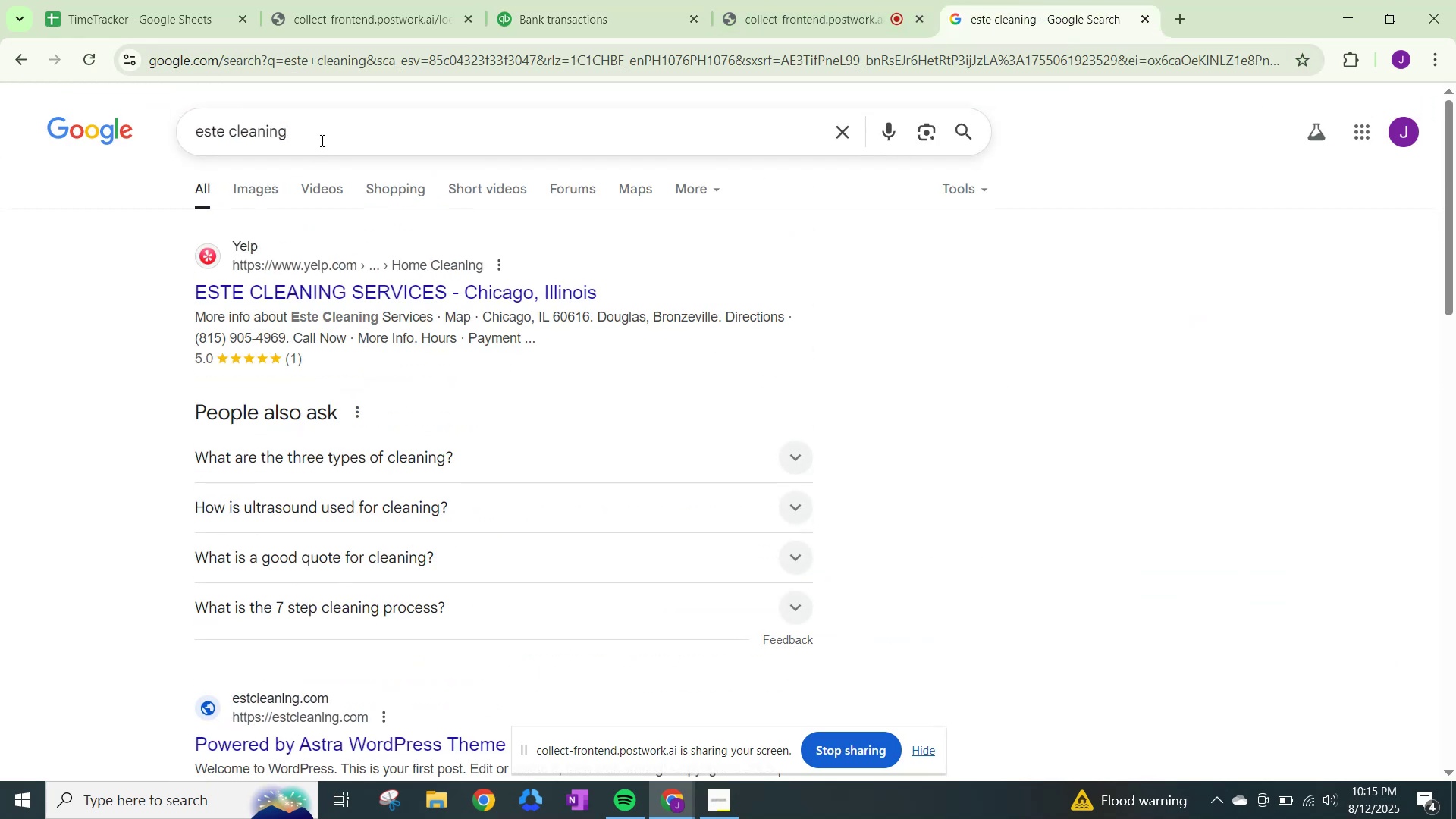 
left_click_drag(start_coordinate=[321, 133], to_coordinate=[0, 88])
 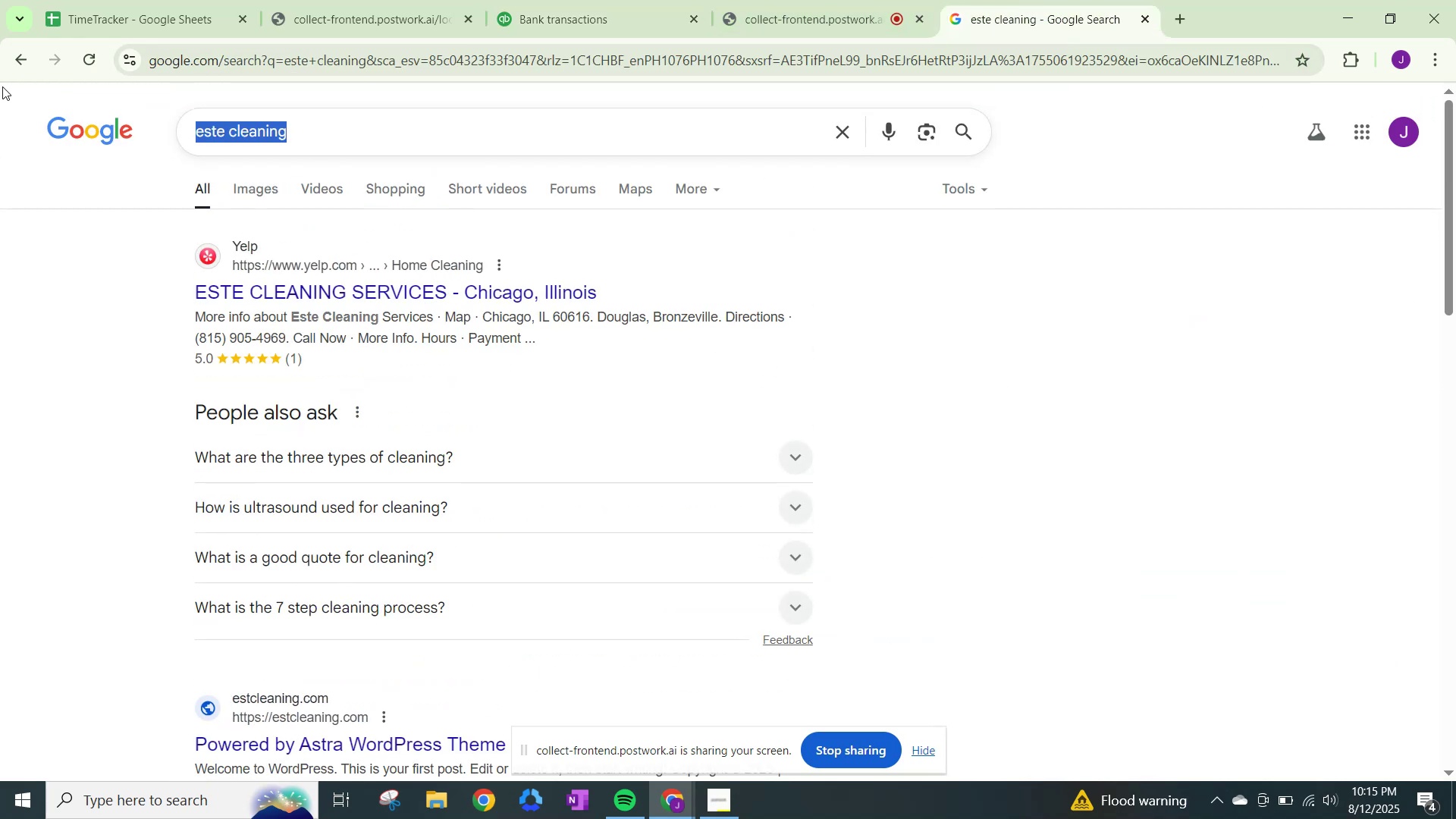 
type(fisals)
 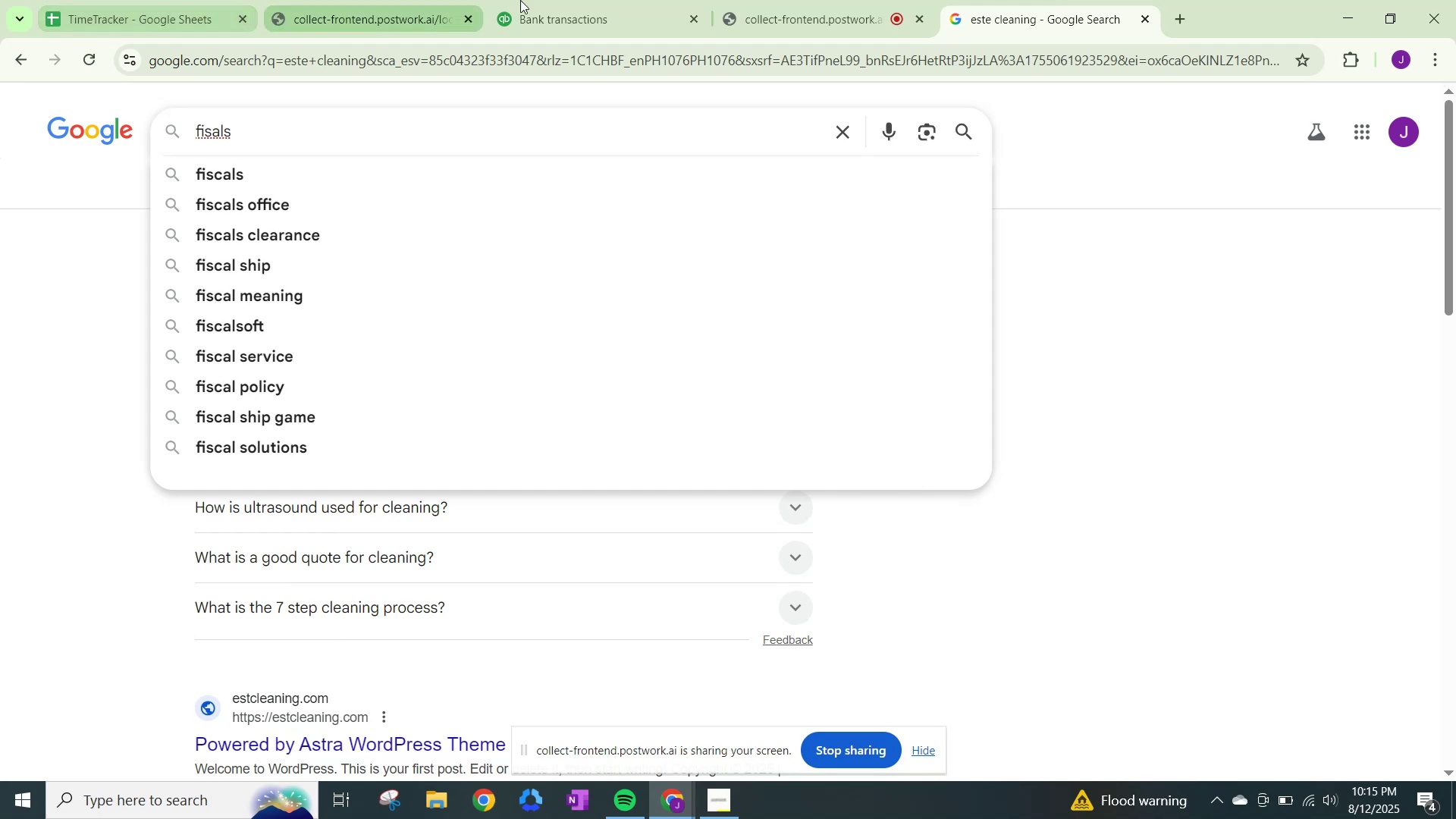 
left_click([824, 10])
 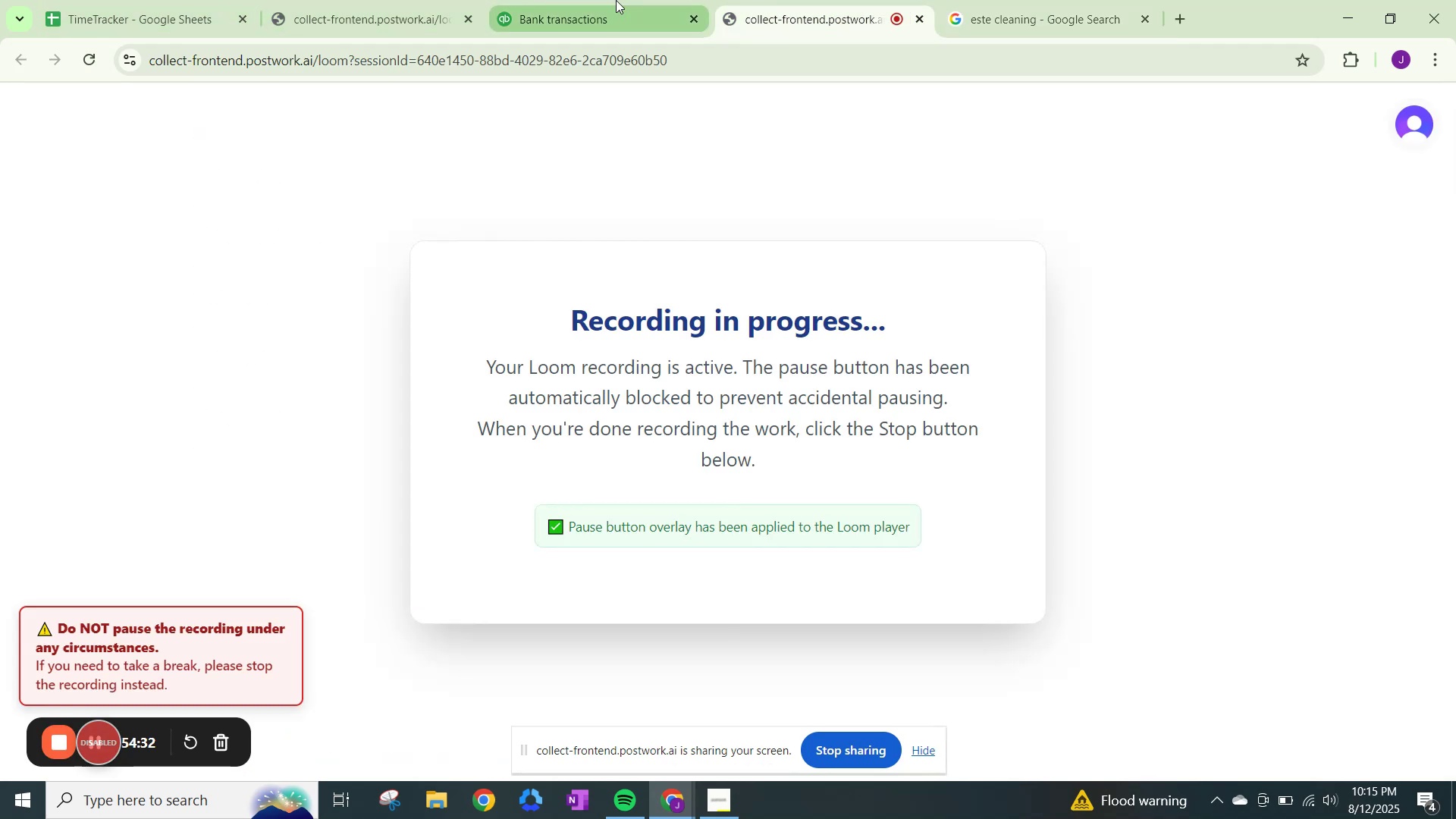 
left_click([616, 0])
 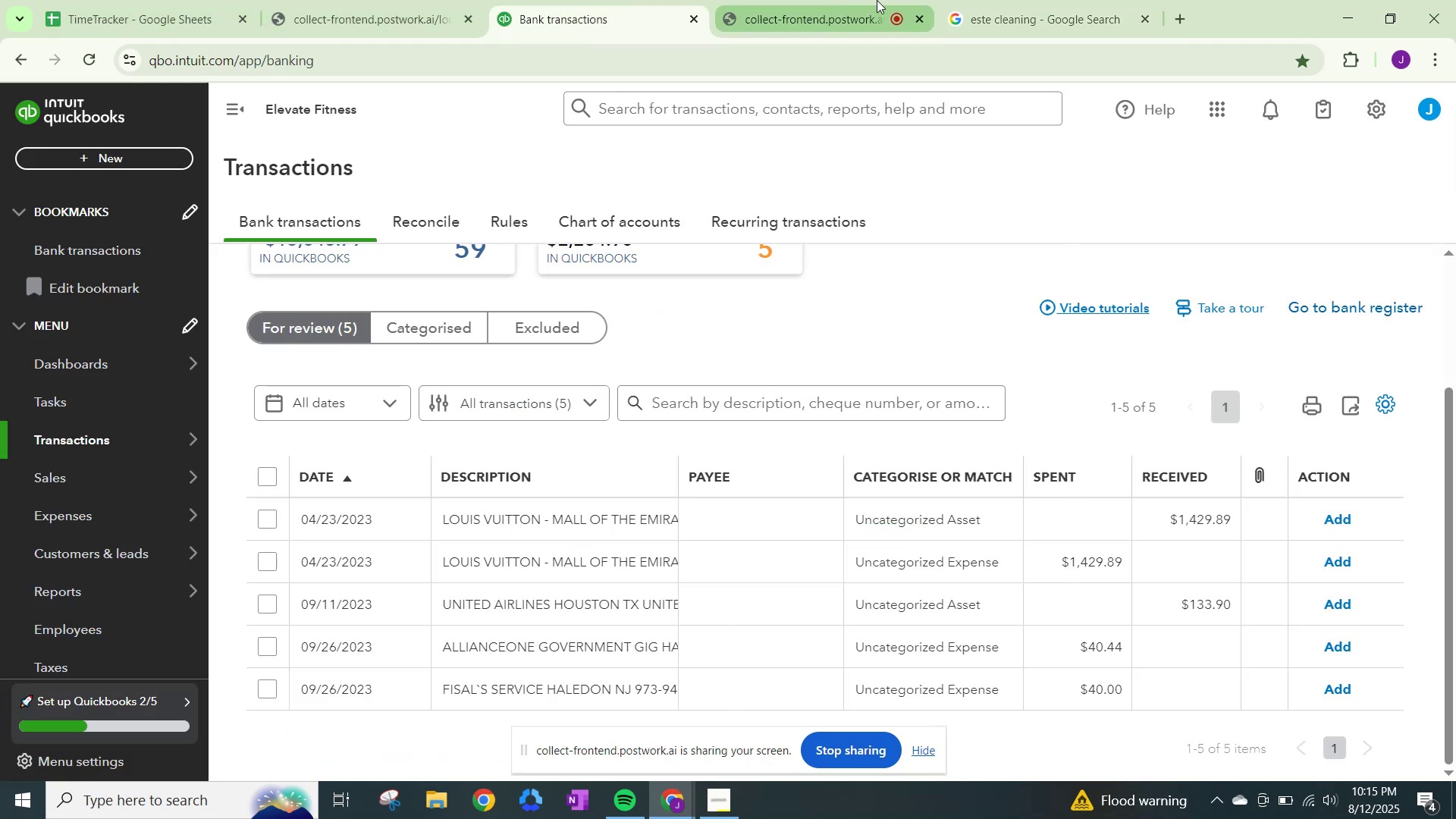 
left_click([981, 3])
 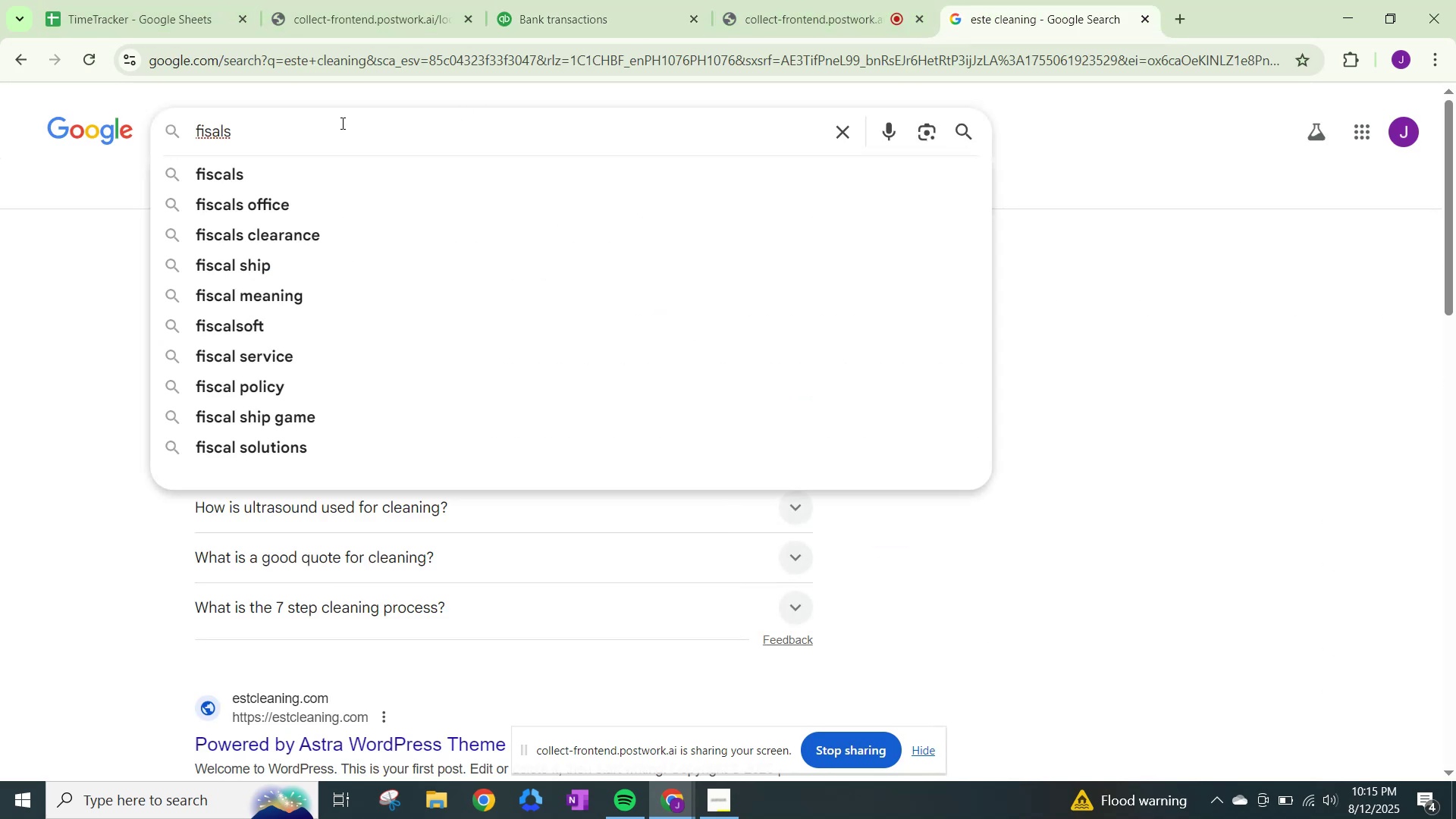 
type( d)
key(Backspace)
type(services)
key(NumpadEnter)
 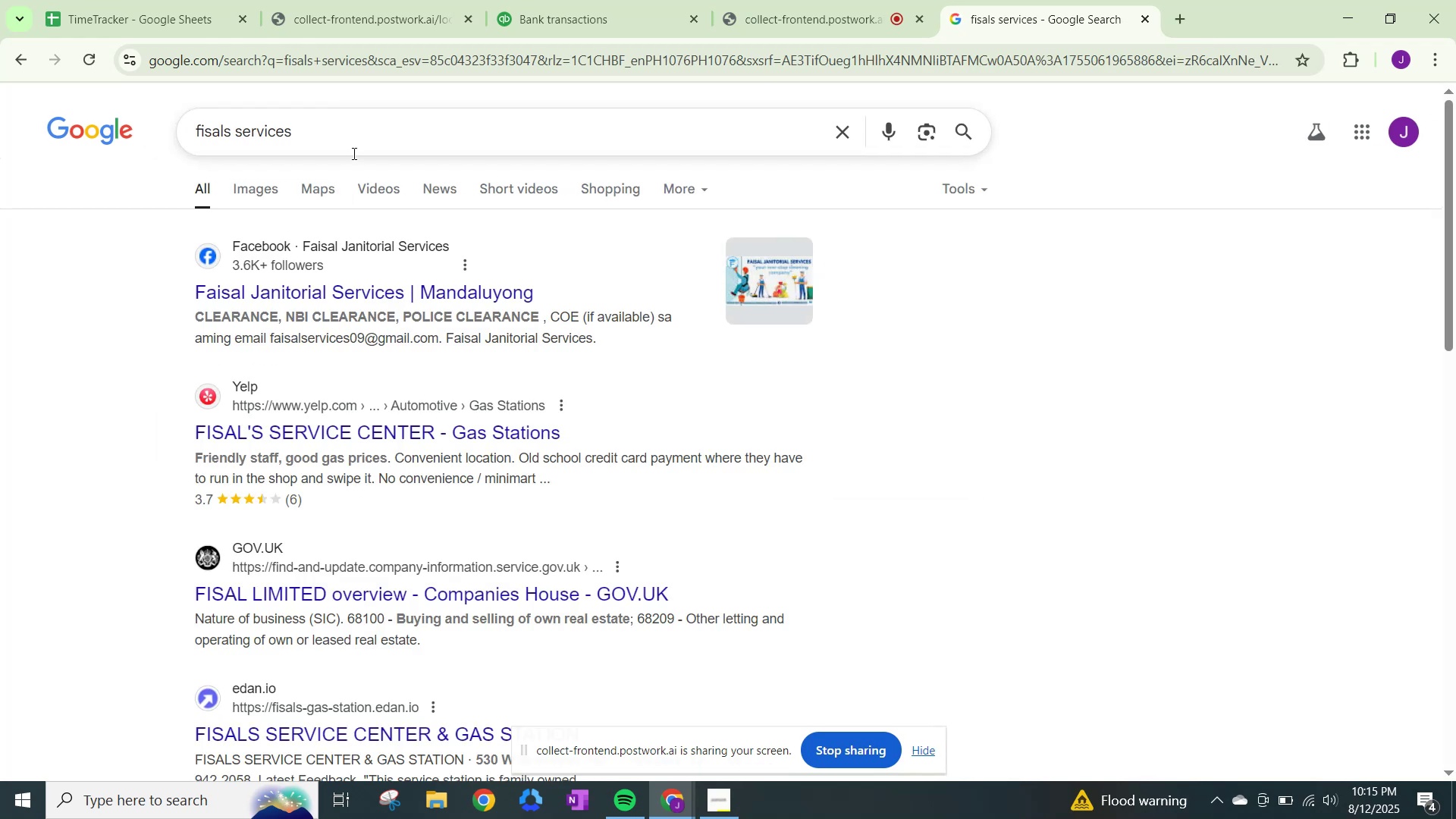 
wait(10.69)
 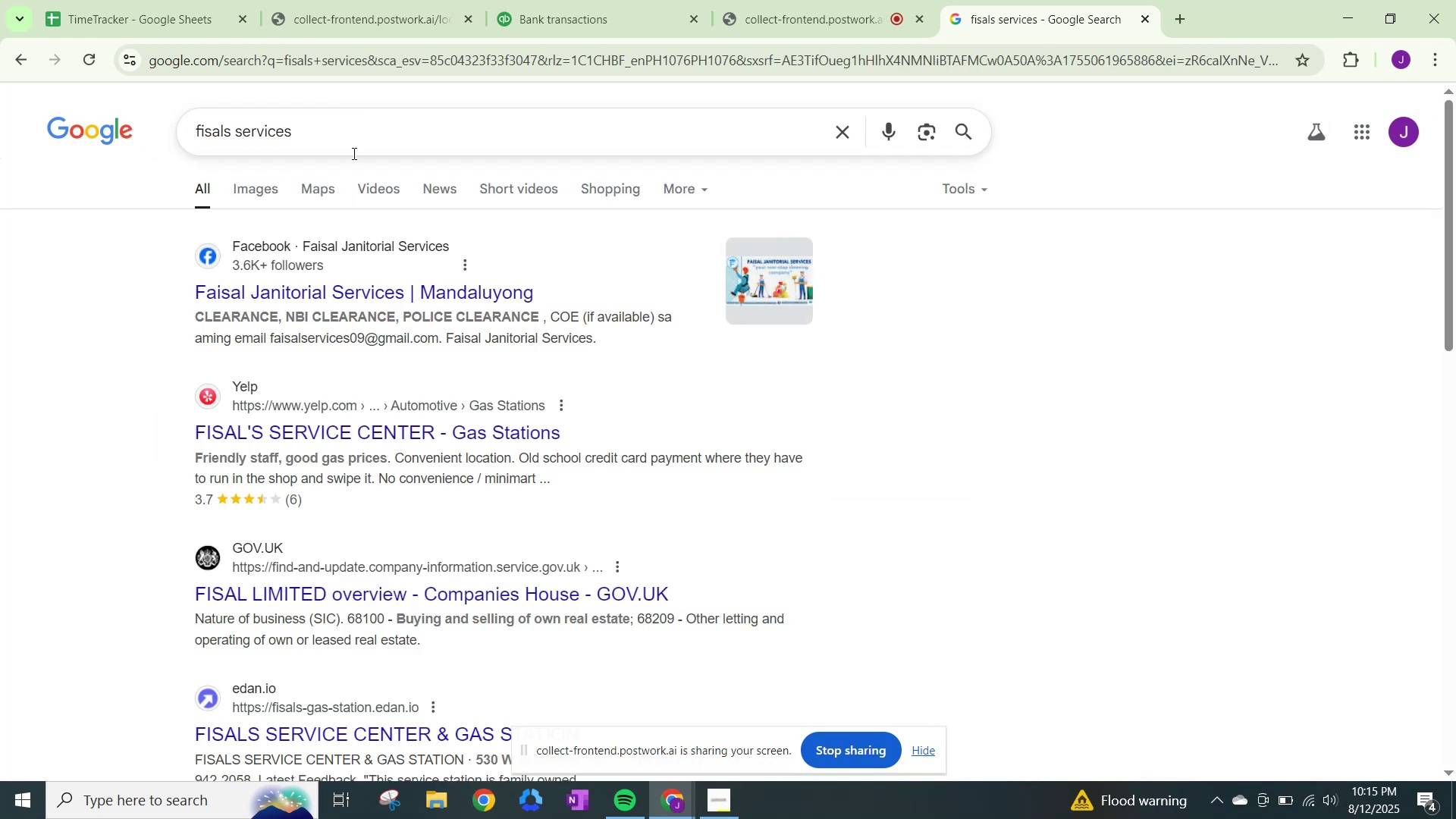 
scroll: coordinate [579, 441], scroll_direction: down, amount: 3.0
 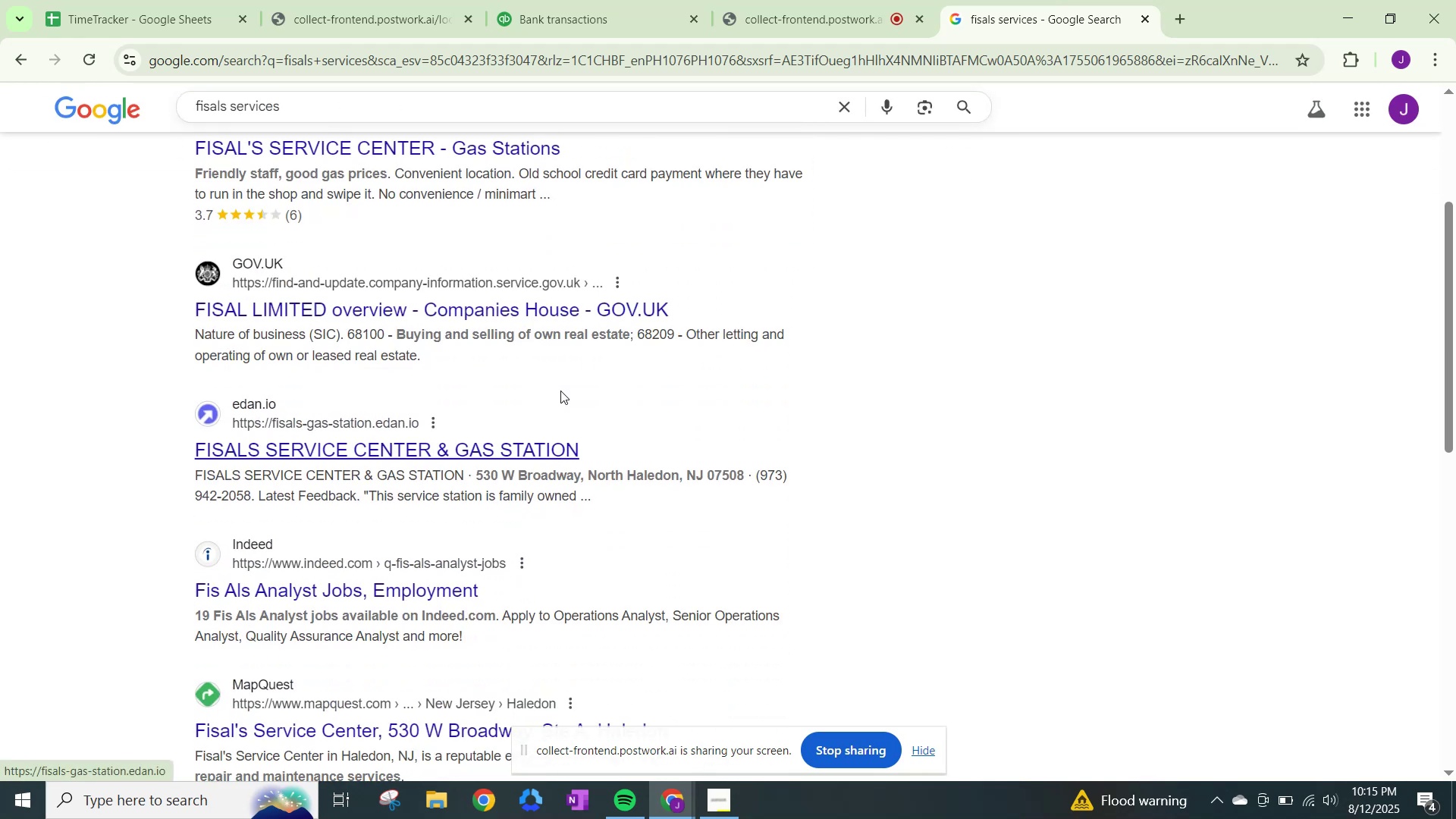 
mouse_move([607, 2])
 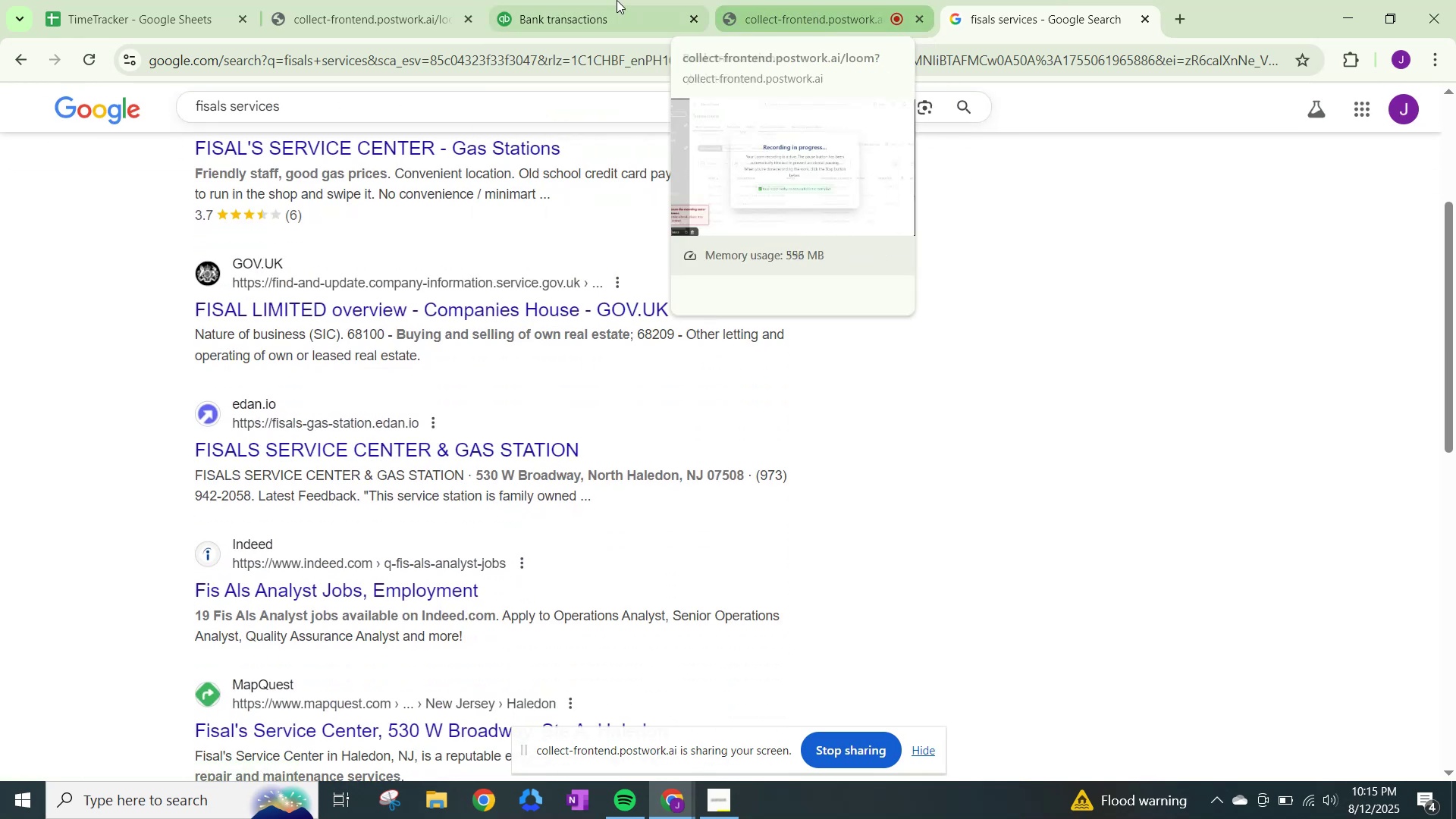 
left_click([617, 0])
 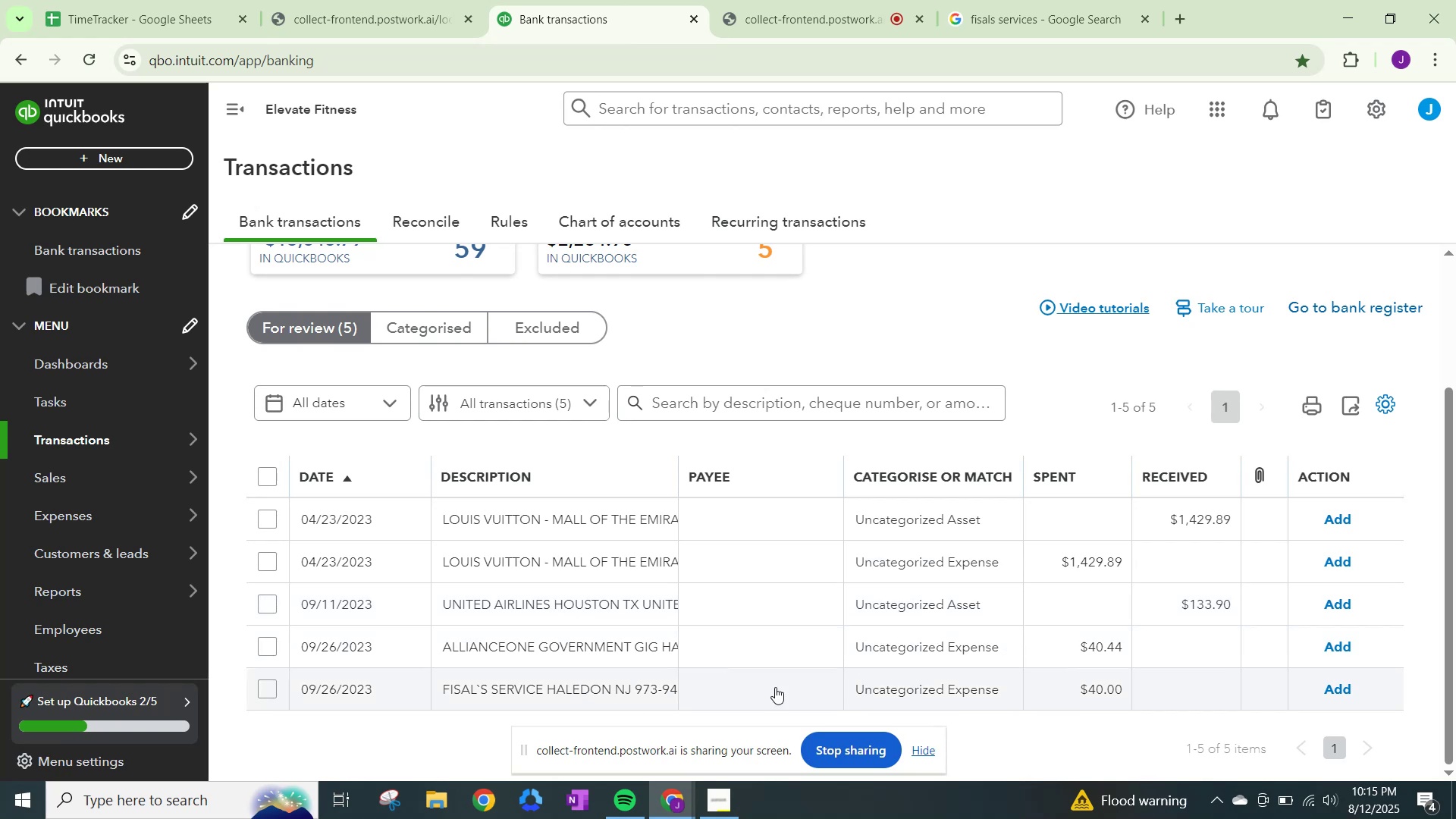 
left_click([904, 679])
 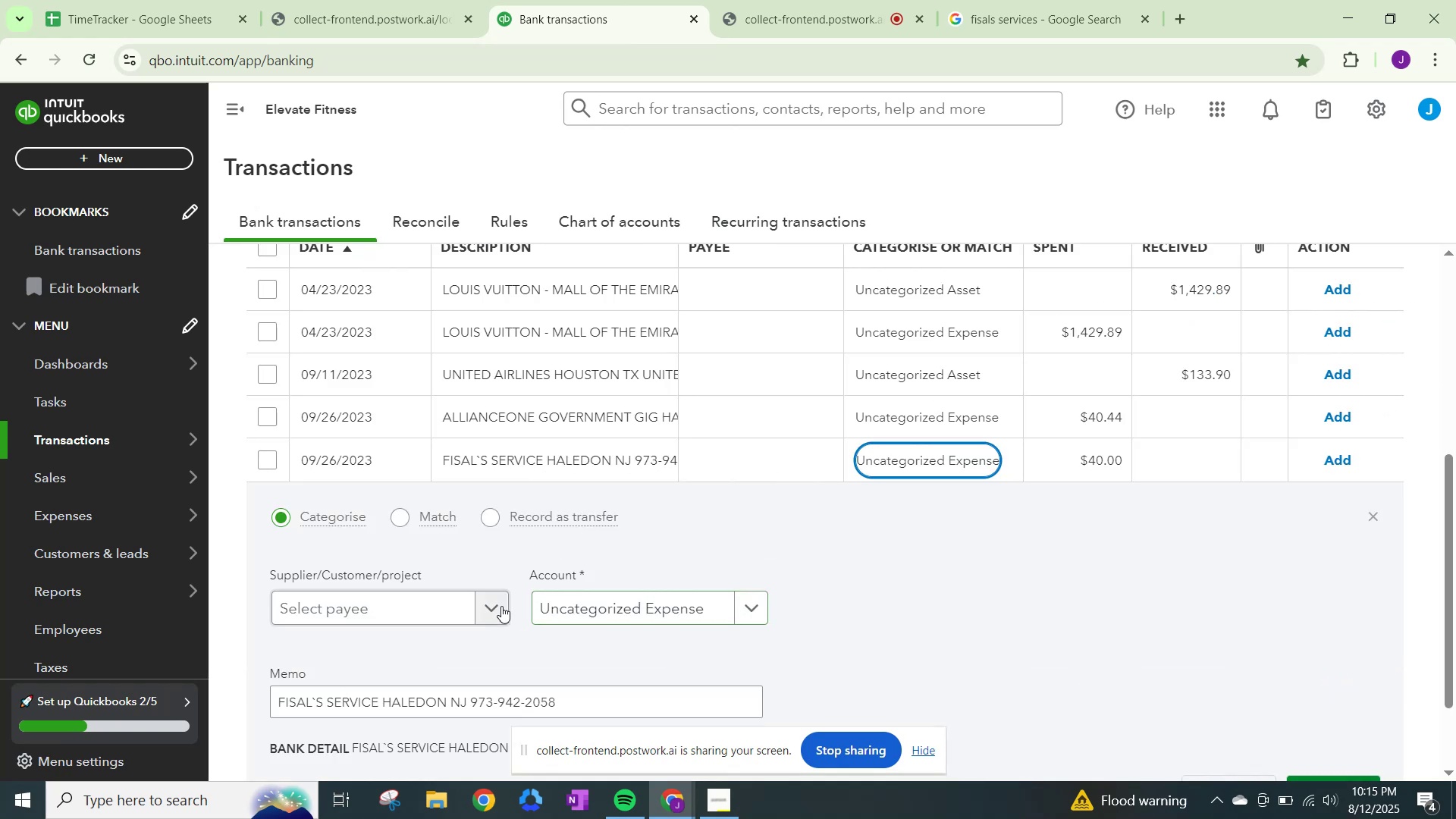 
left_click([497, 604])
 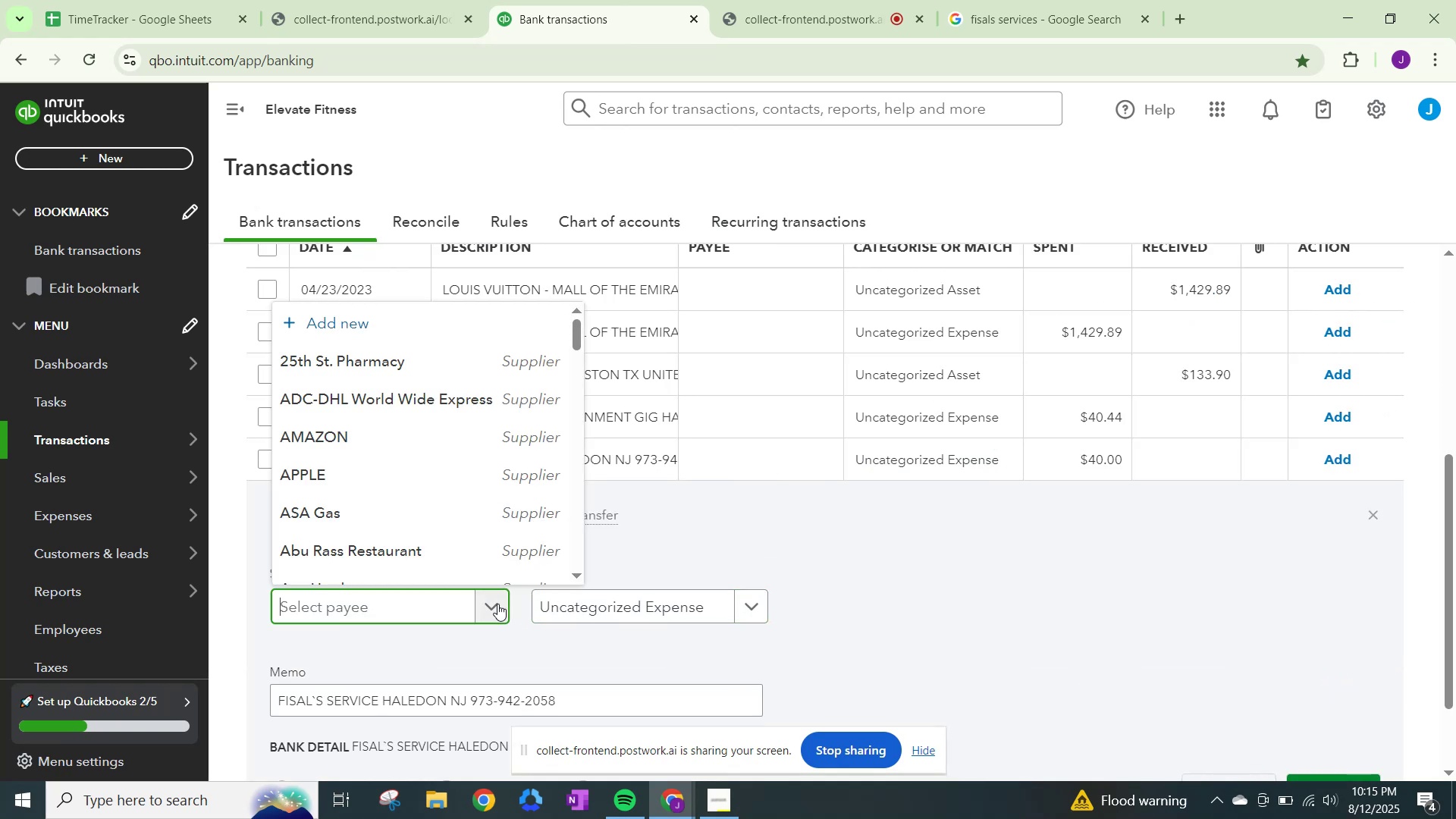 
type(Fisal's Servoc)
key(Backspace)
key(Backspace)
type(ices)
key(Backspace)
 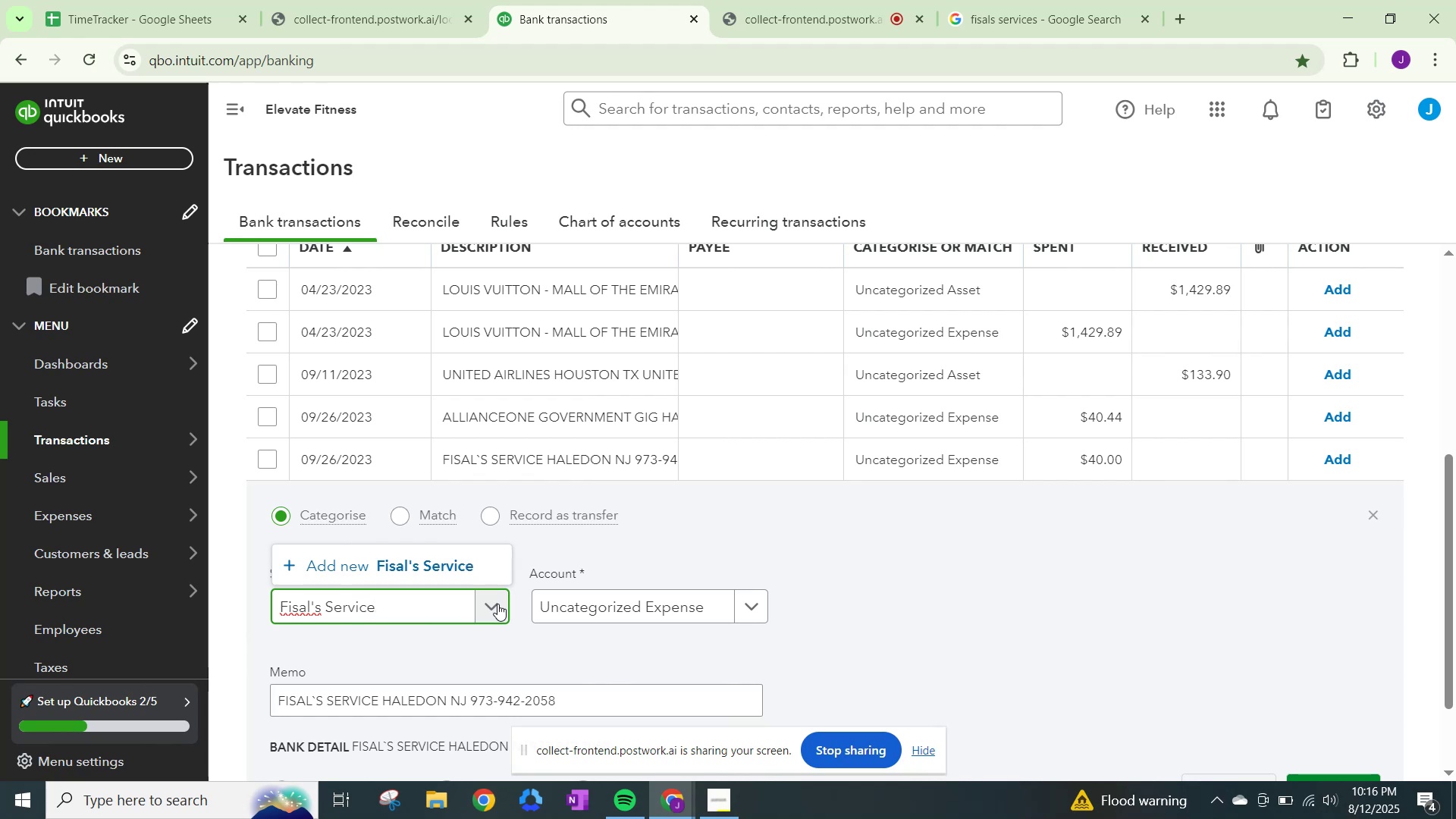 
left_click([436, 567])
 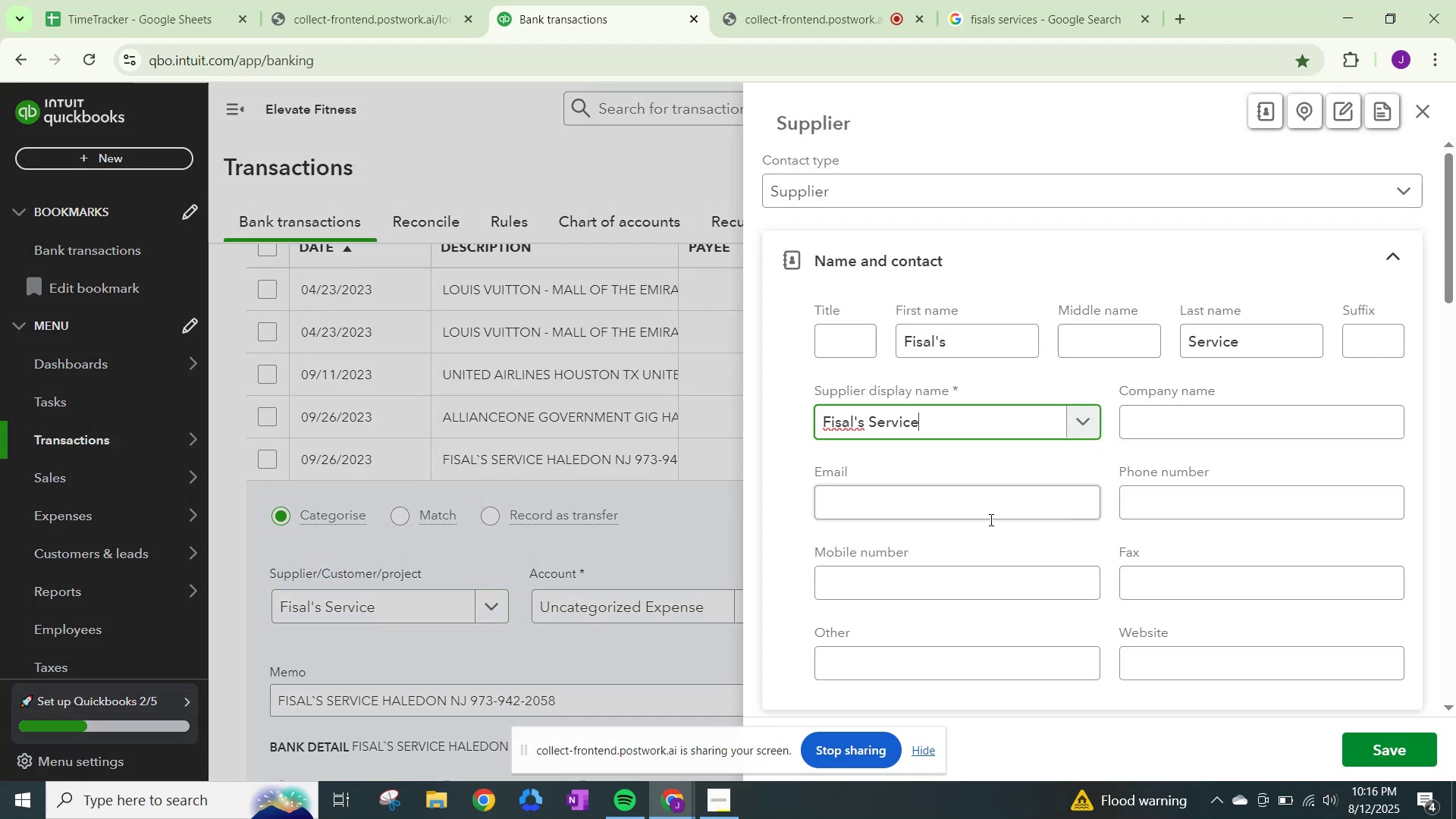 
scroll: coordinate [1037, 494], scroll_direction: down, amount: 18.0
 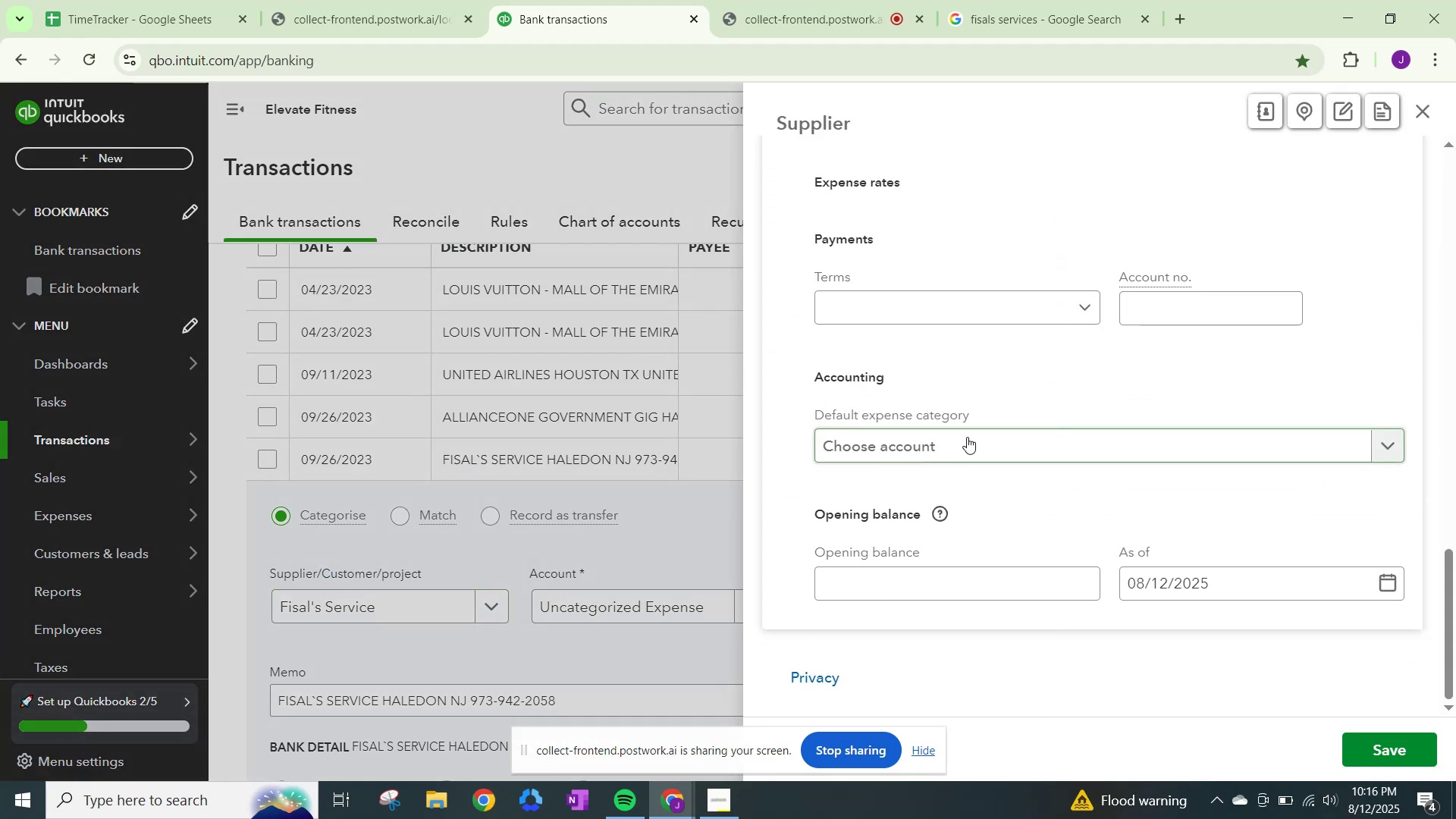 
left_click([967, 437])
 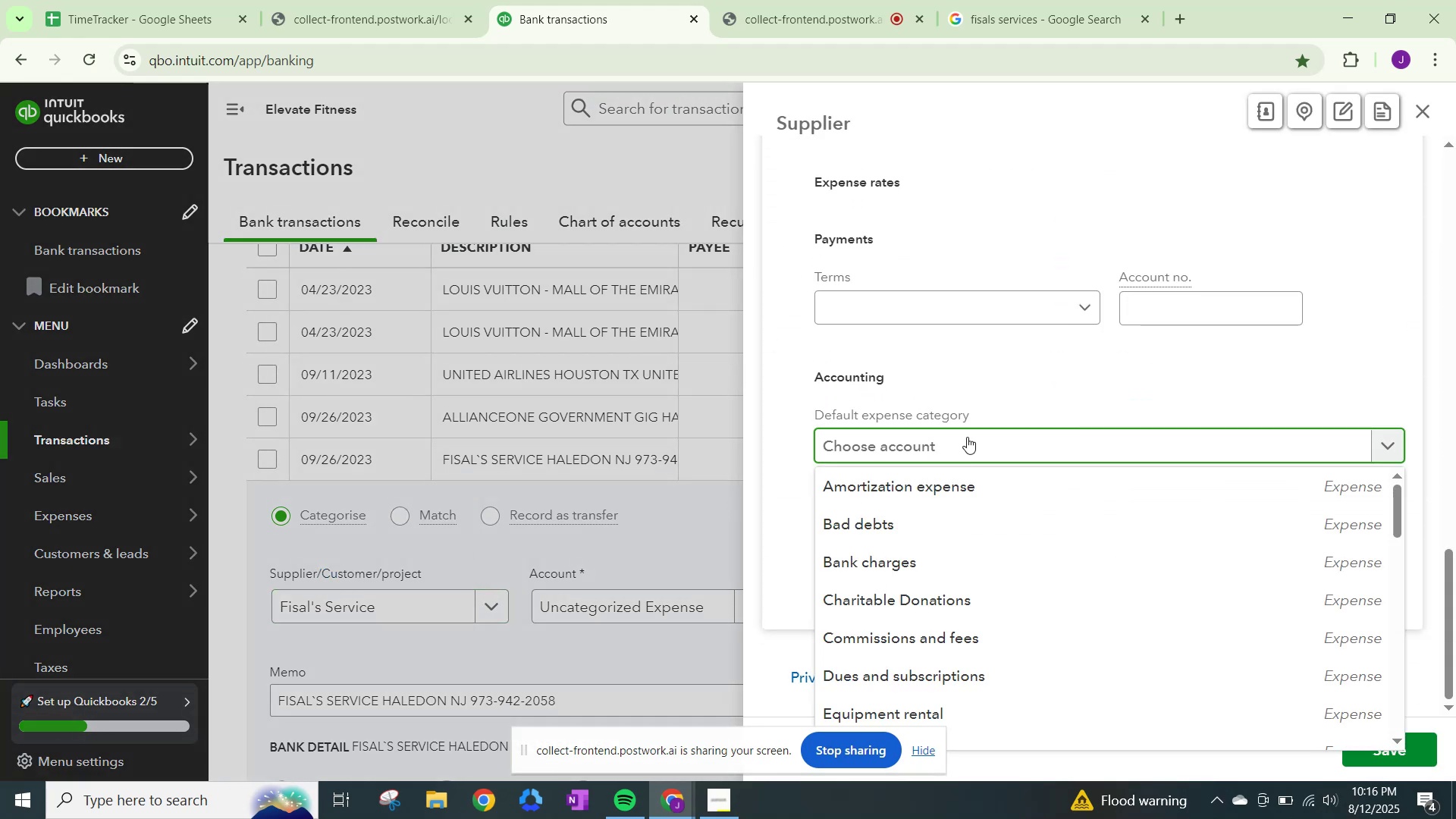 
type(fuel)
 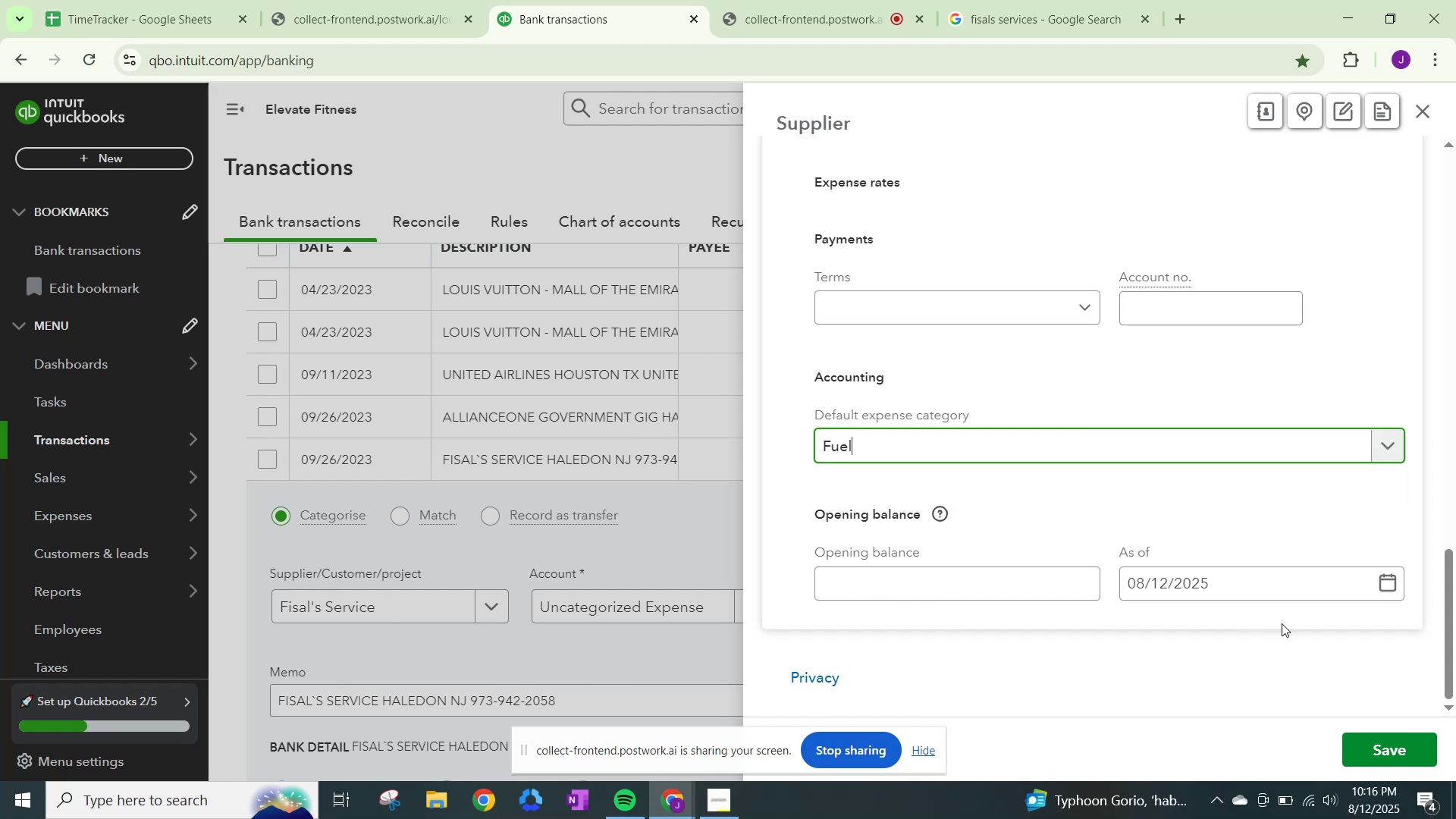 
left_click([1385, 752])
 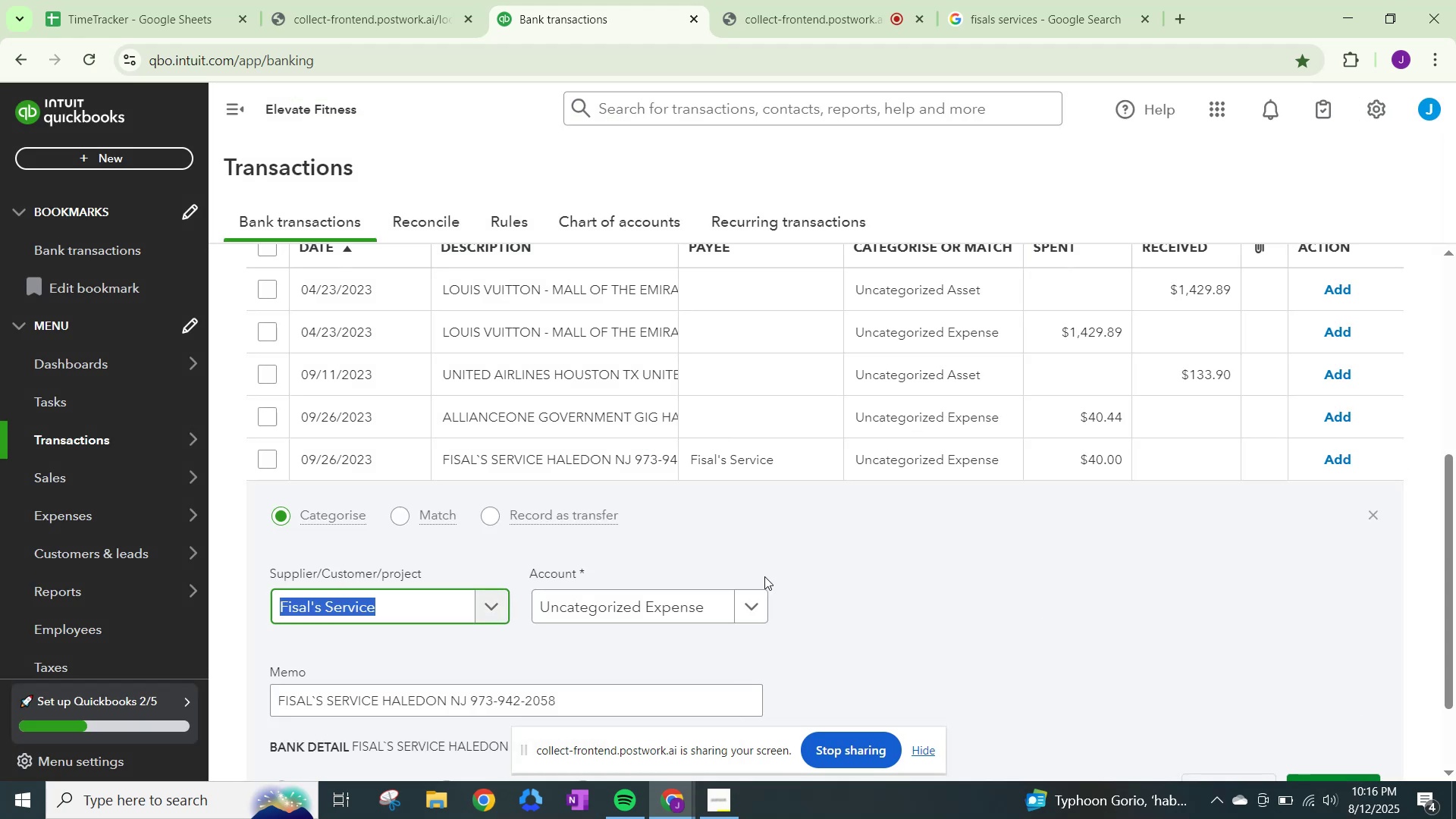 
left_click([758, 605])
 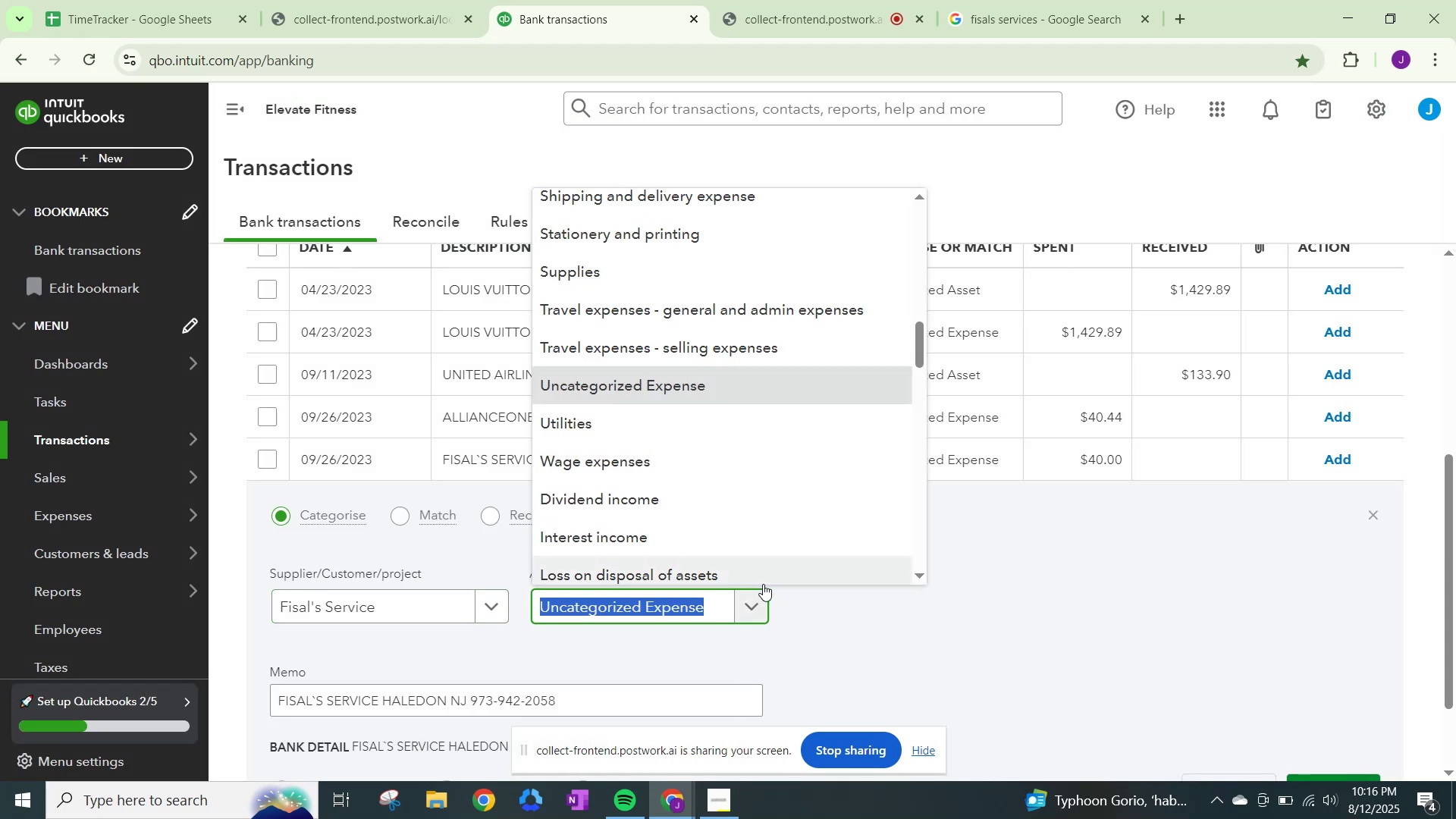 
type(fuel)
 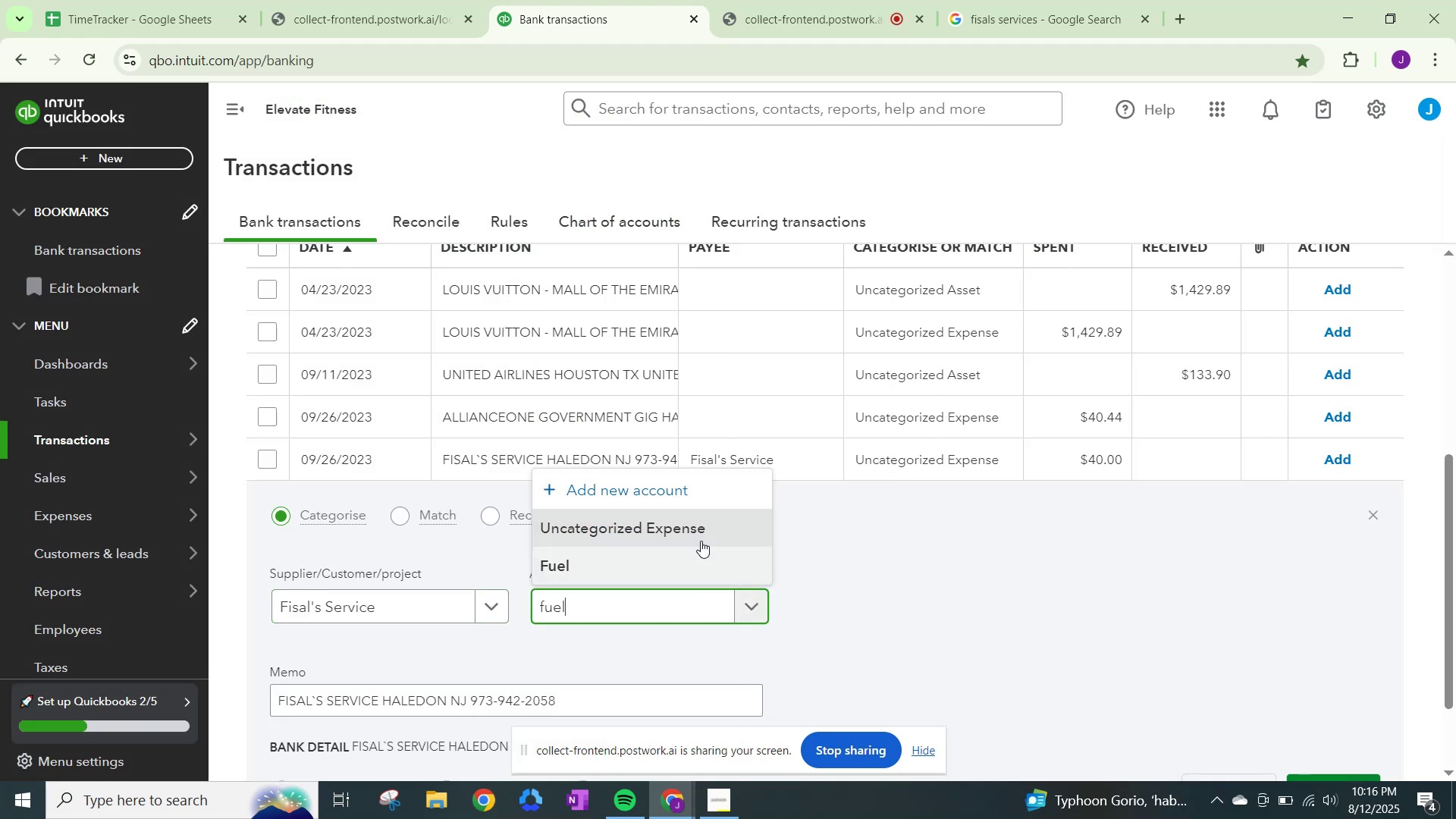 
left_click([694, 559])
 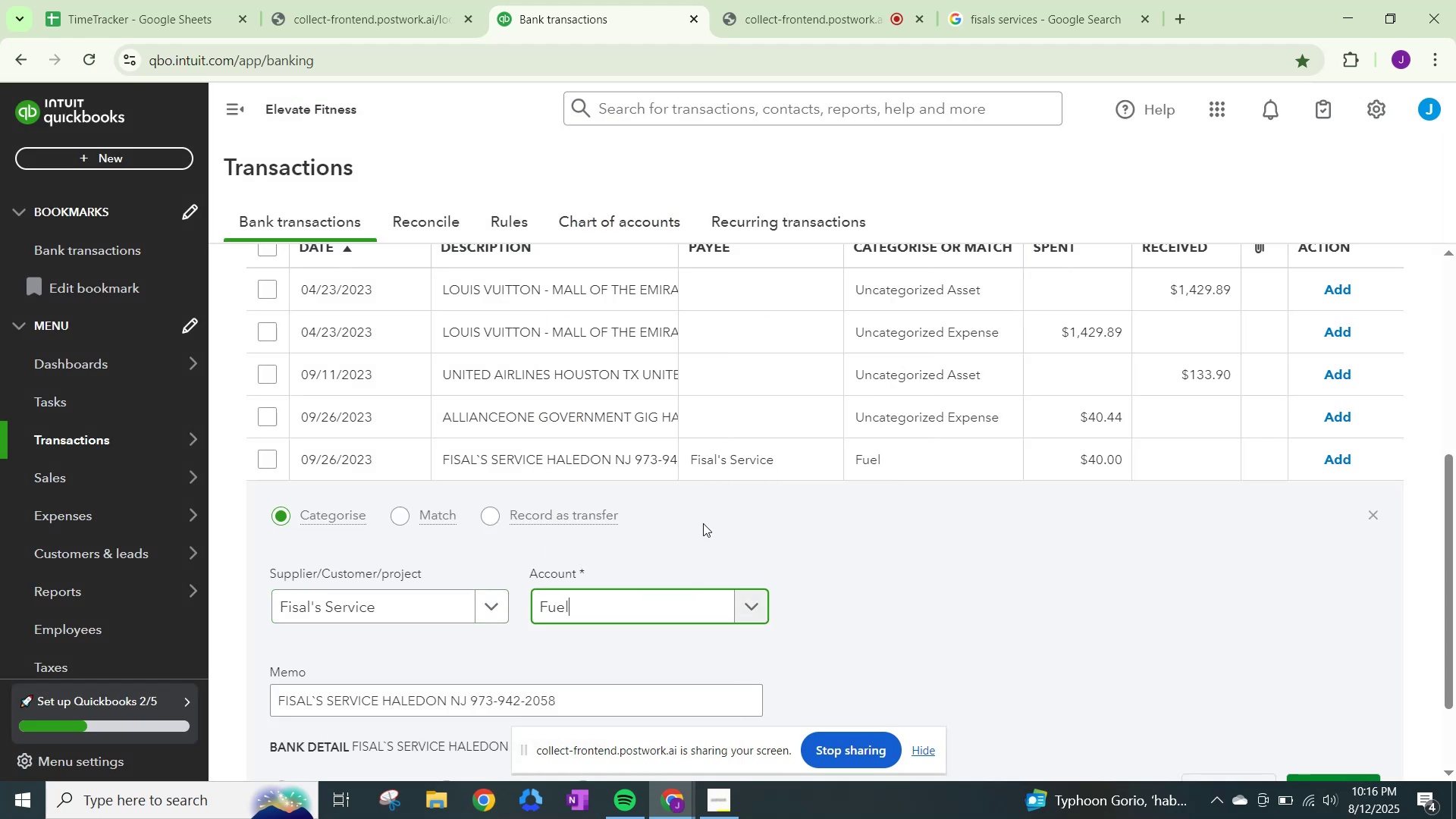 
scroll: coordinate [868, 551], scroll_direction: down, amount: 3.0
 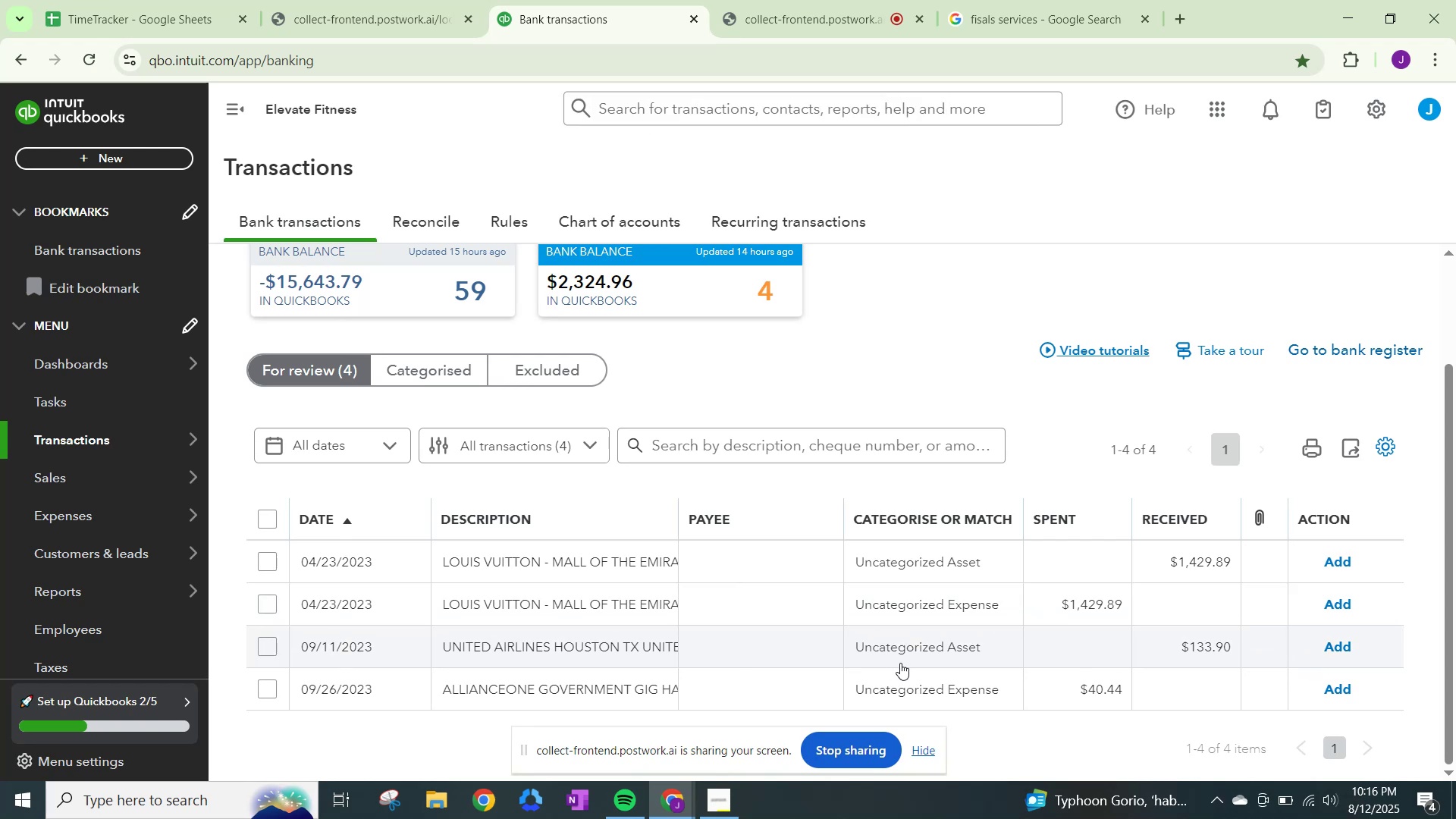 
wait(11.7)
 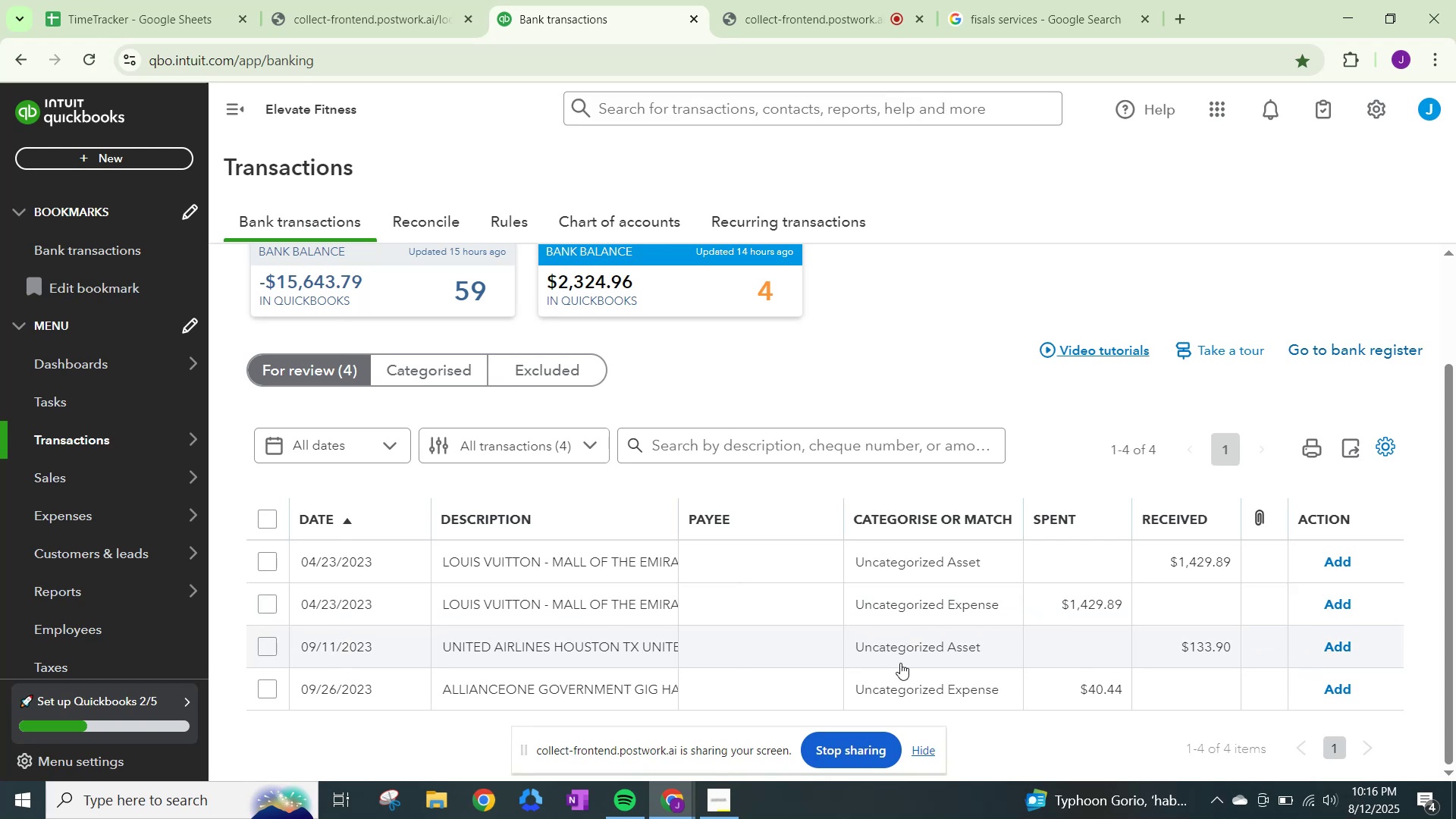 
left_click([610, 218])
 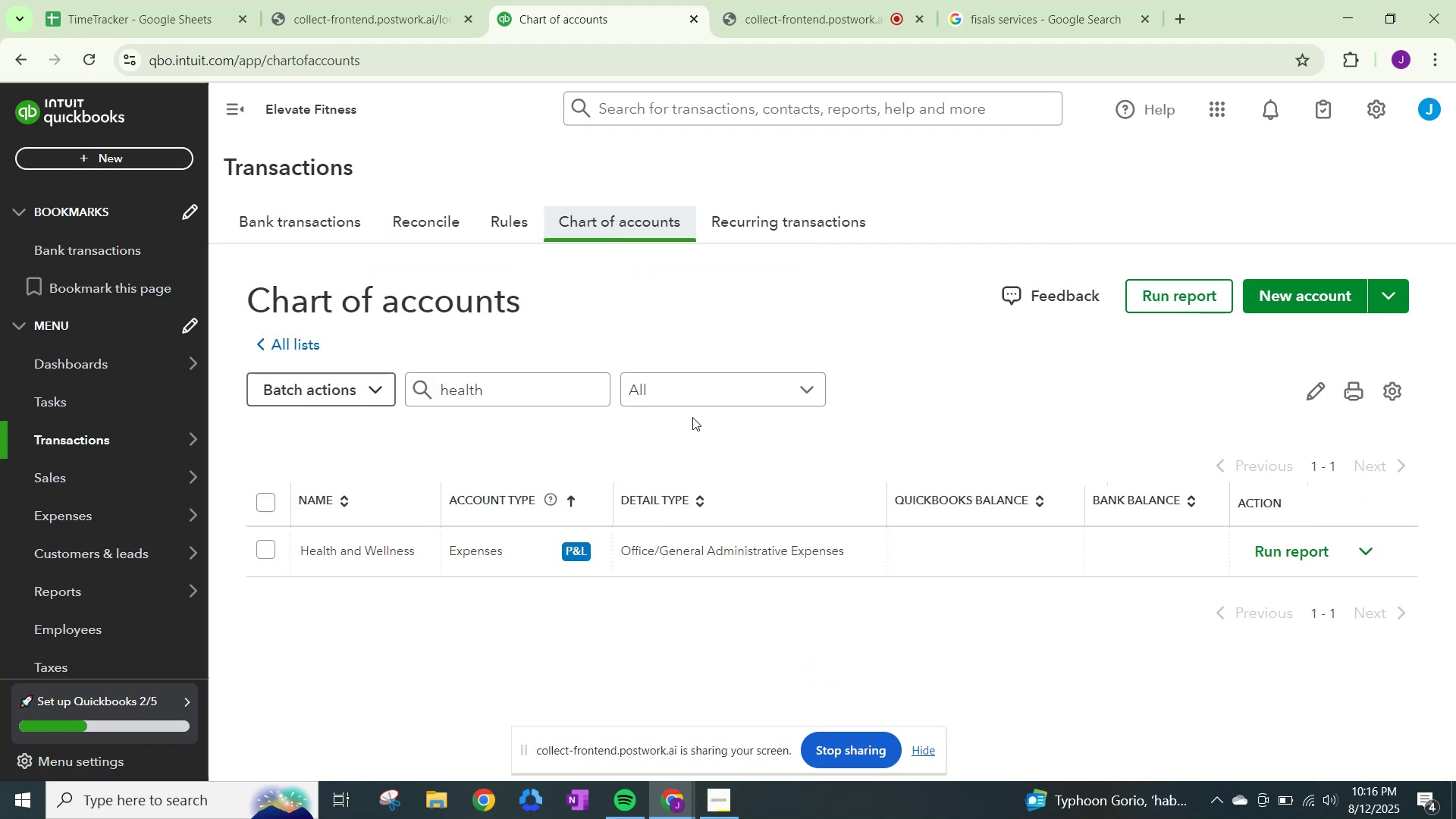 
left_click_drag(start_coordinate=[532, 387], to_coordinate=[259, 344])
 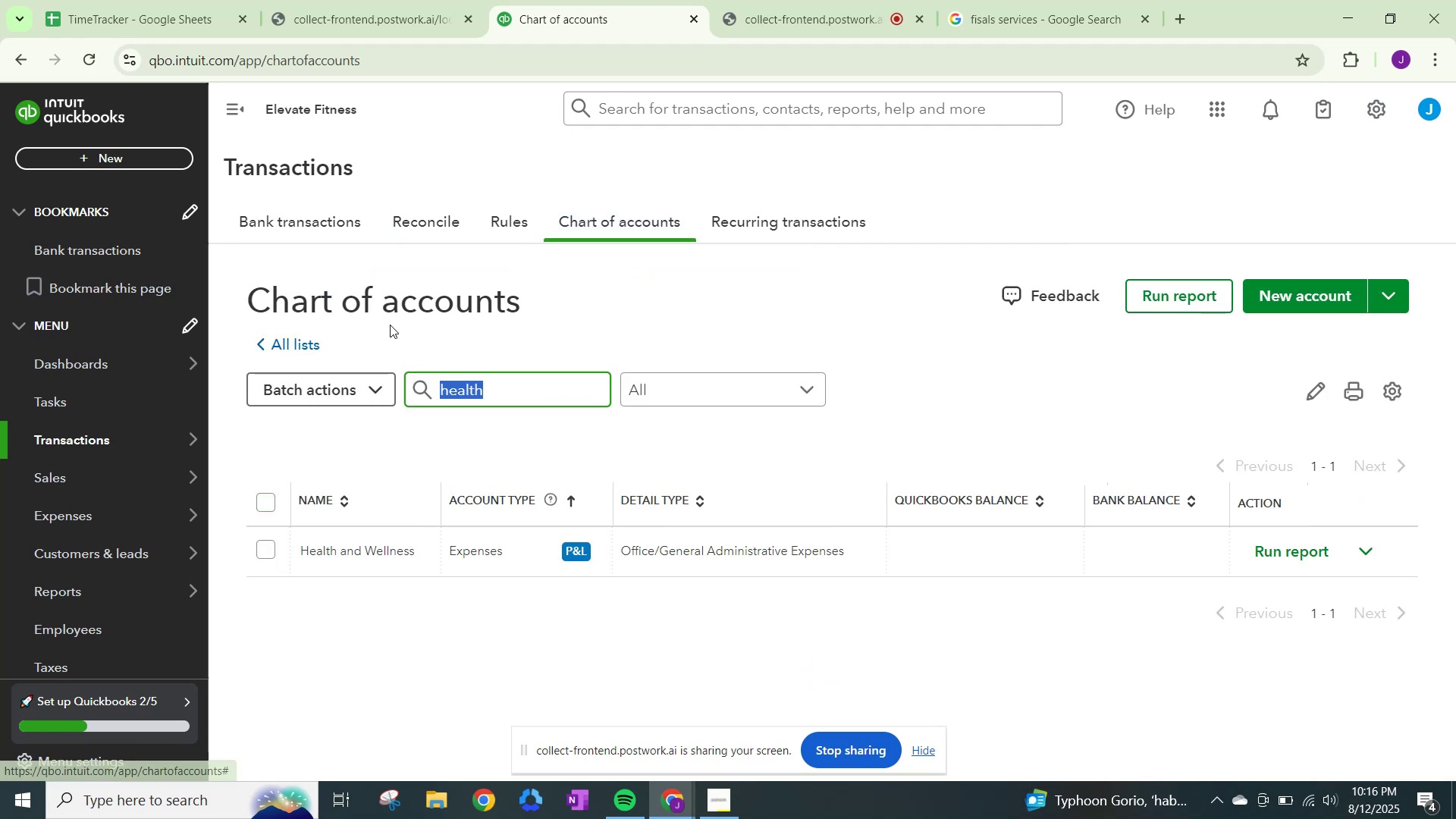 
type(seriv)
key(Backspace)
key(Backspace)
type(vic)
 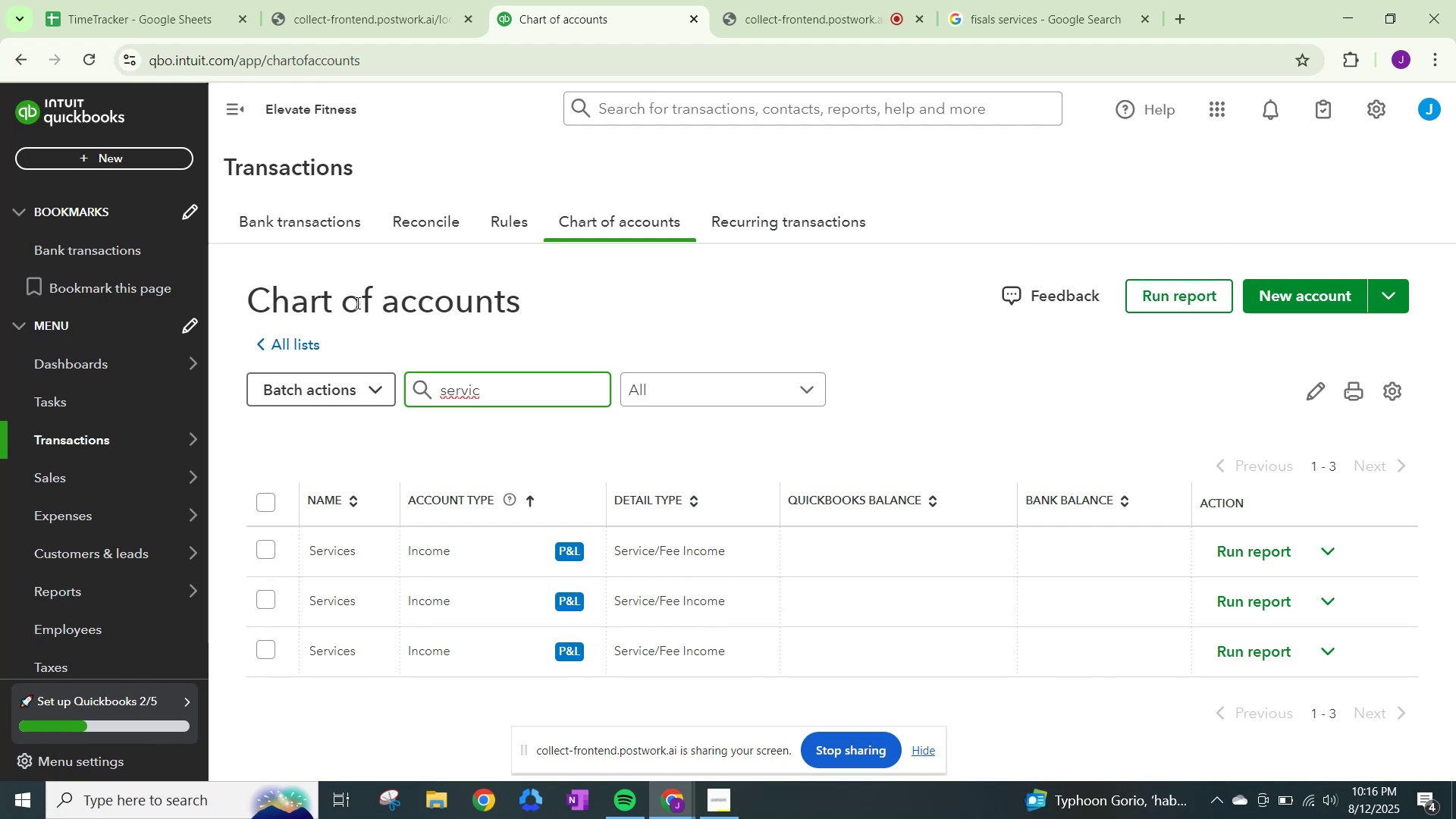 
wait(12.32)
 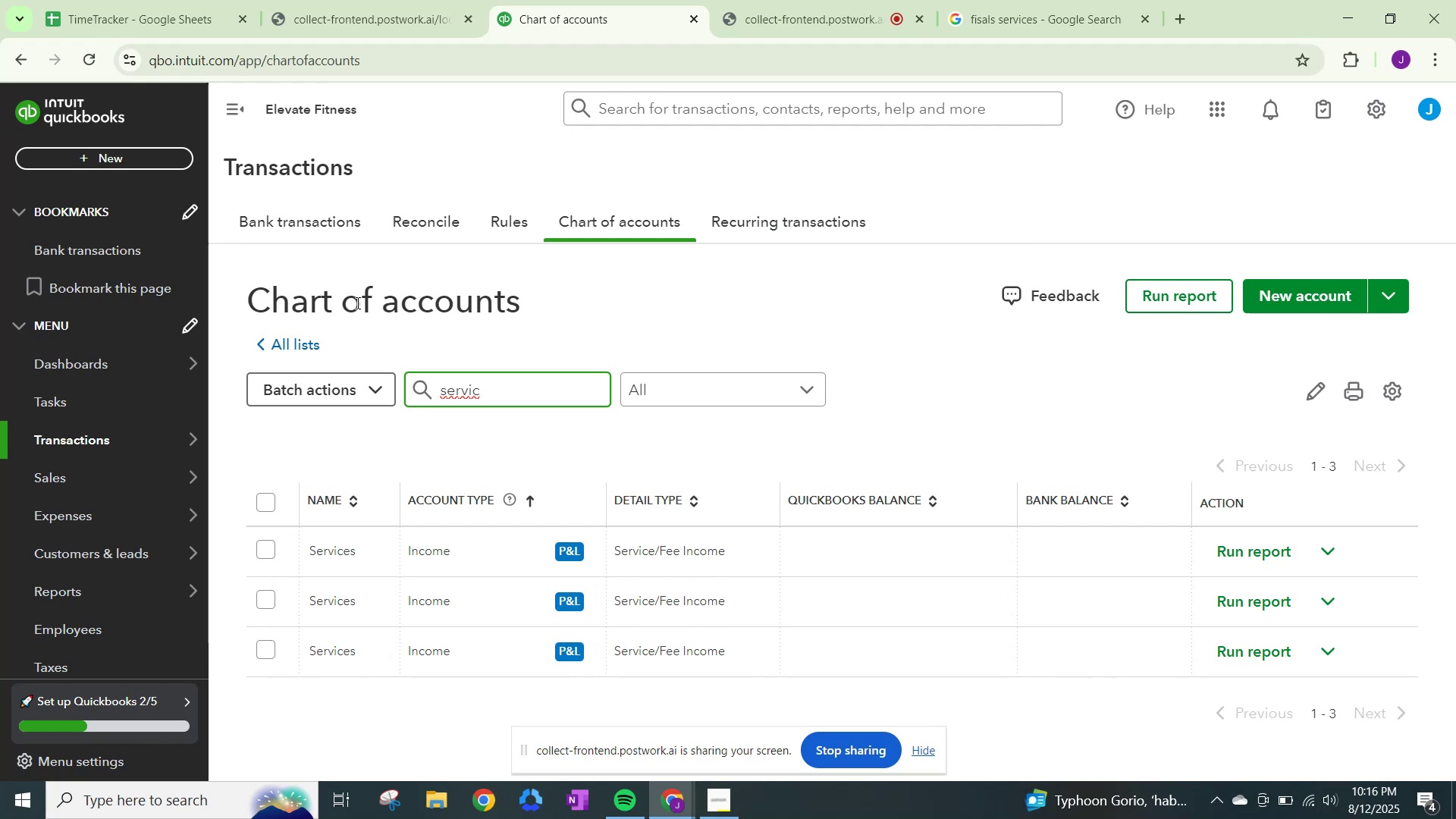 
left_click([564, 2])
 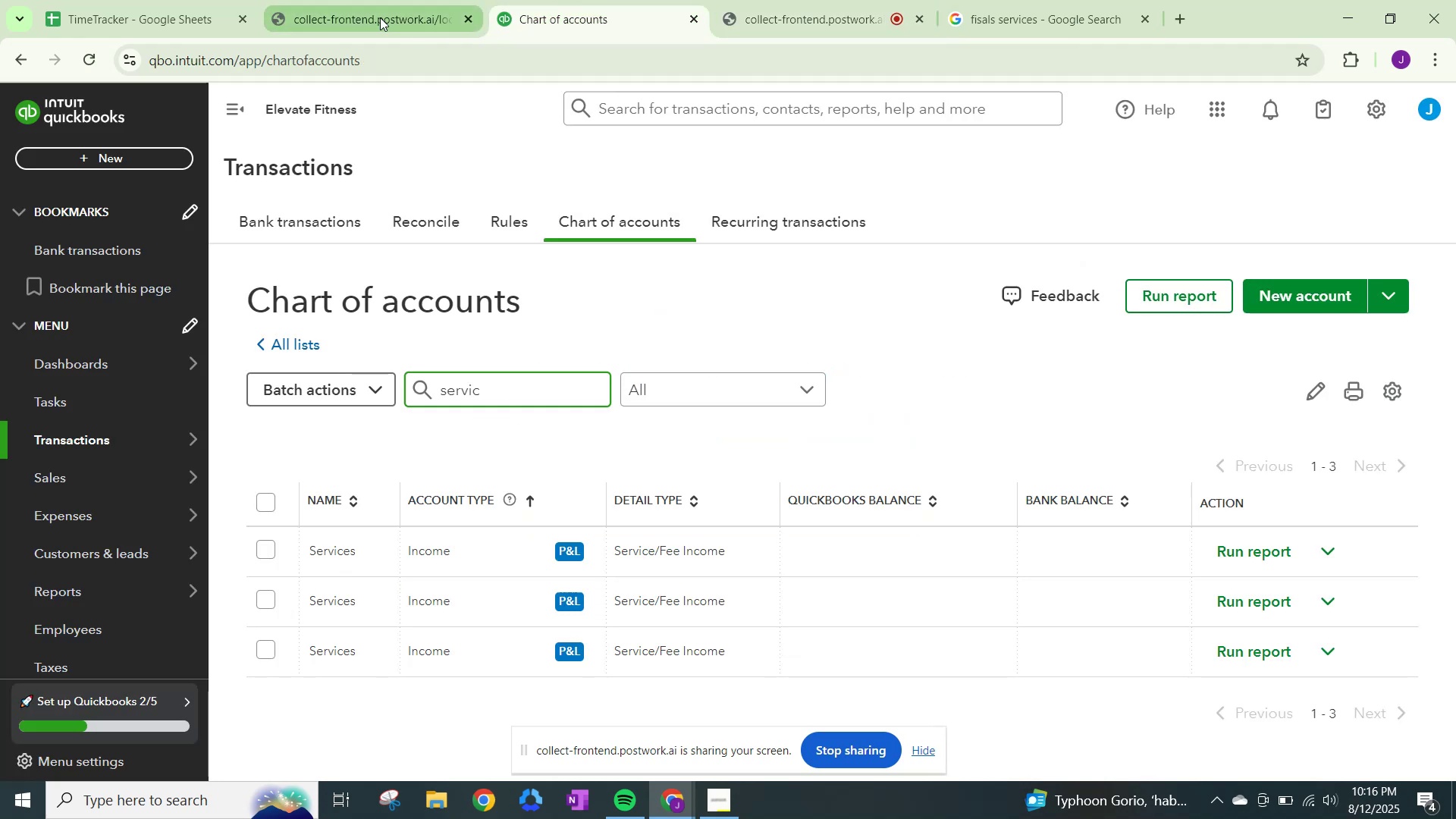 
wait(5.37)
 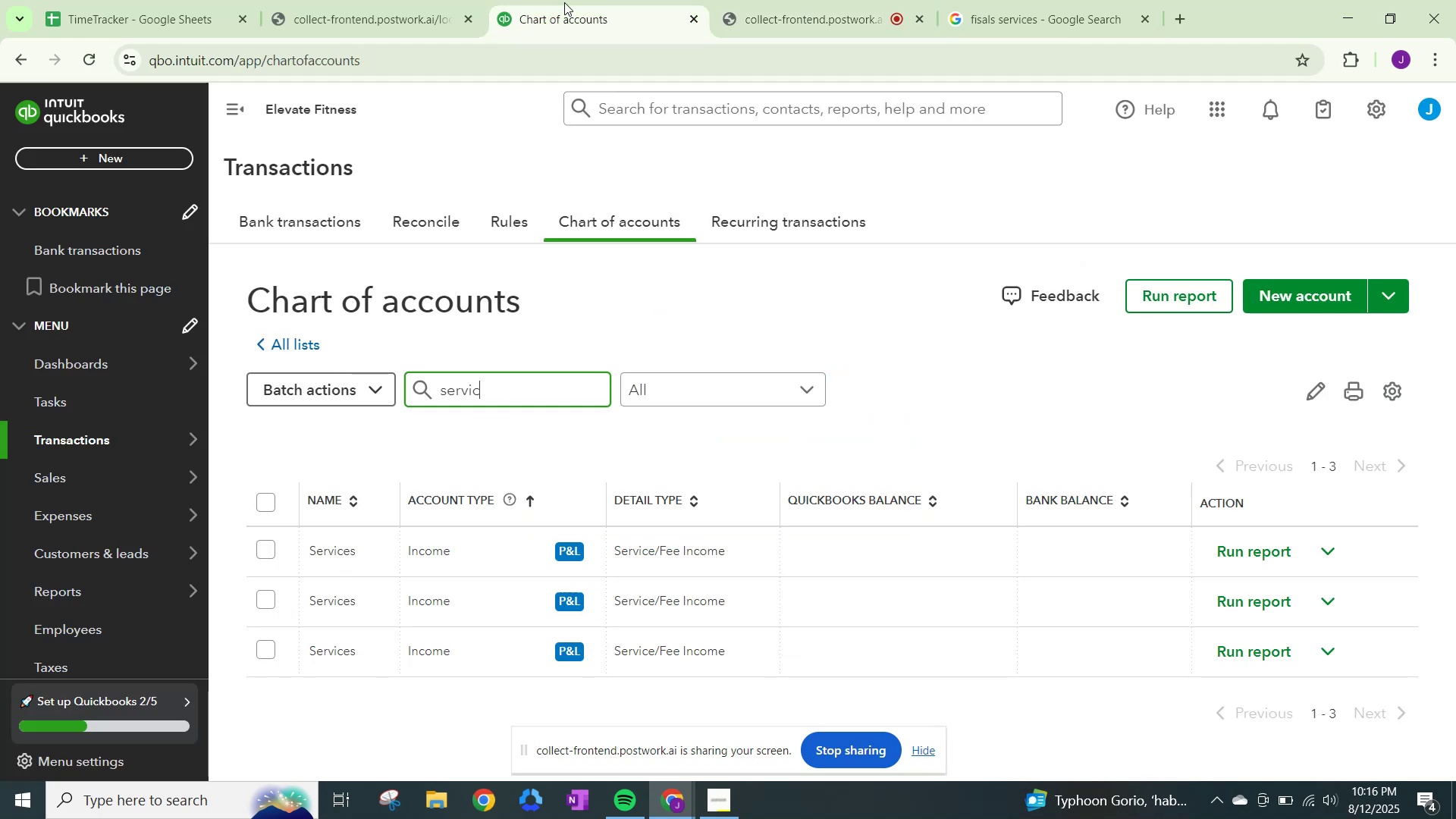 
left_click([846, 19])
 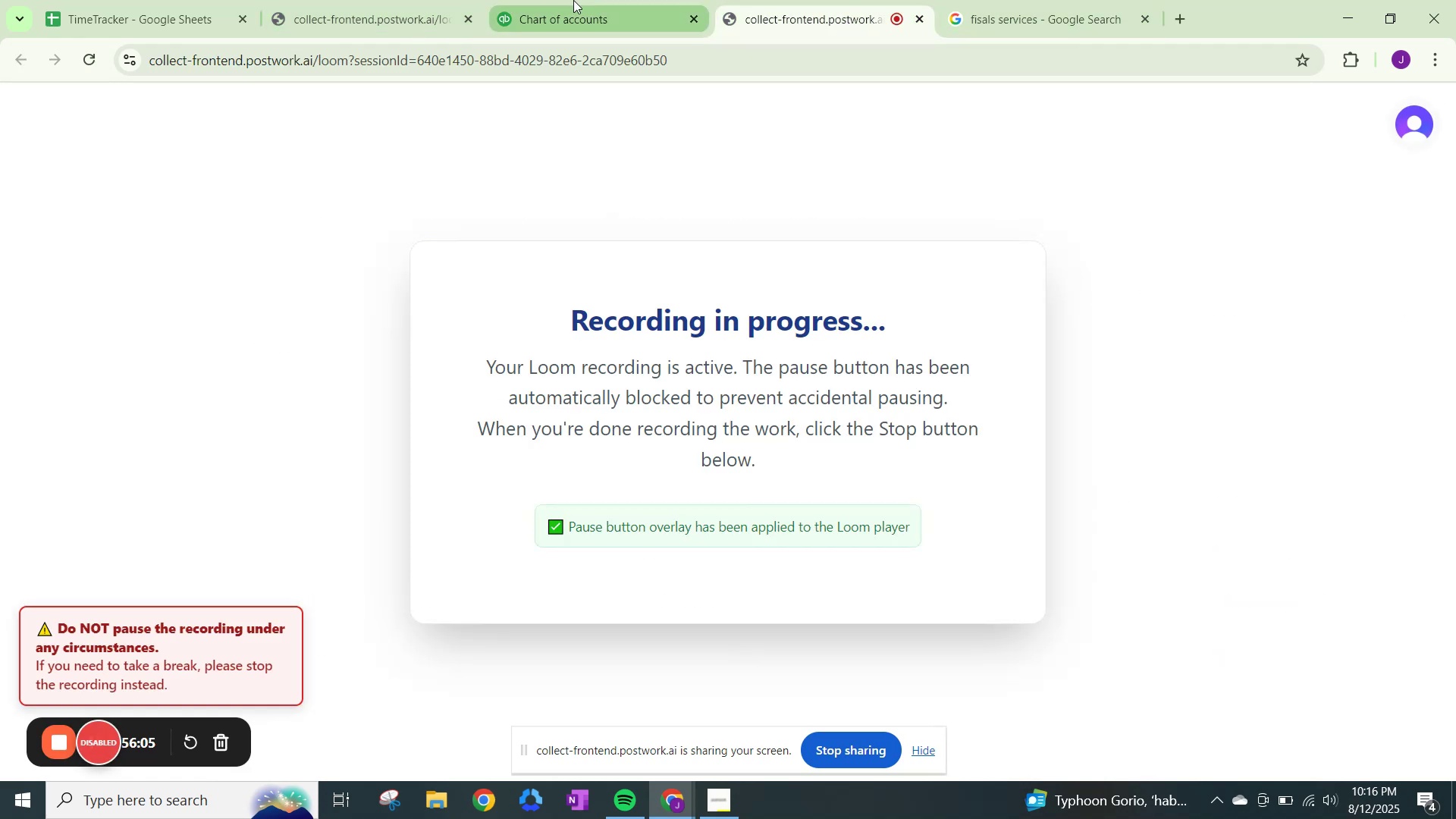 
left_click([573, 0])
 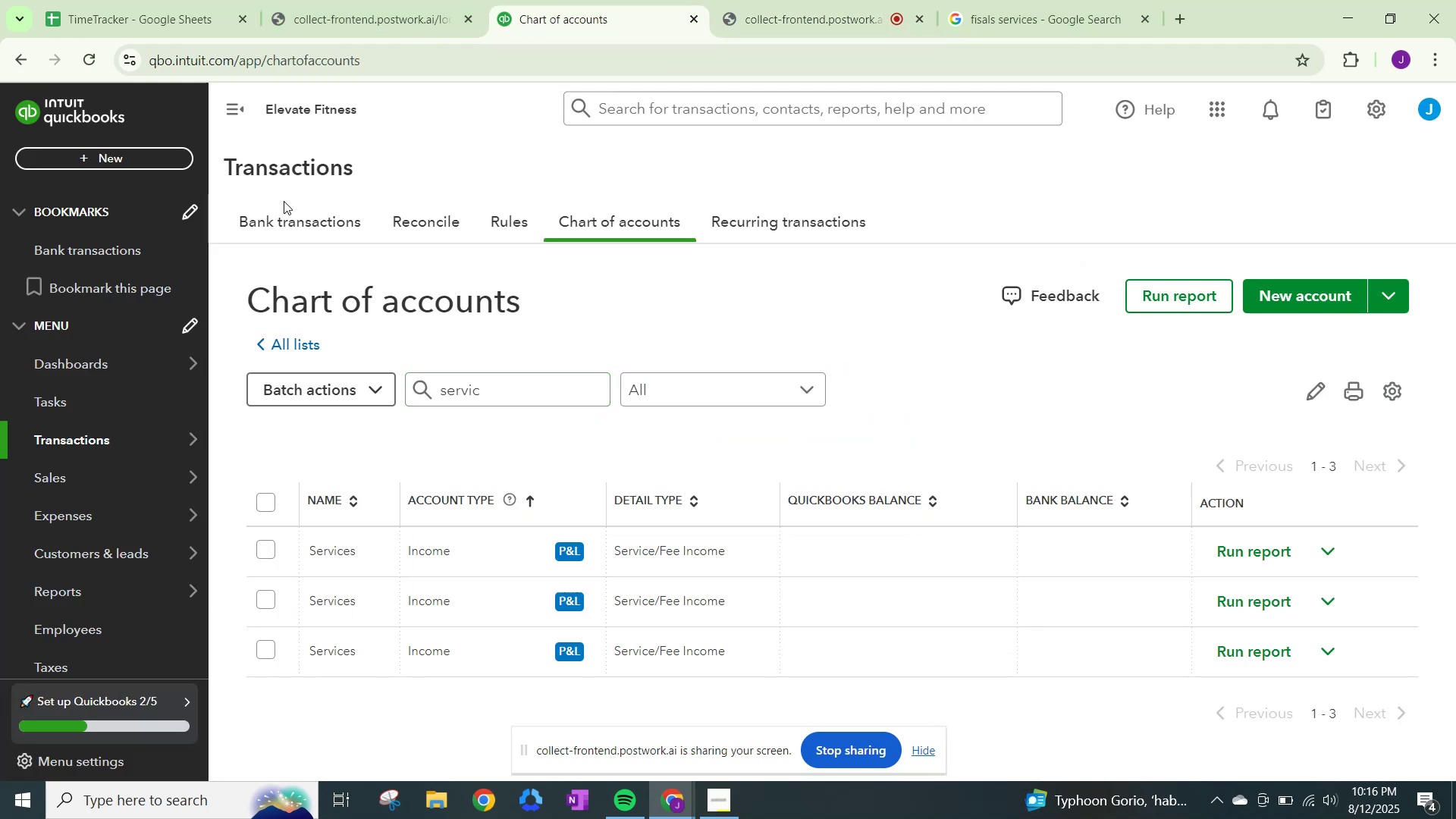 
double_click([287, 219])
 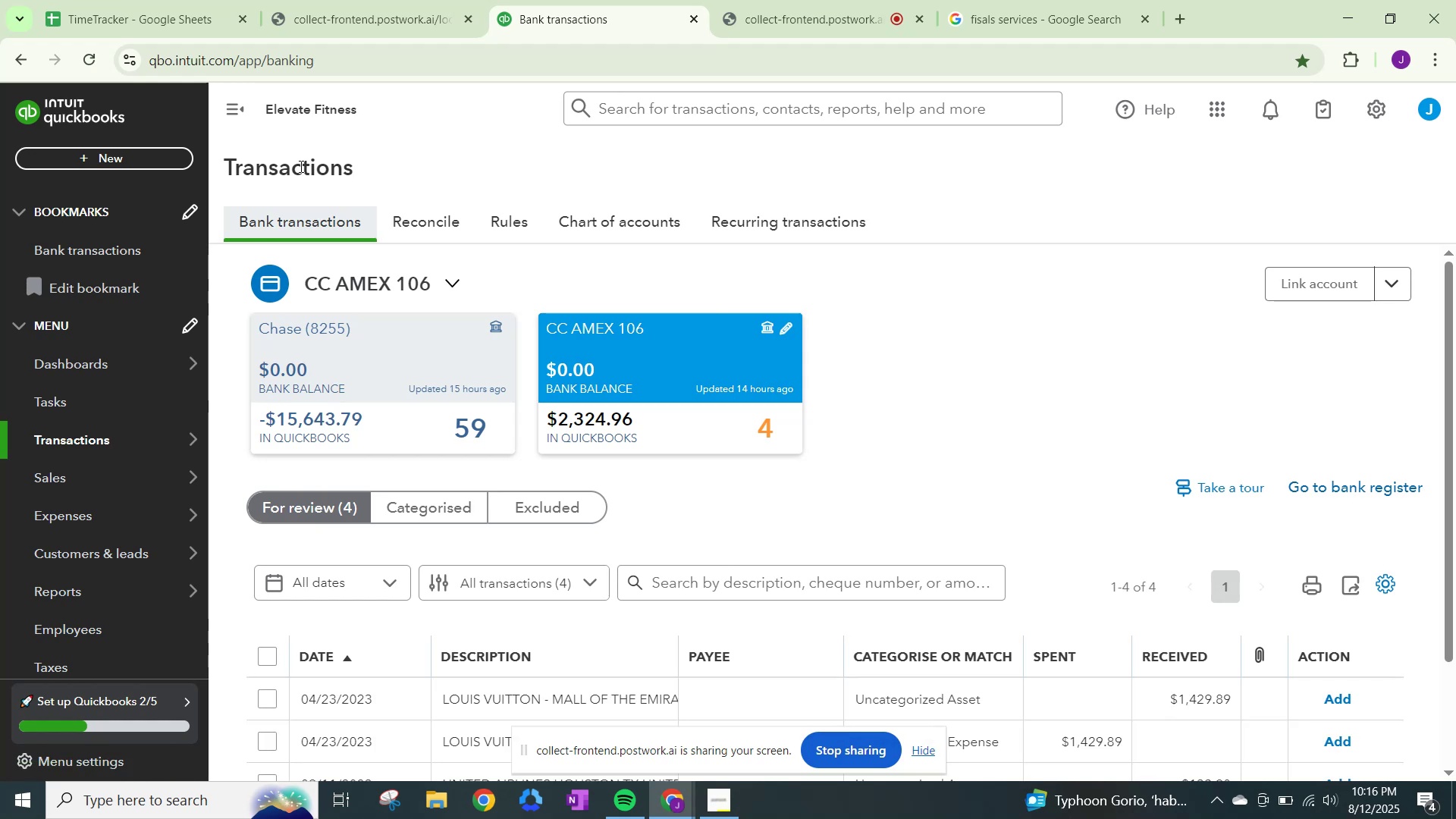 
scroll: coordinate [566, 403], scroll_direction: down, amount: 5.0
 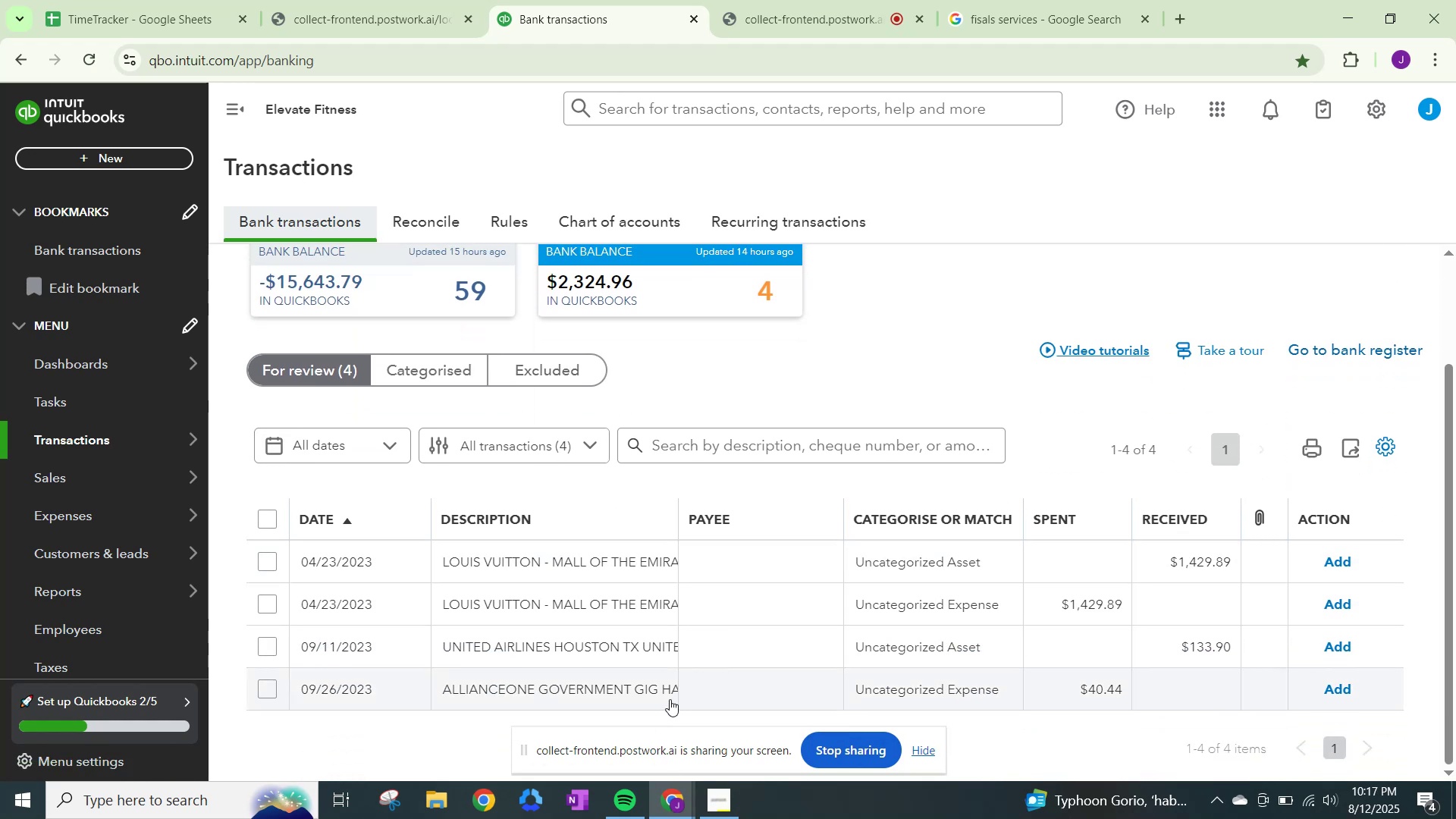 
left_click([877, 682])
 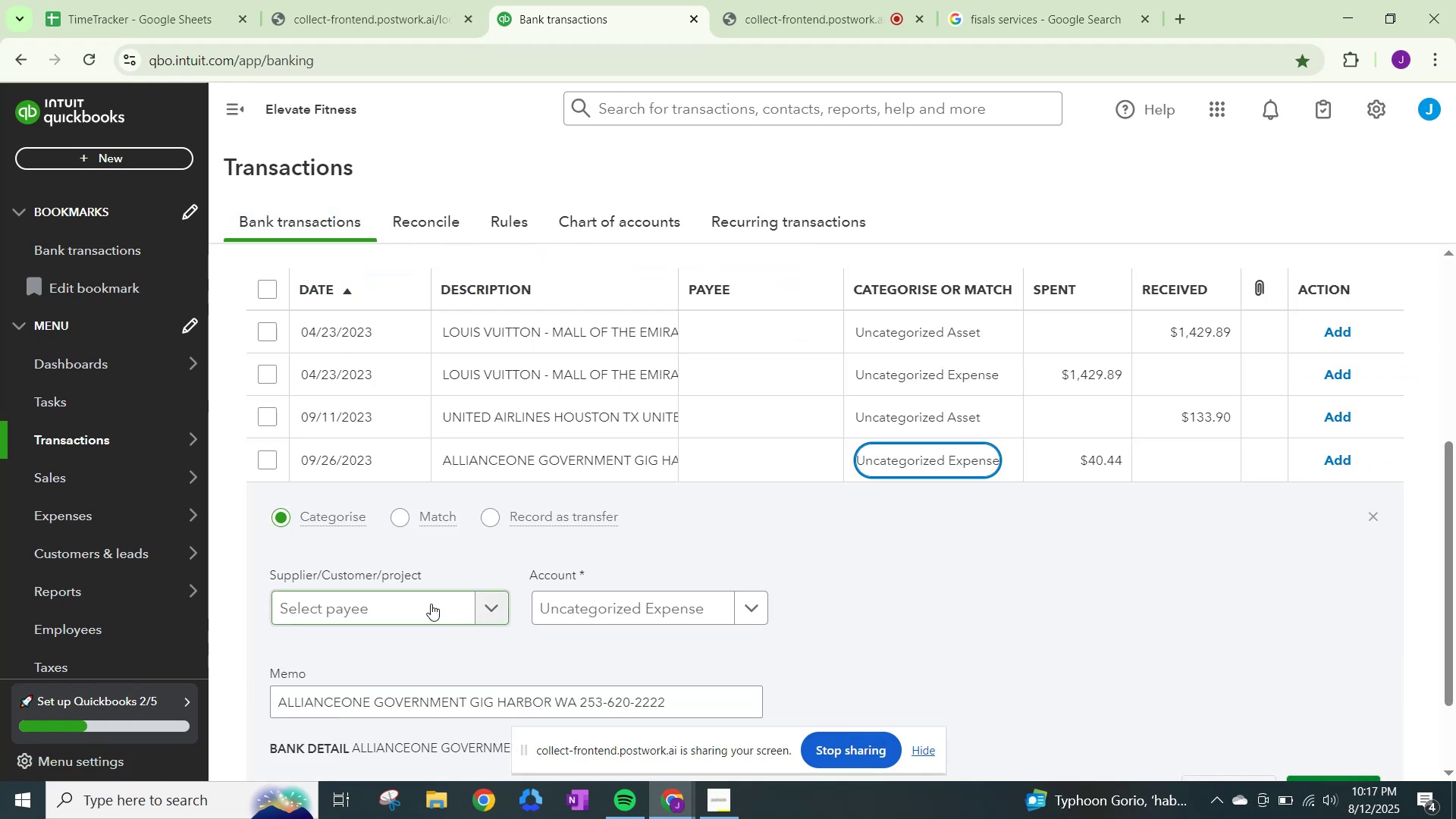 
left_click([434, 602])
 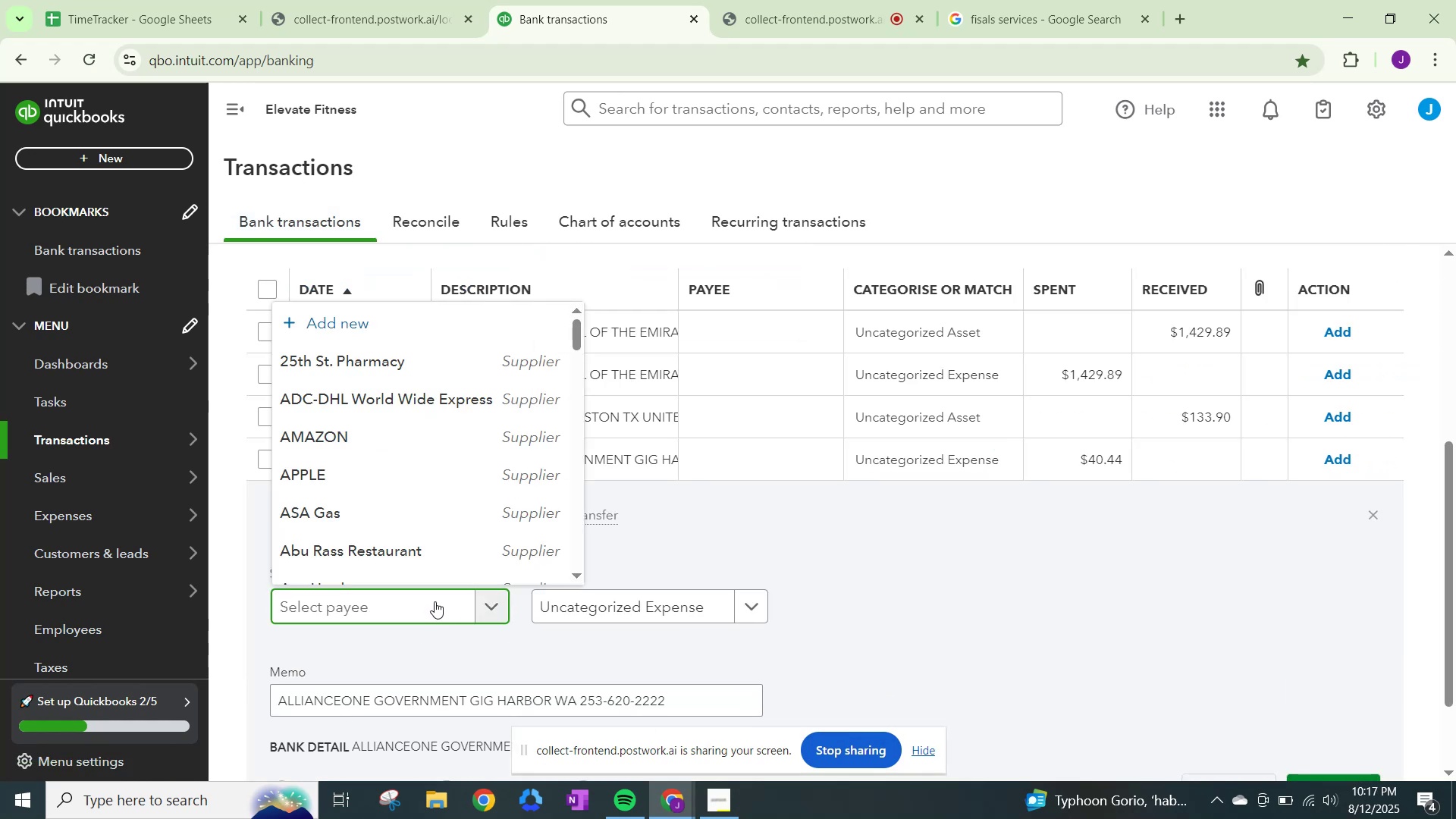 
type(Alliance )
key(Backspace)
type(one Government)
 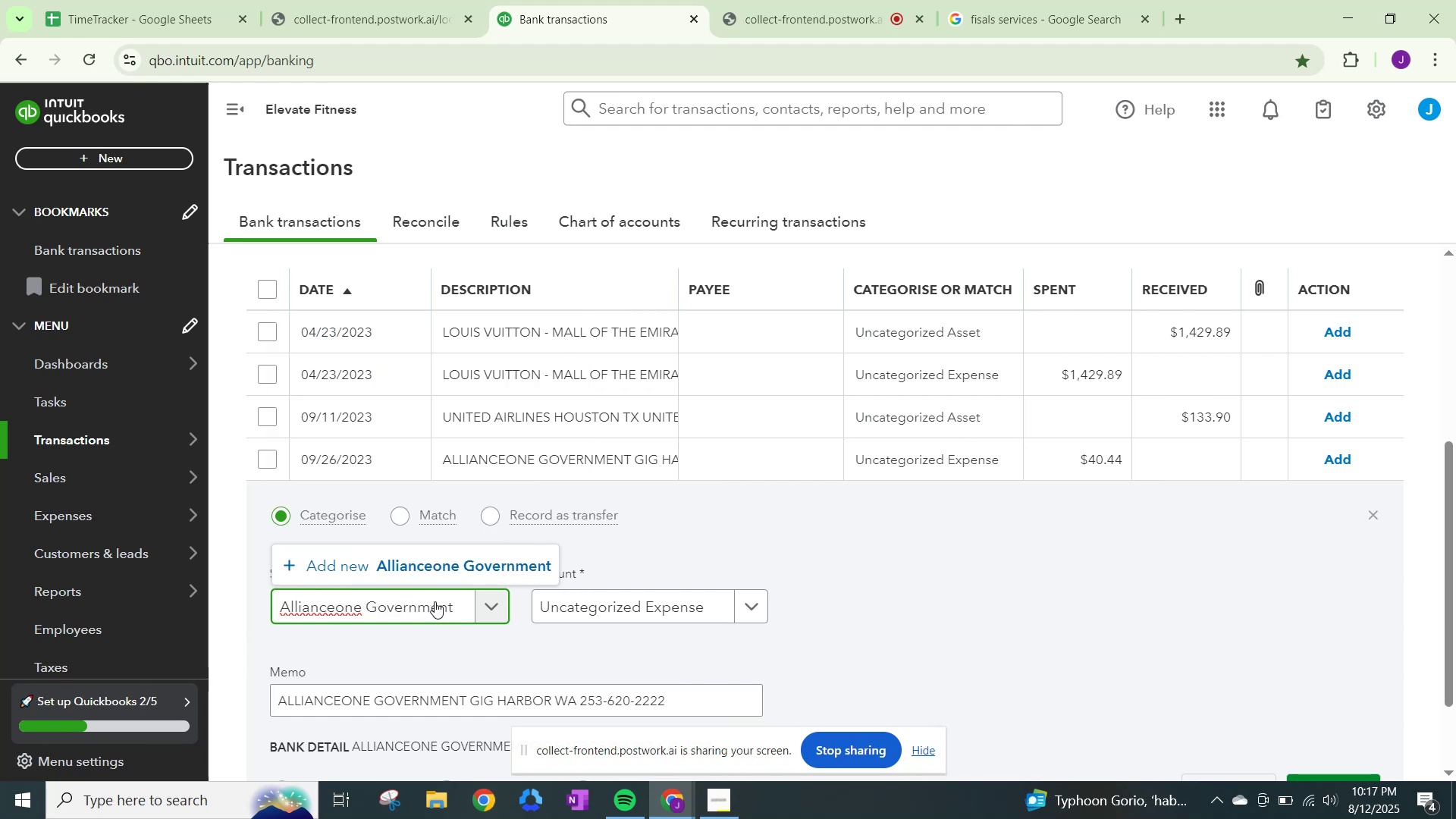 
left_click([431, 563])
 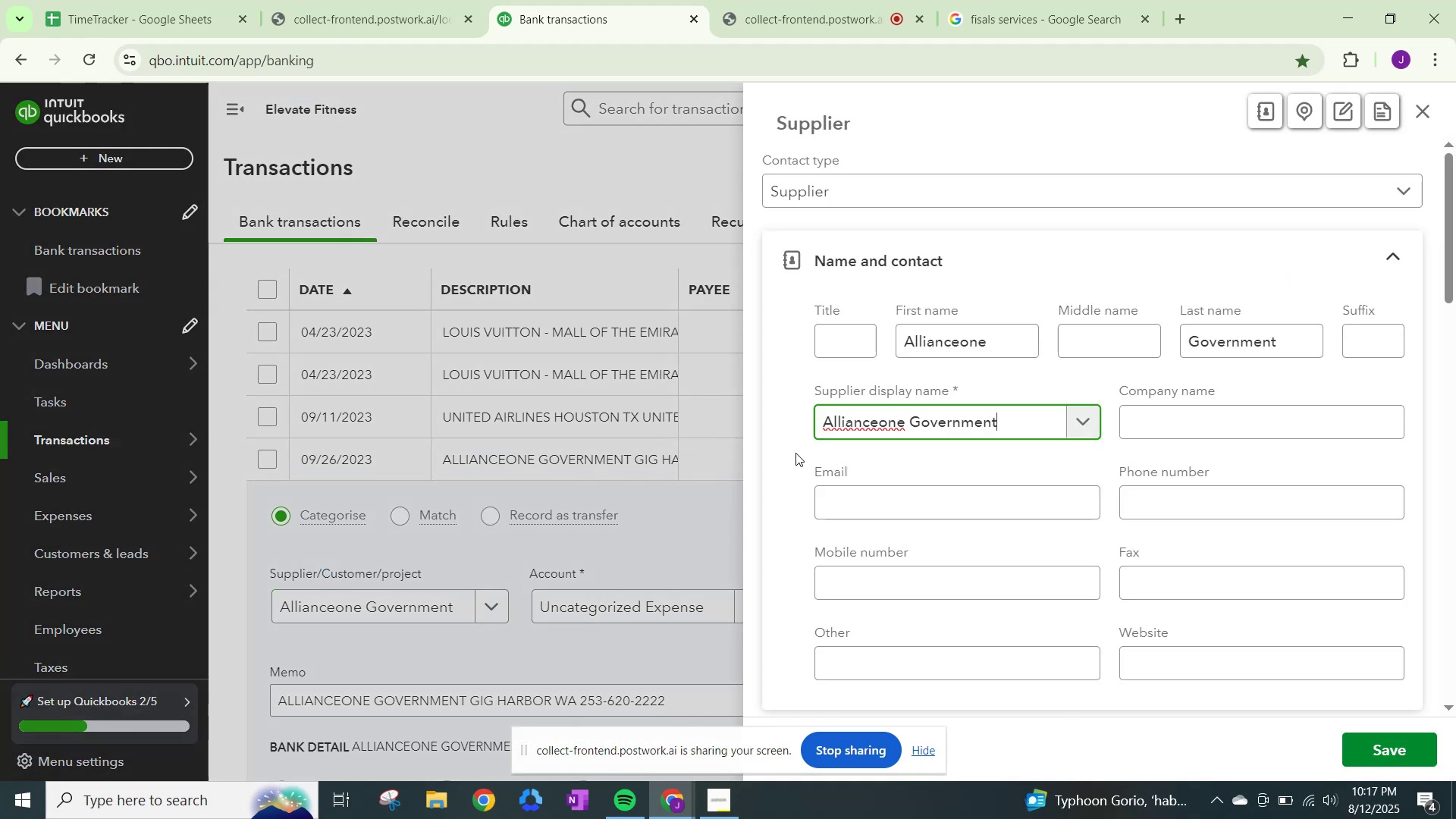 
scroll: coordinate [959, 481], scroll_direction: down, amount: 19.0
 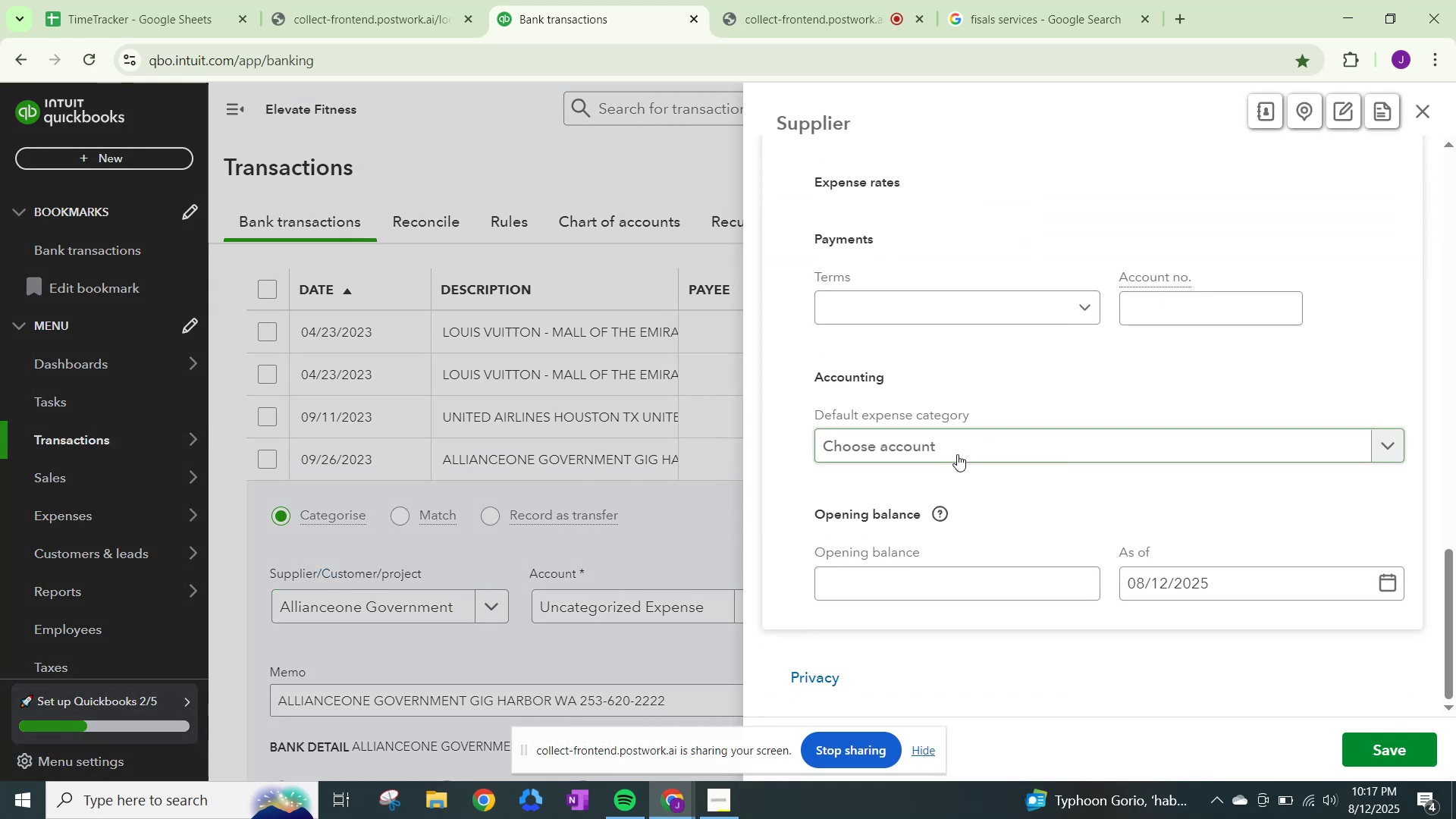 
left_click([957, 454])
 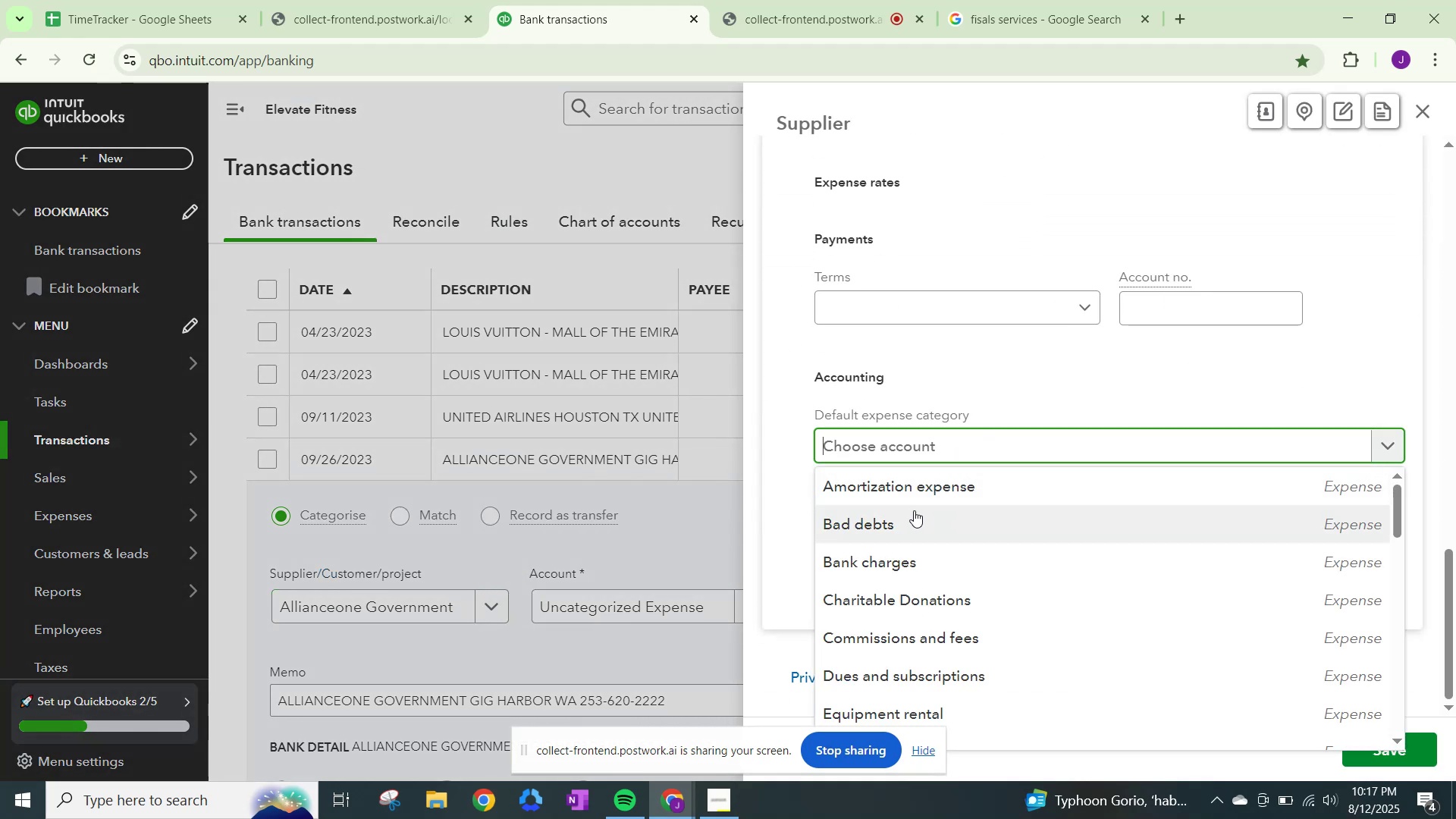 
wait(5.75)
 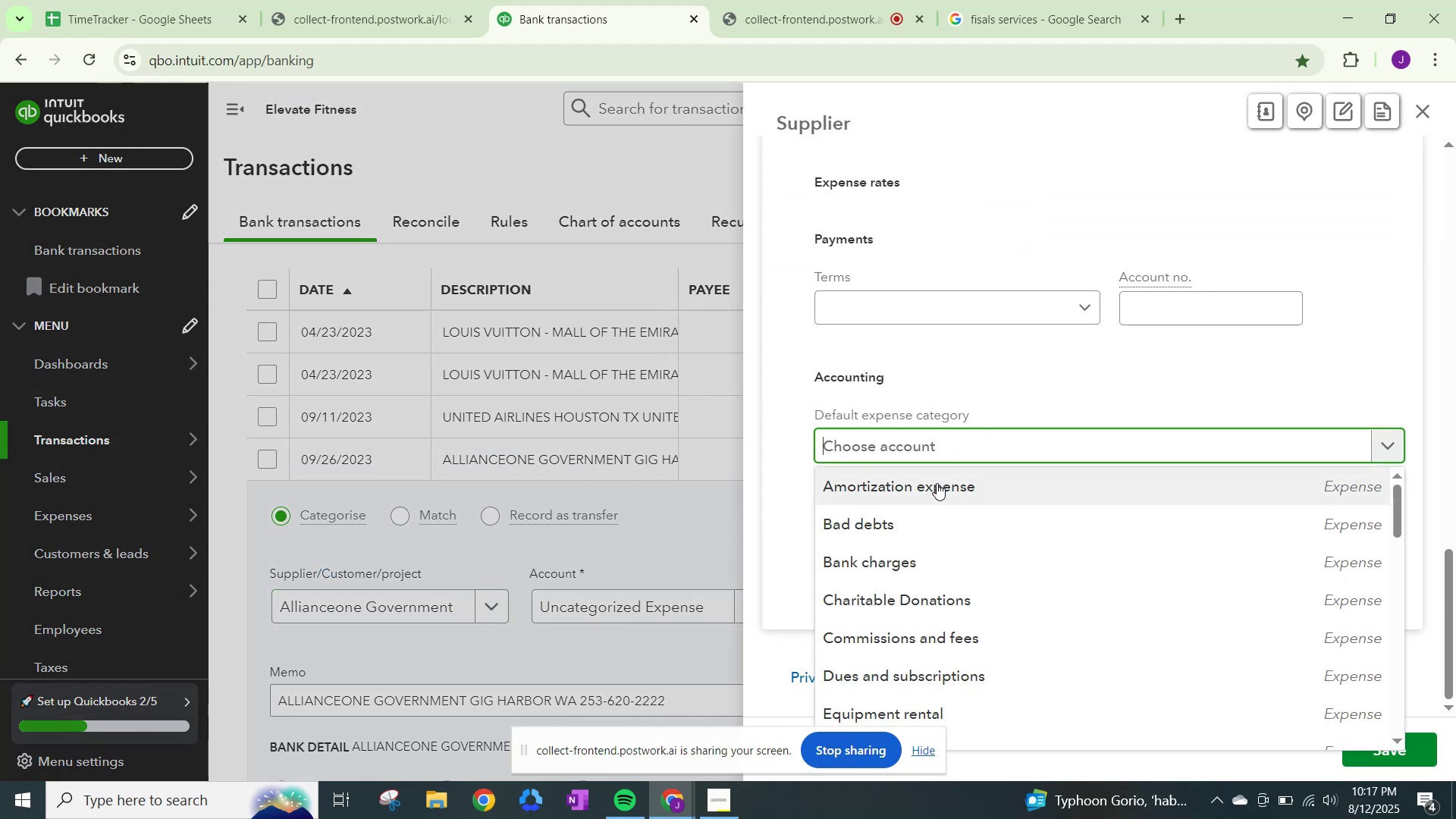 
scroll: coordinate [1015, 588], scroll_direction: down, amount: 5.0
 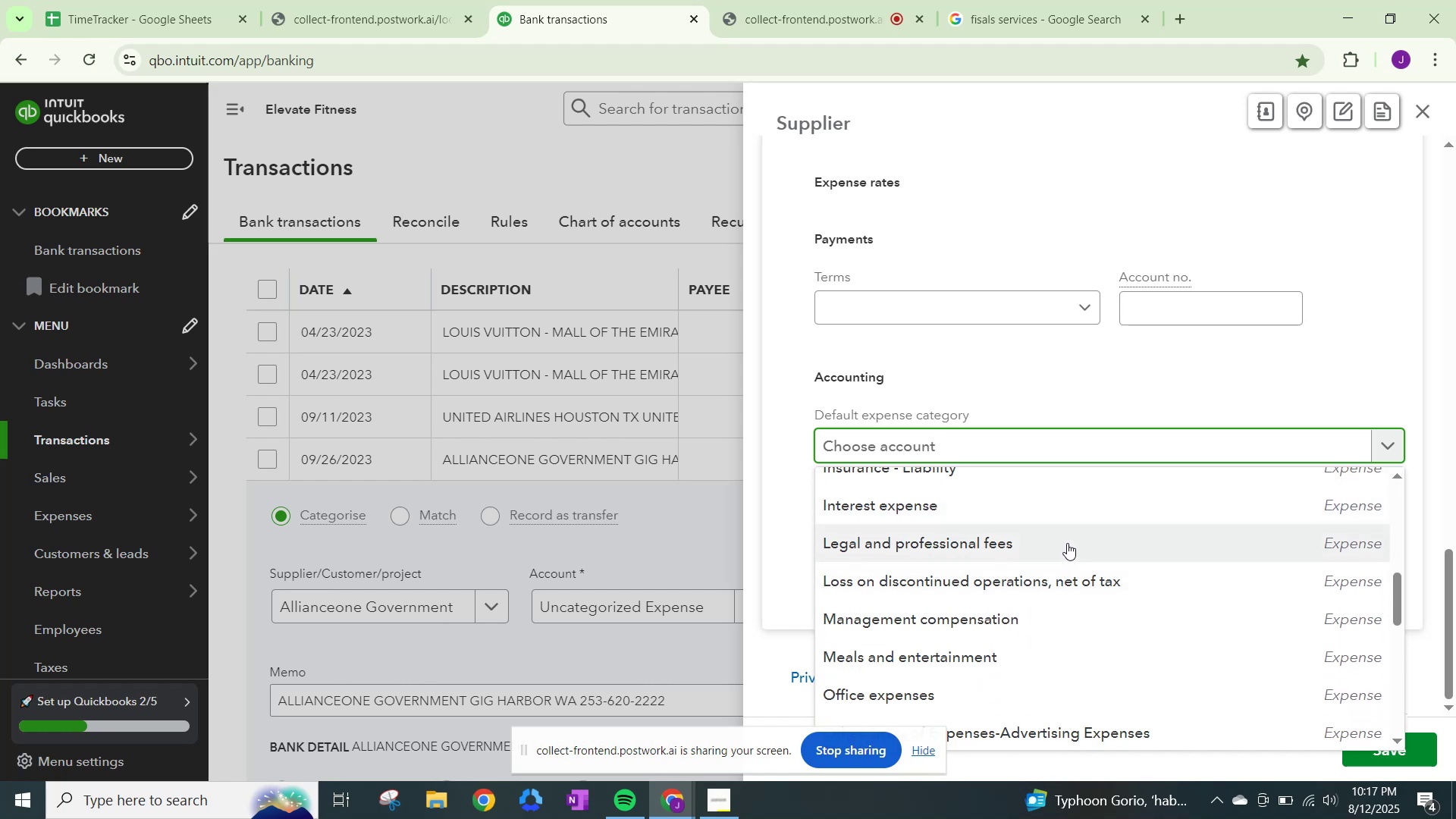 
left_click([1013, 0])
 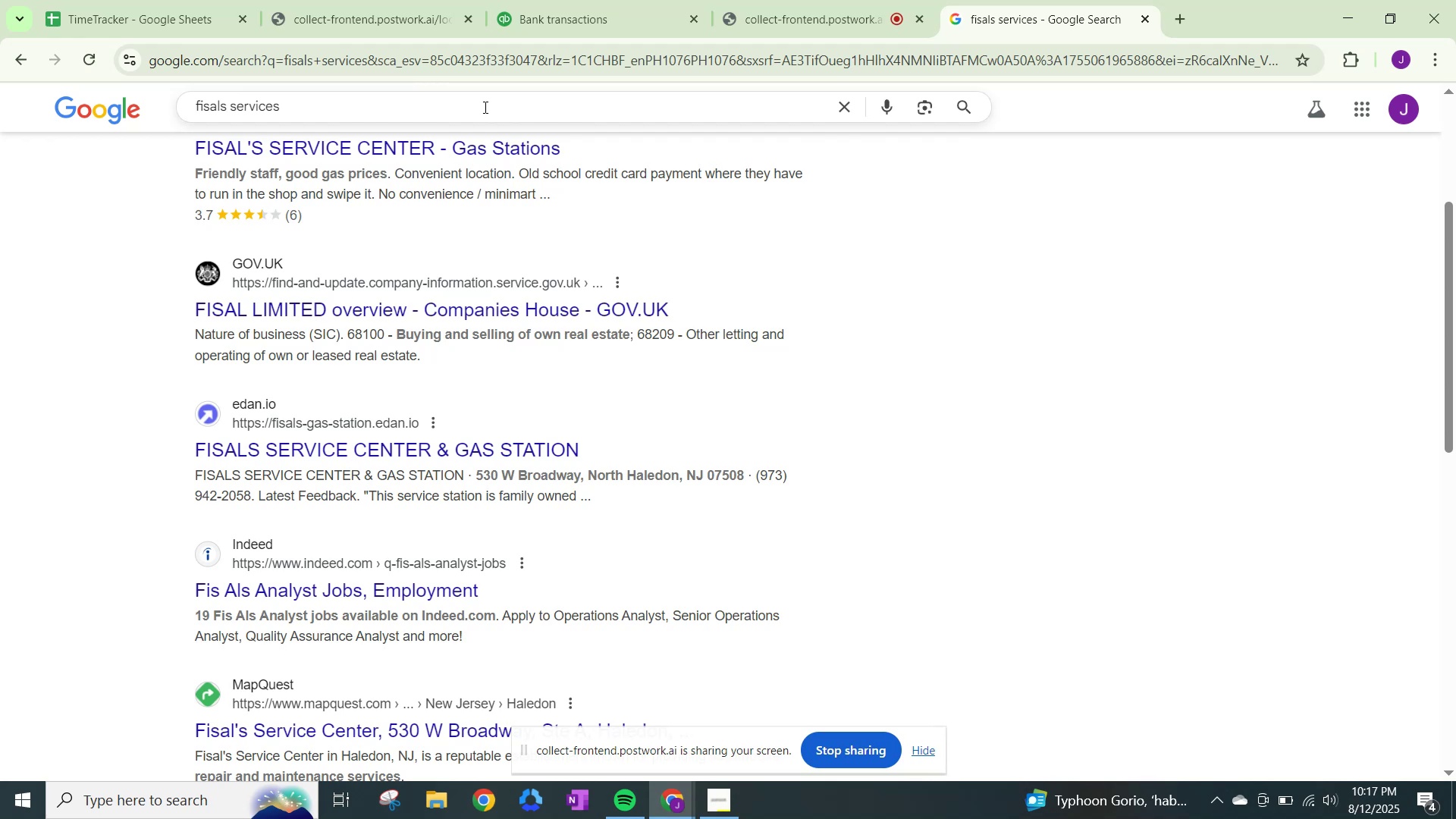 
left_click_drag(start_coordinate=[485, 109], to_coordinate=[52, 83])
 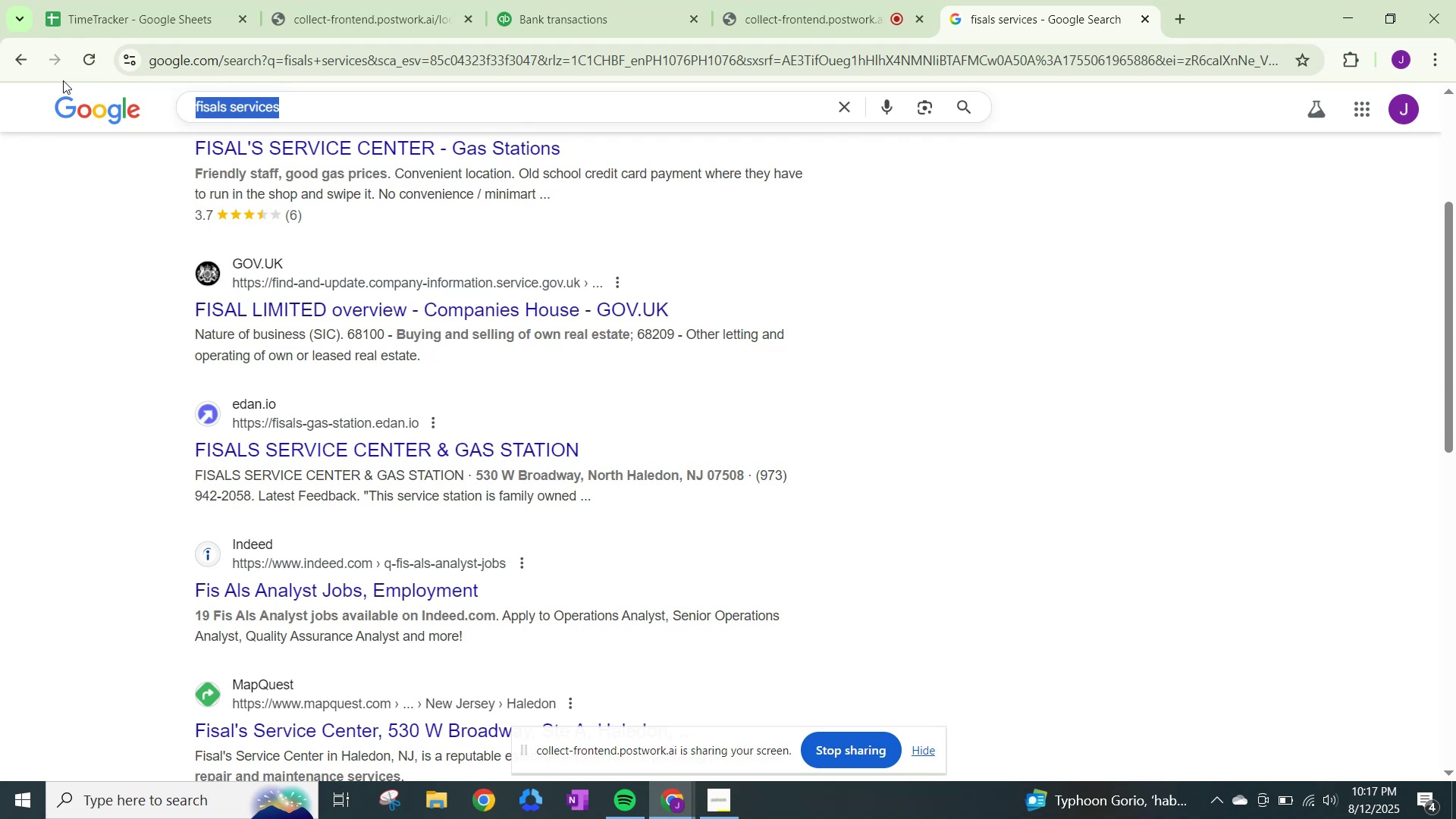 
type(allo)
key(Backspace)
type(ianceone)
 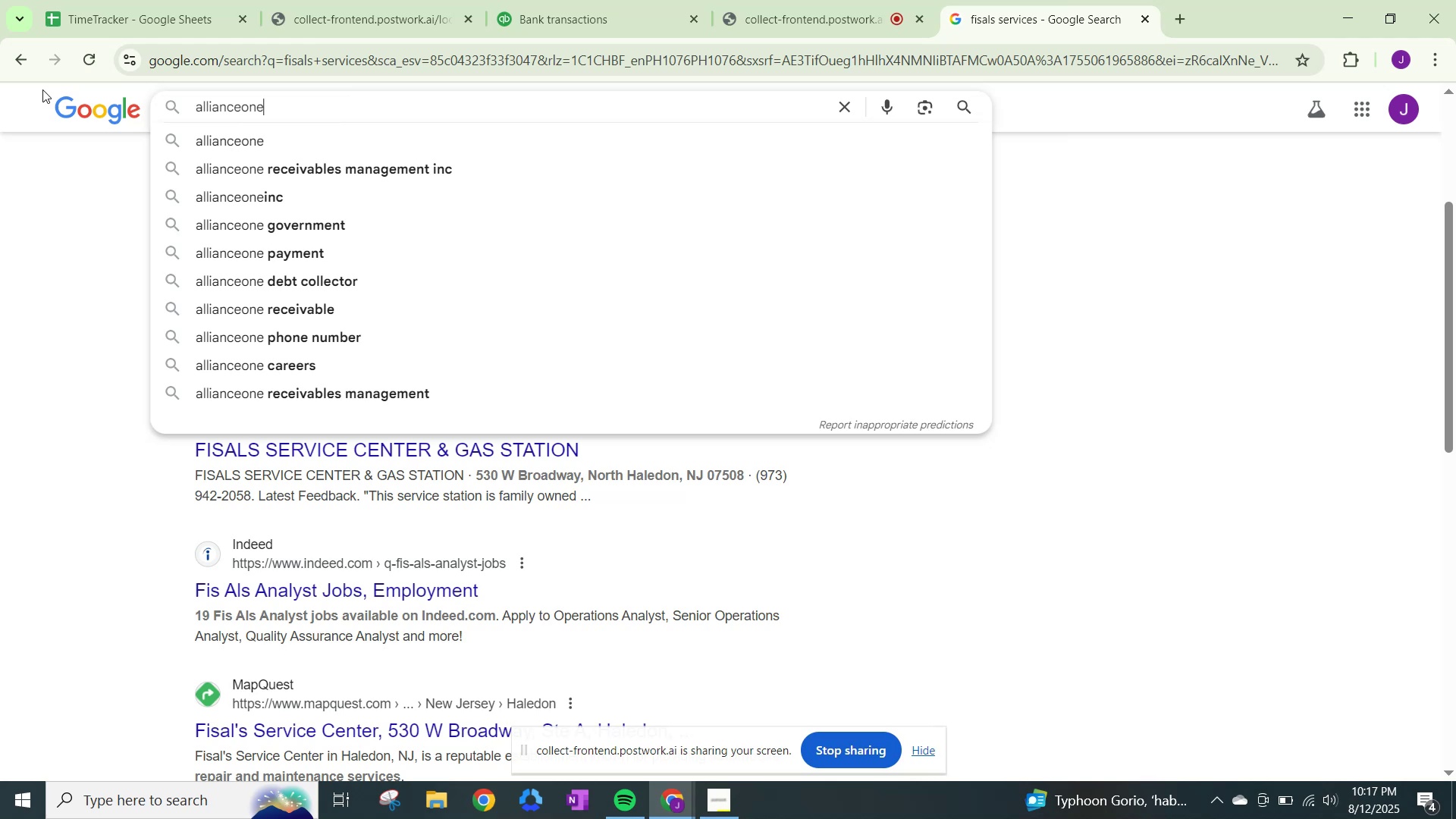 
left_click([255, 233])
 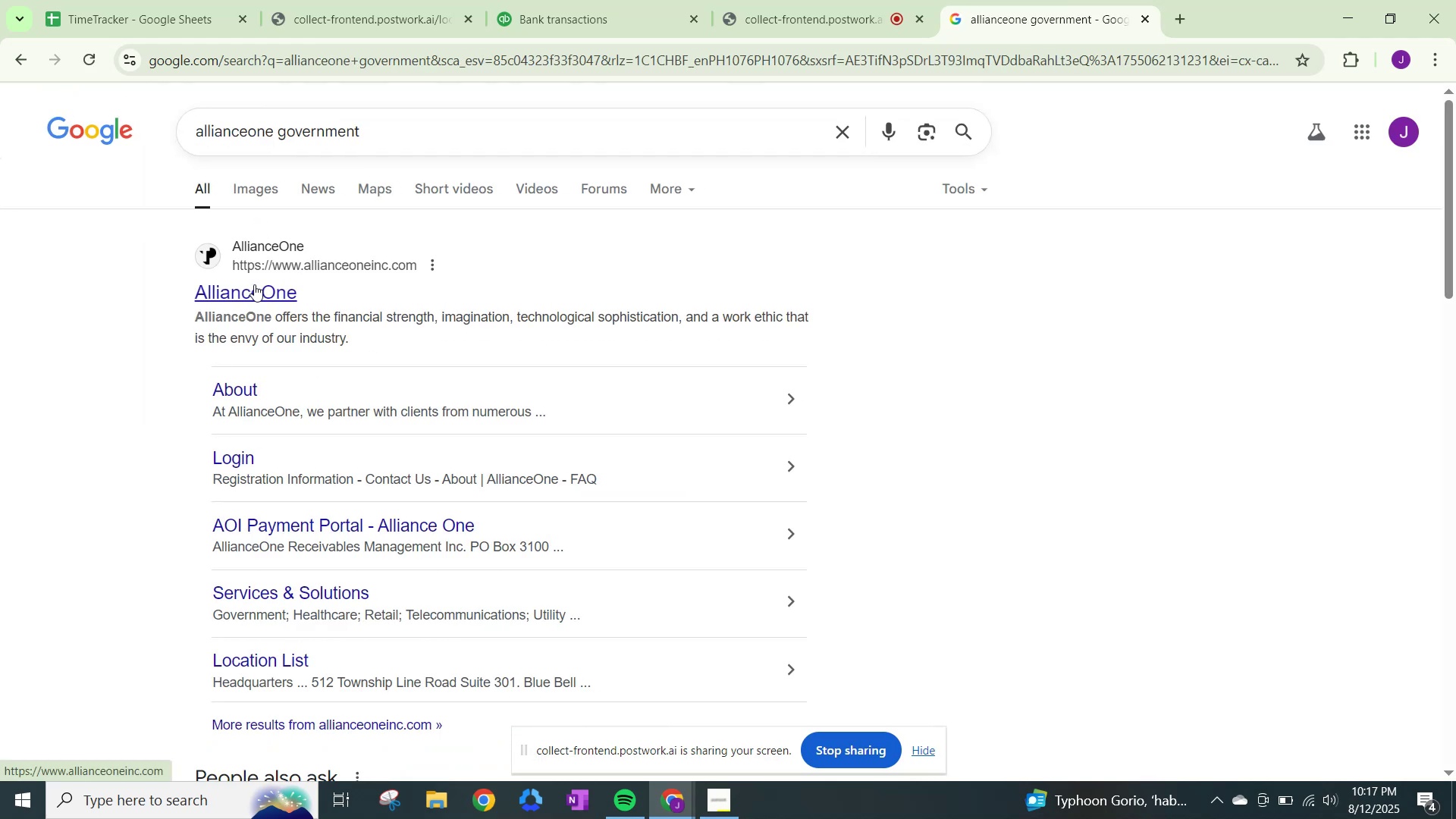 
left_click([246, 287])
 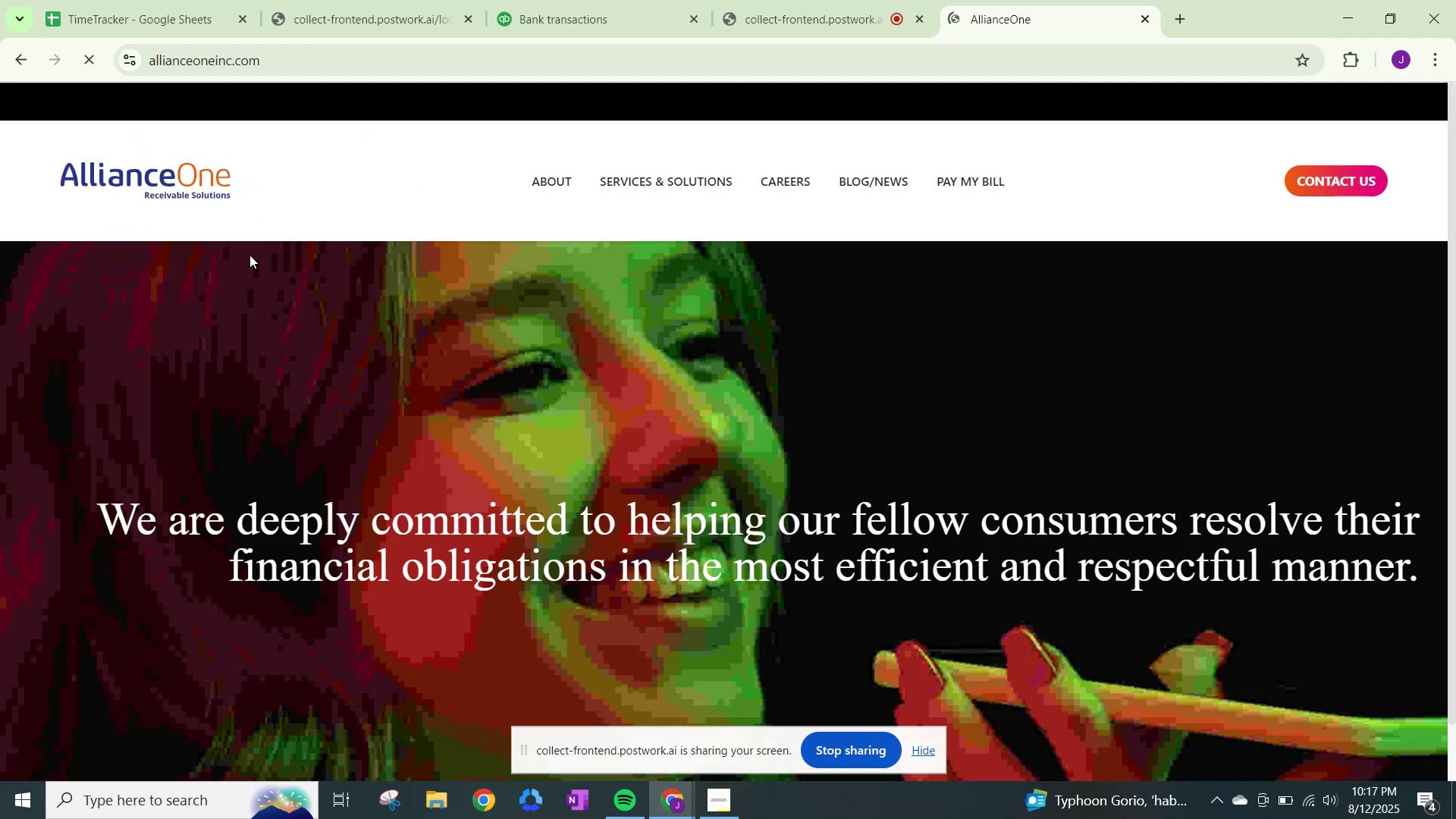 
scroll: coordinate [679, 505], scroll_direction: down, amount: 12.0
 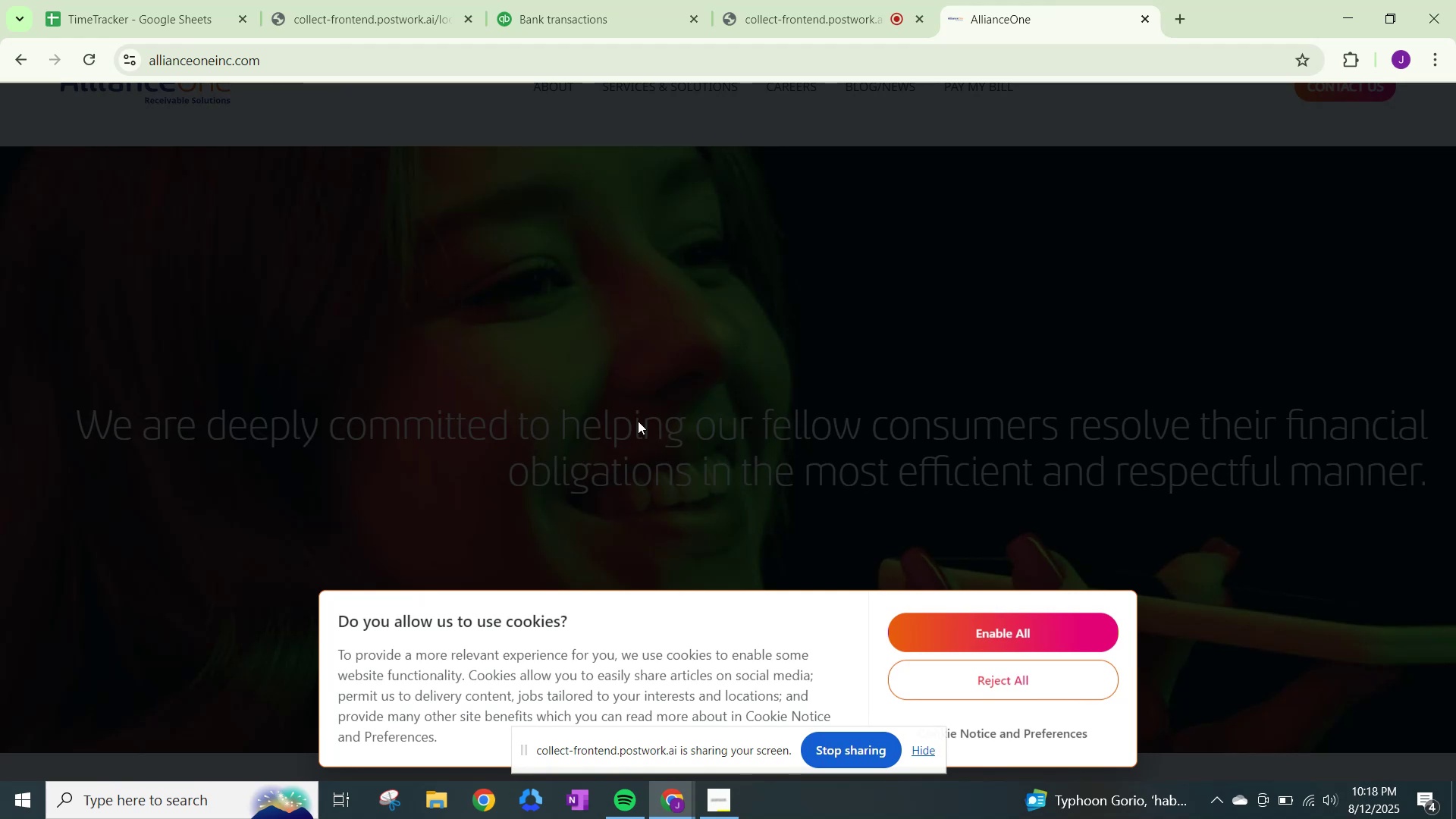 
left_click_drag(start_coordinate=[590, 407], to_coordinate=[590, 402])
 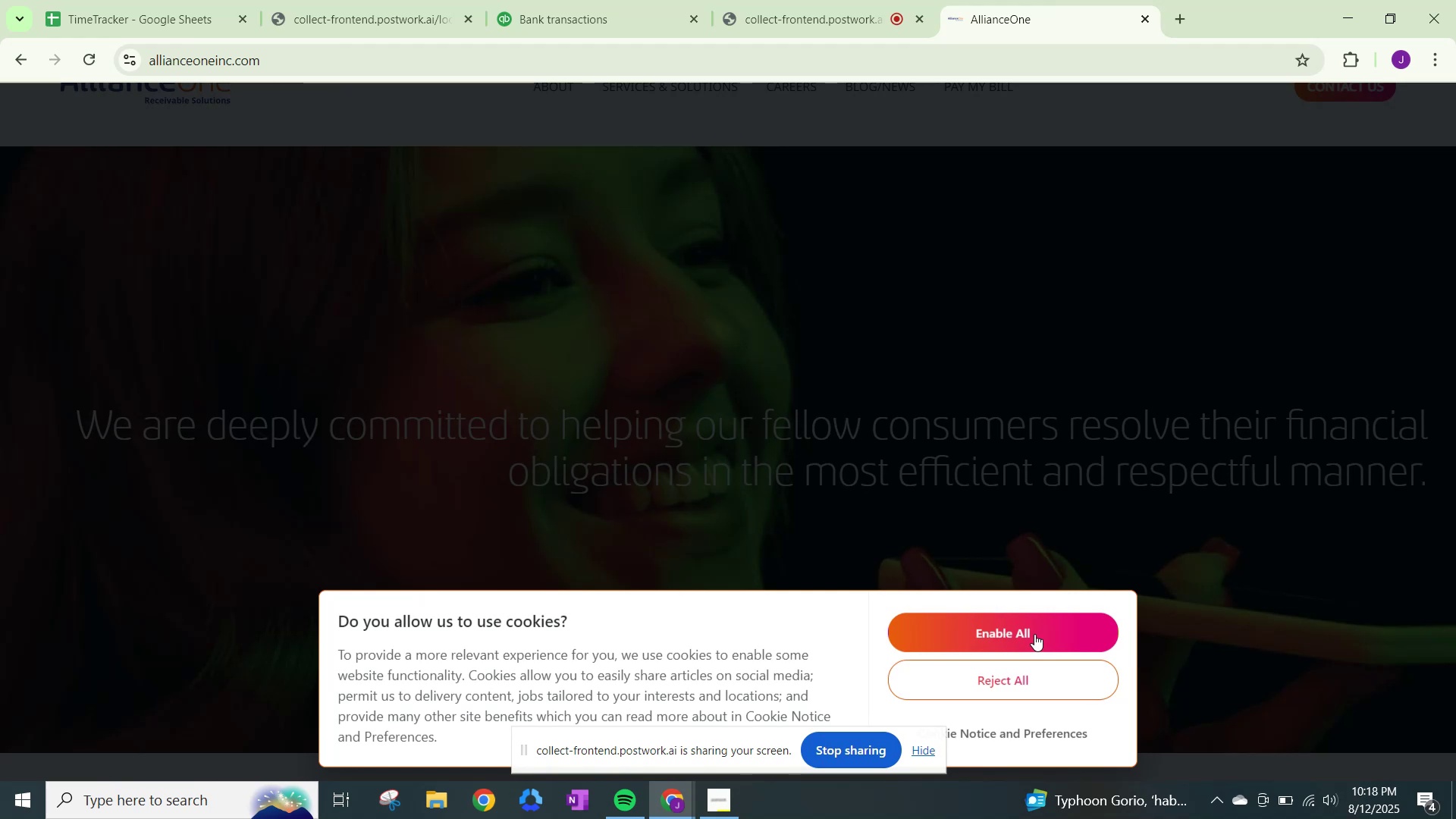 
left_click([1034, 630])
 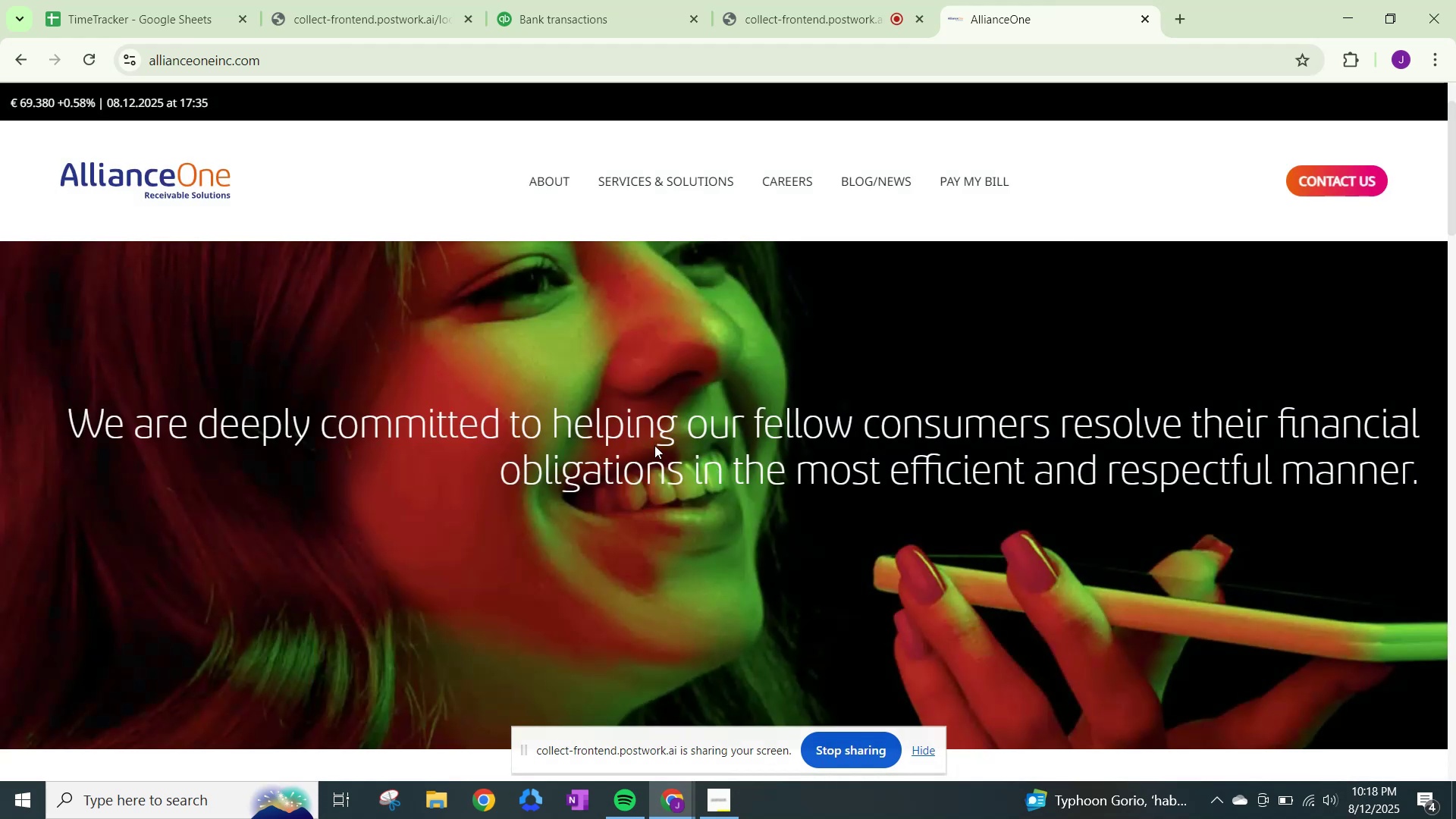 
scroll: coordinate [654, 445], scroll_direction: down, amount: 14.0
 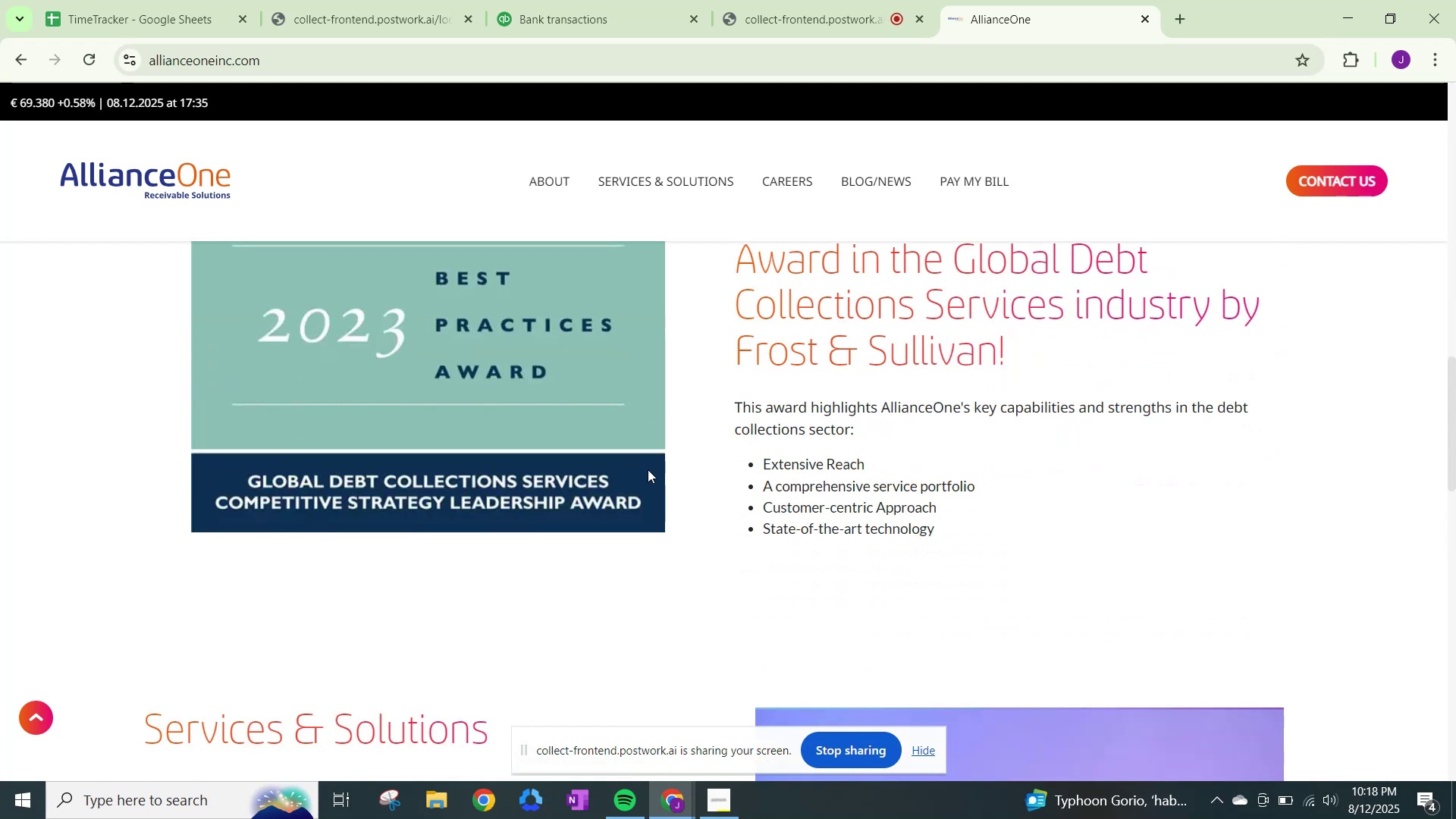 
scroll: coordinate [664, 455], scroll_direction: down, amount: 4.0
 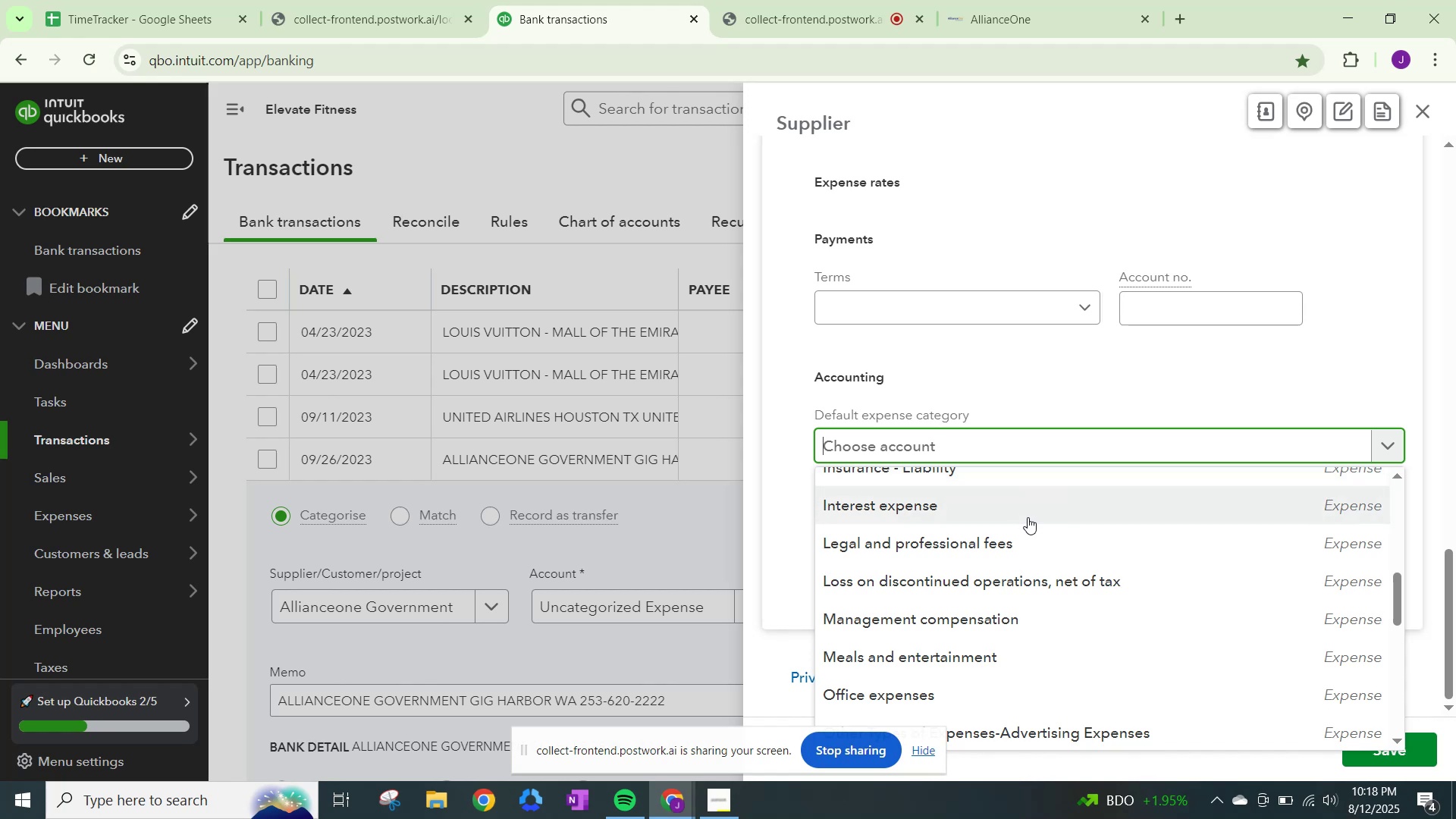 
wait(5.82)
 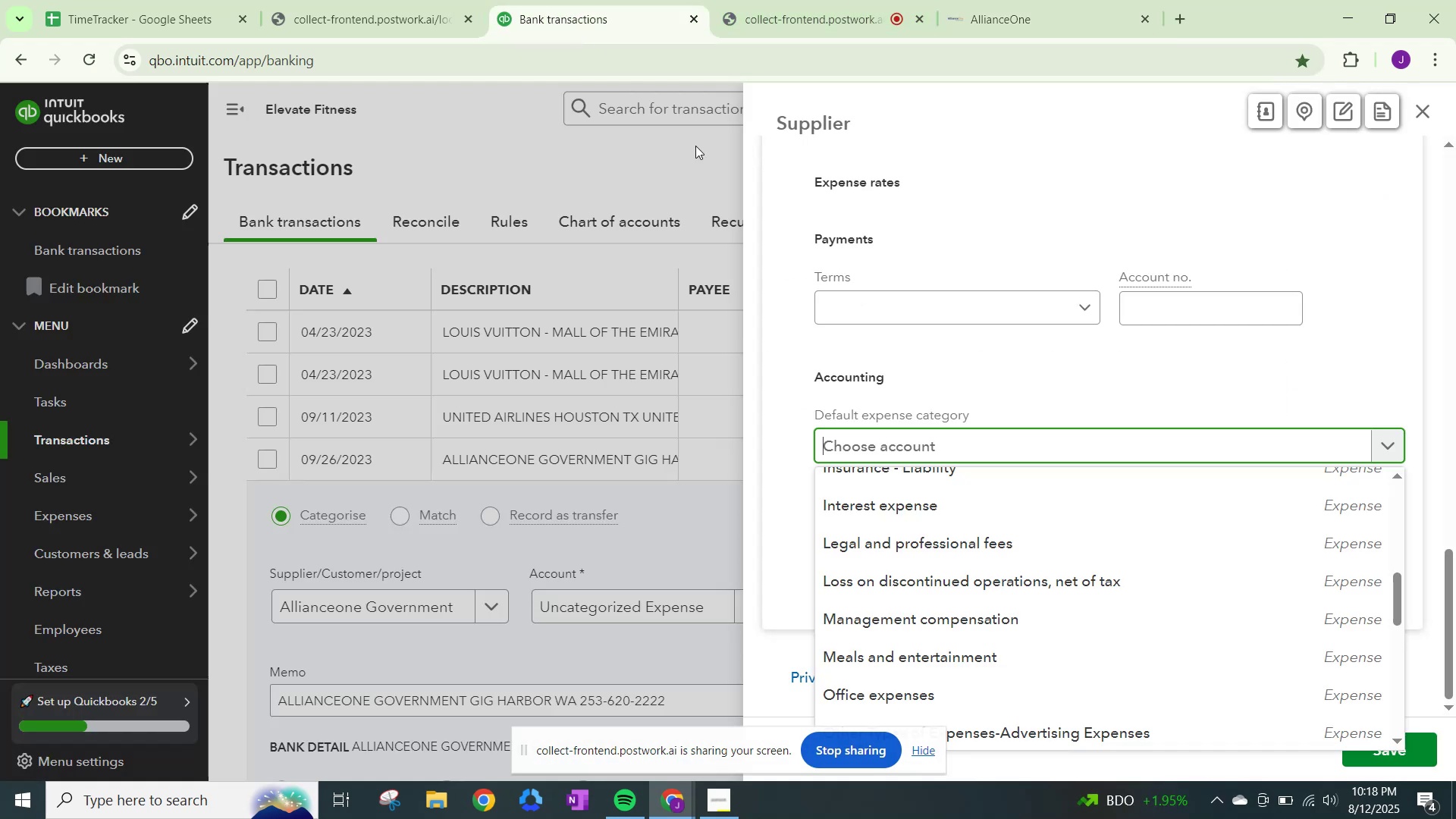 
scroll: coordinate [1000, 592], scroll_direction: down, amount: 16.0
 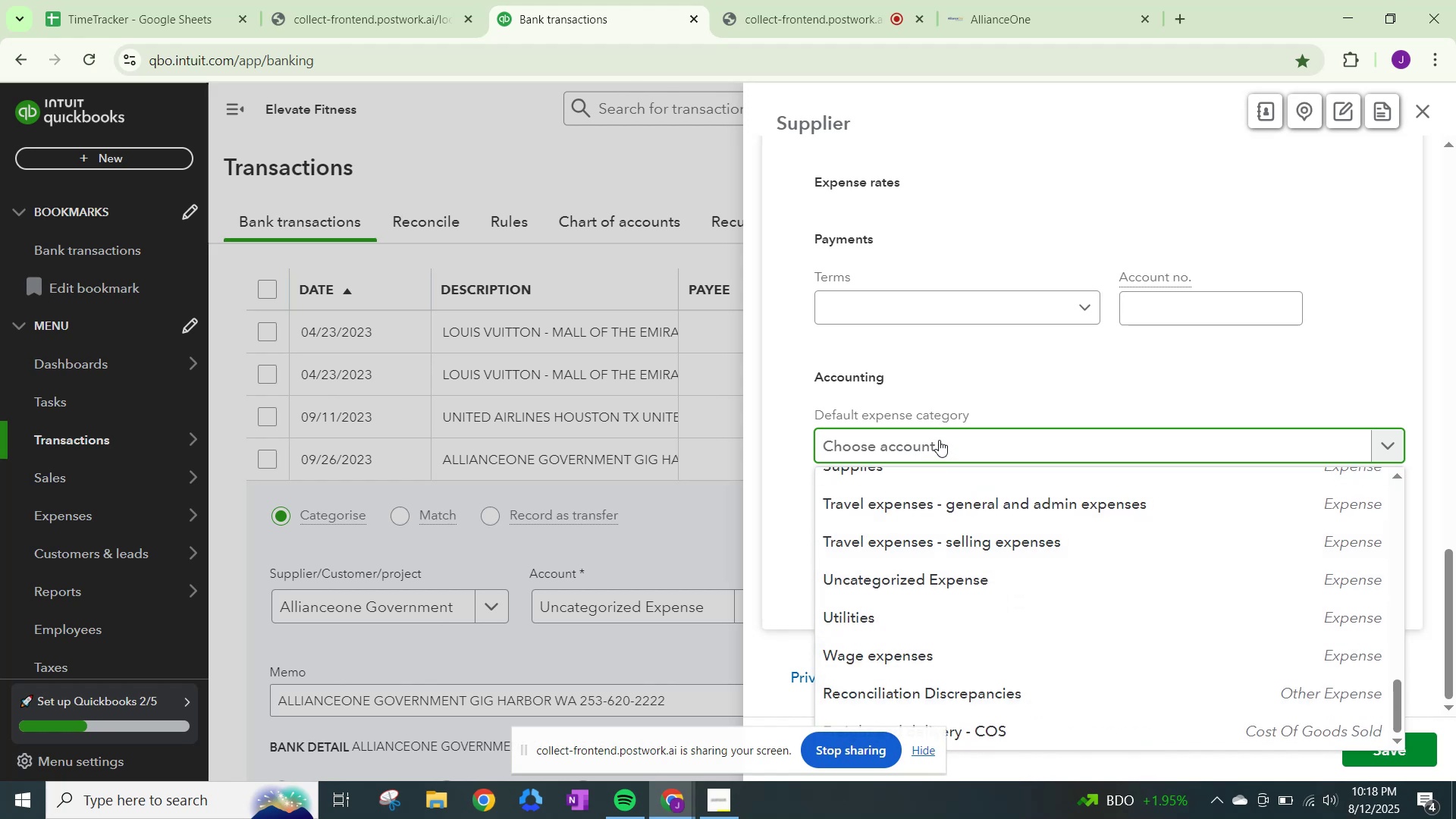 
type(others)
key(Backspace)
type( gen)
 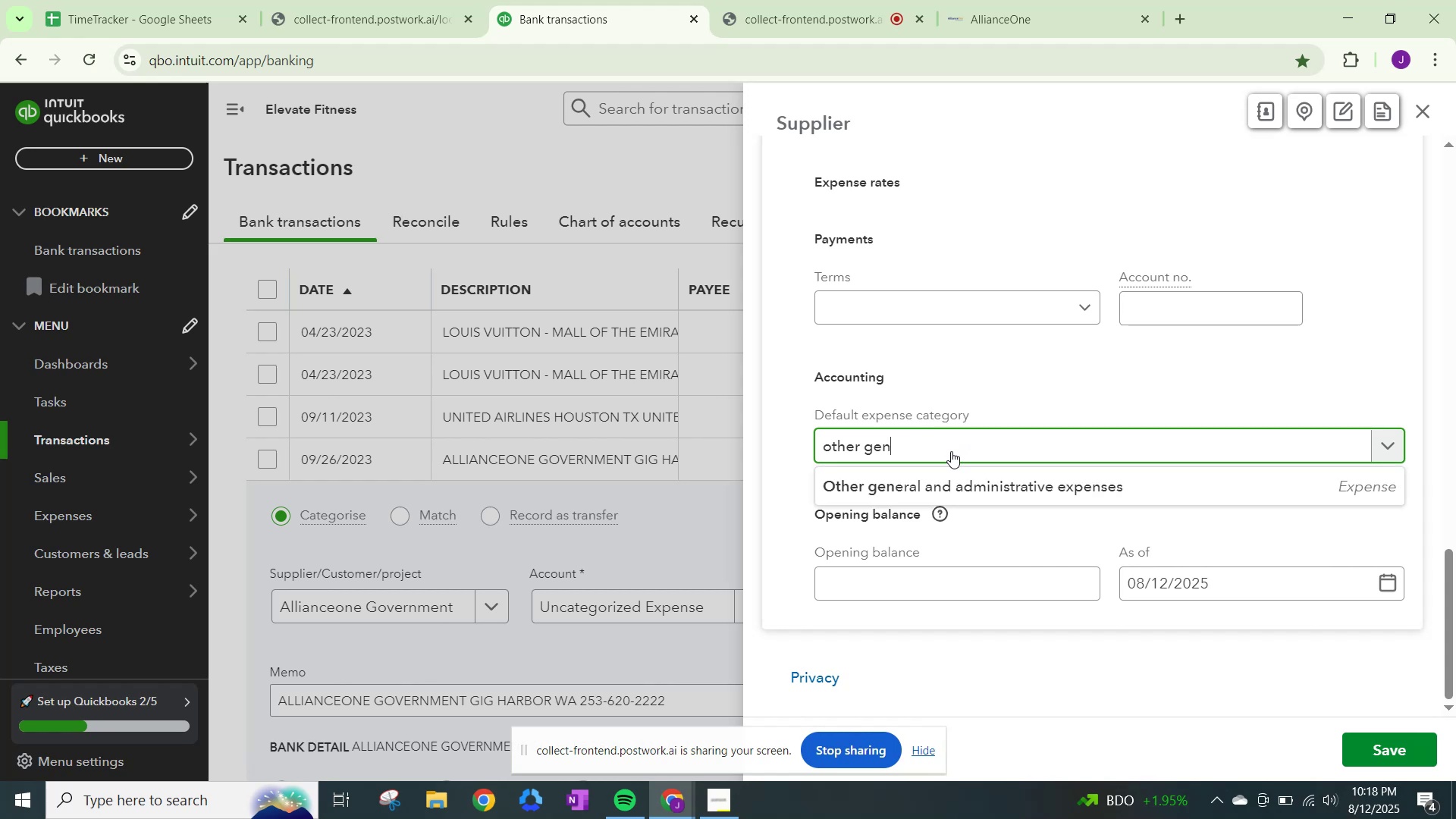 
left_click([954, 481])
 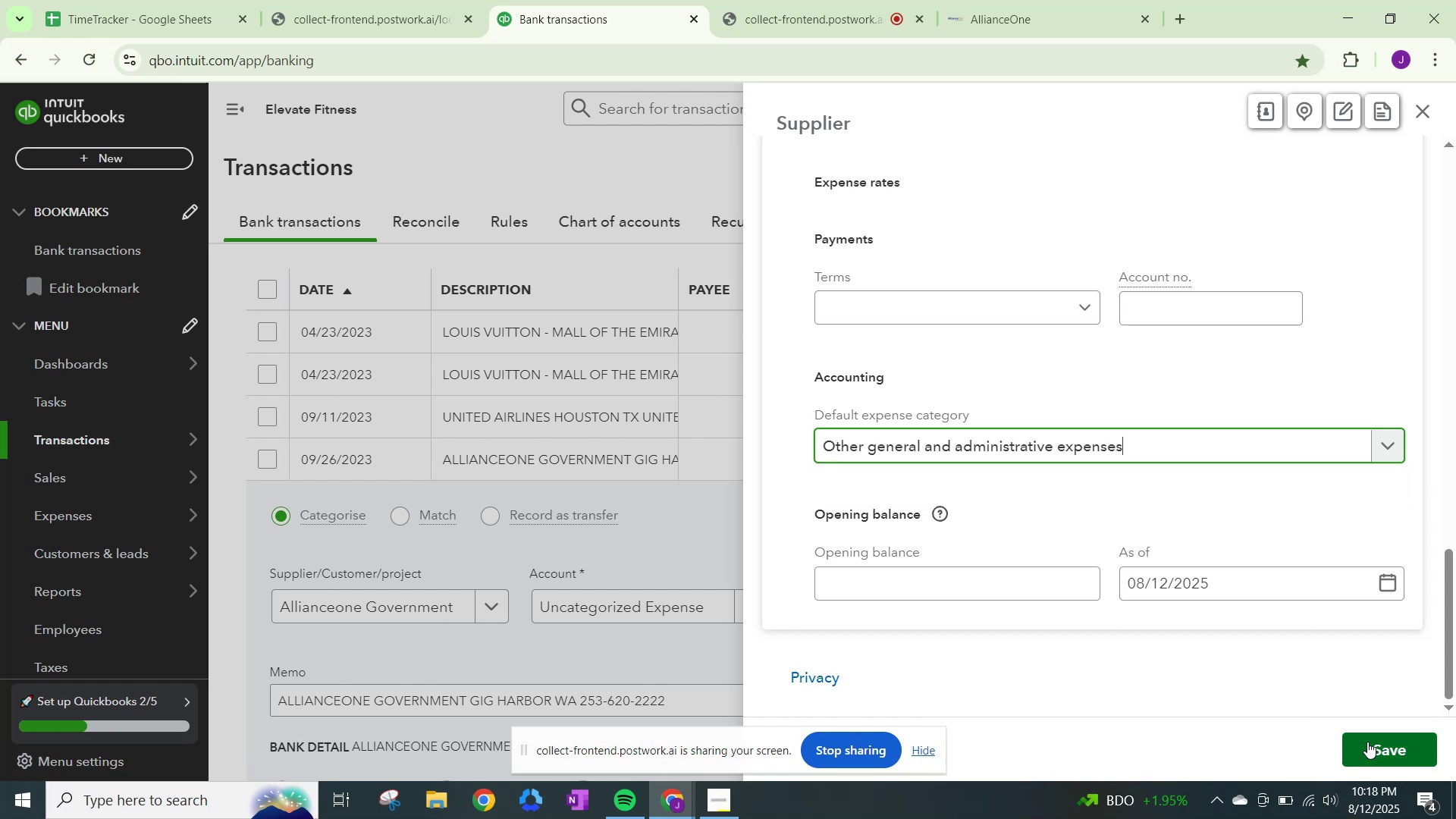 
left_click([1369, 742])
 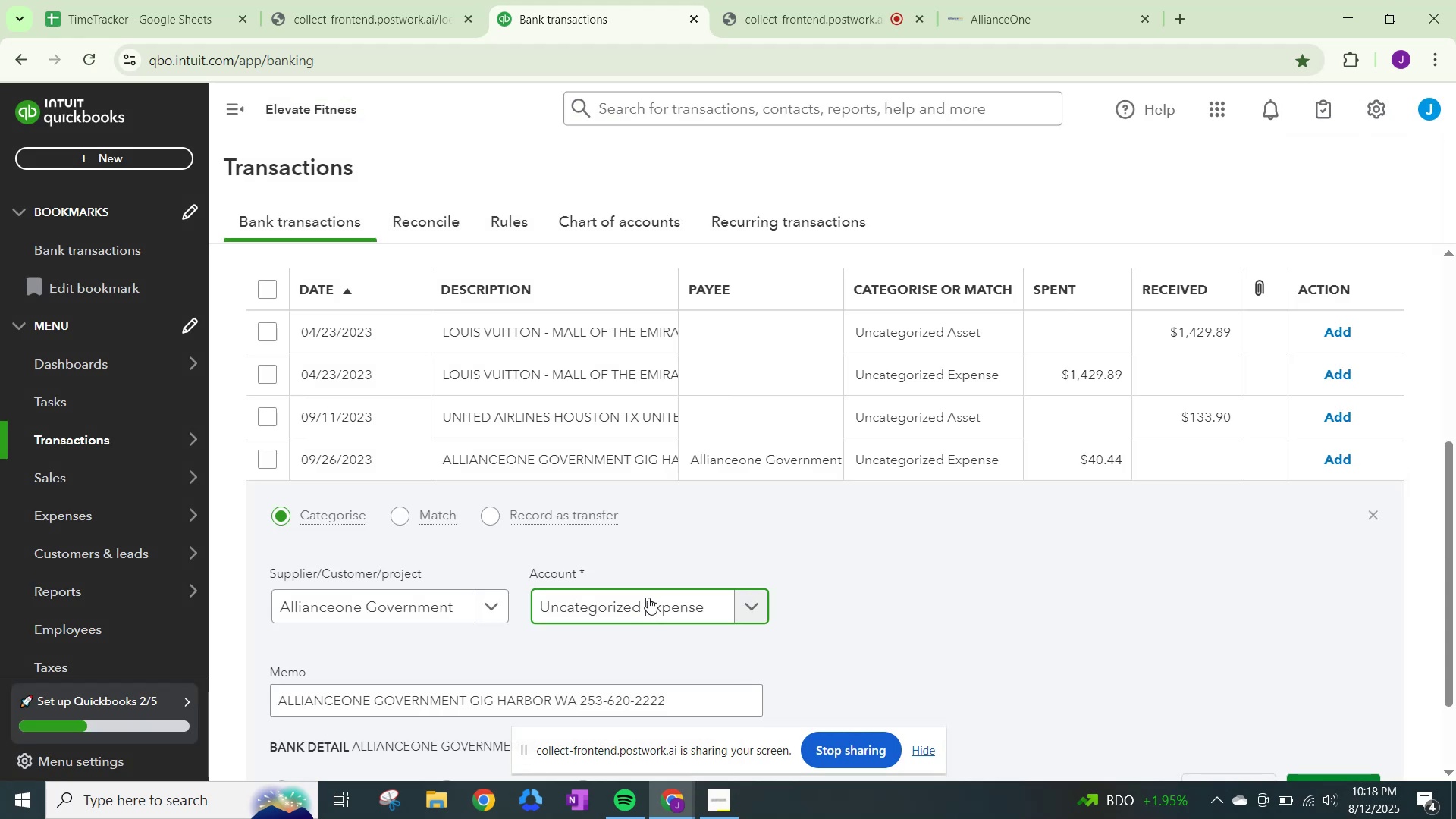 
type(other)
key(Backspace)
key(Backspace)
key(Backspace)
key(Backspace)
key(Backspace)
key(Backspace)
type(alli)
 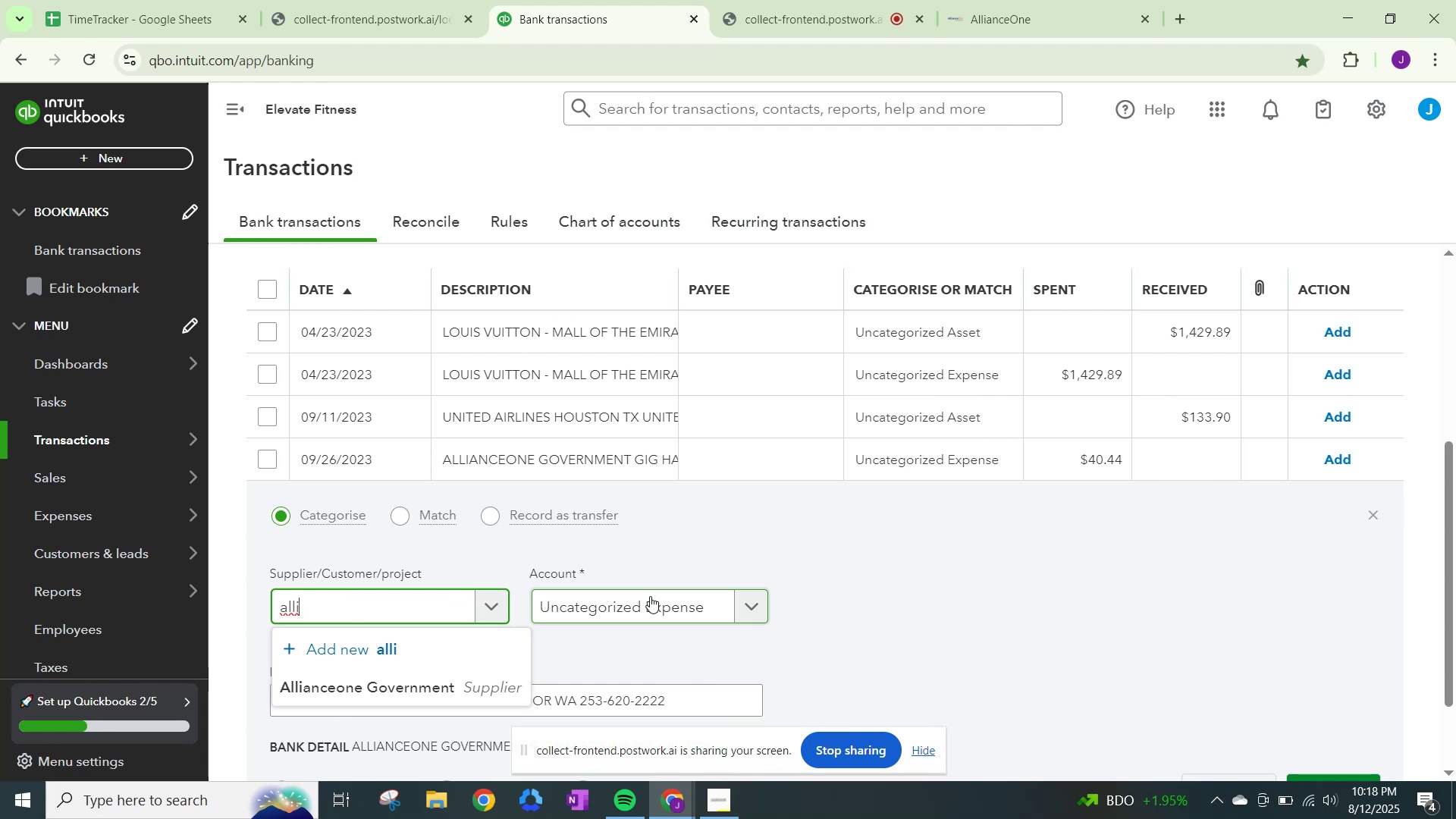 
left_click([434, 687])
 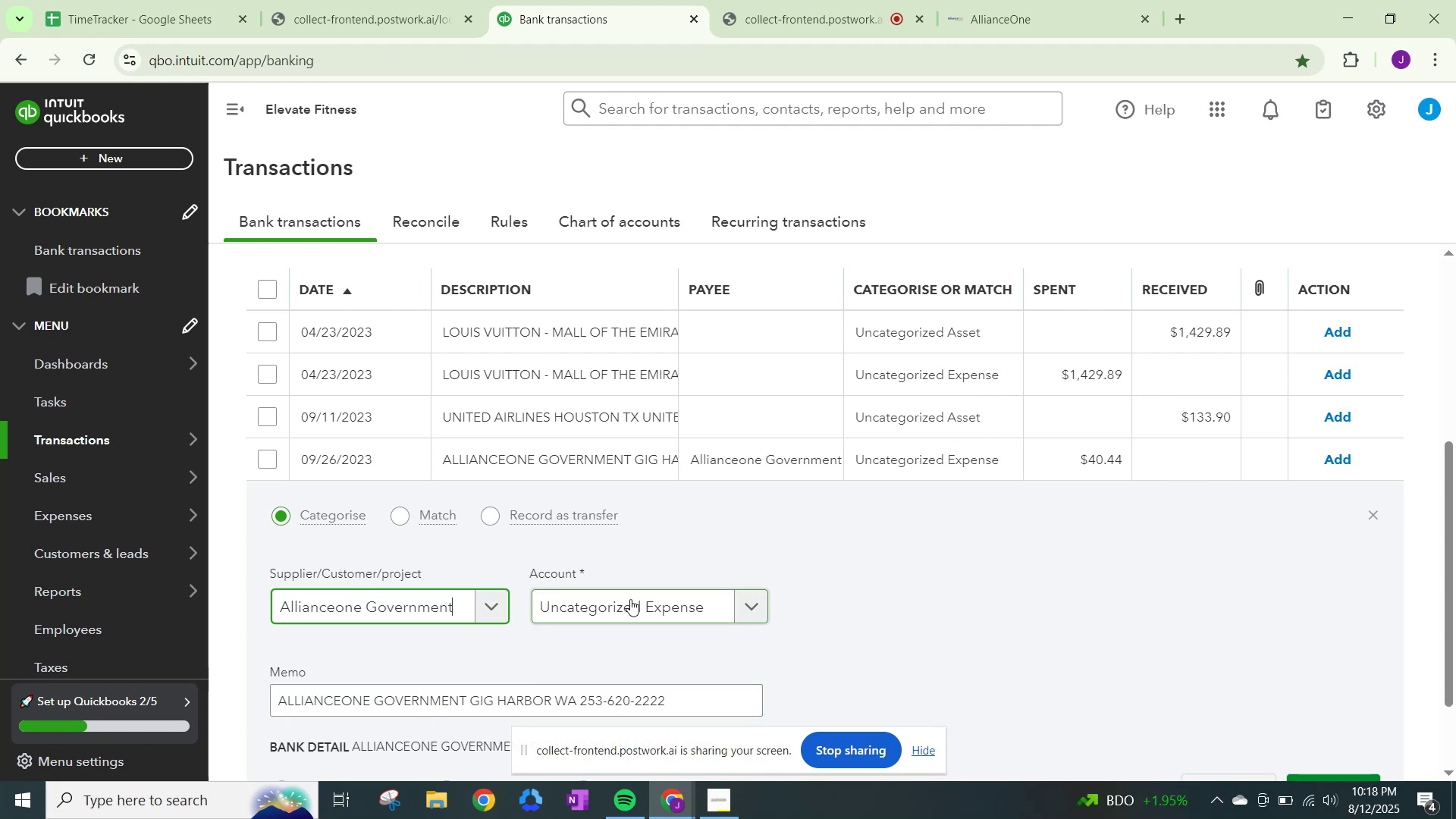 
left_click([630, 599])
 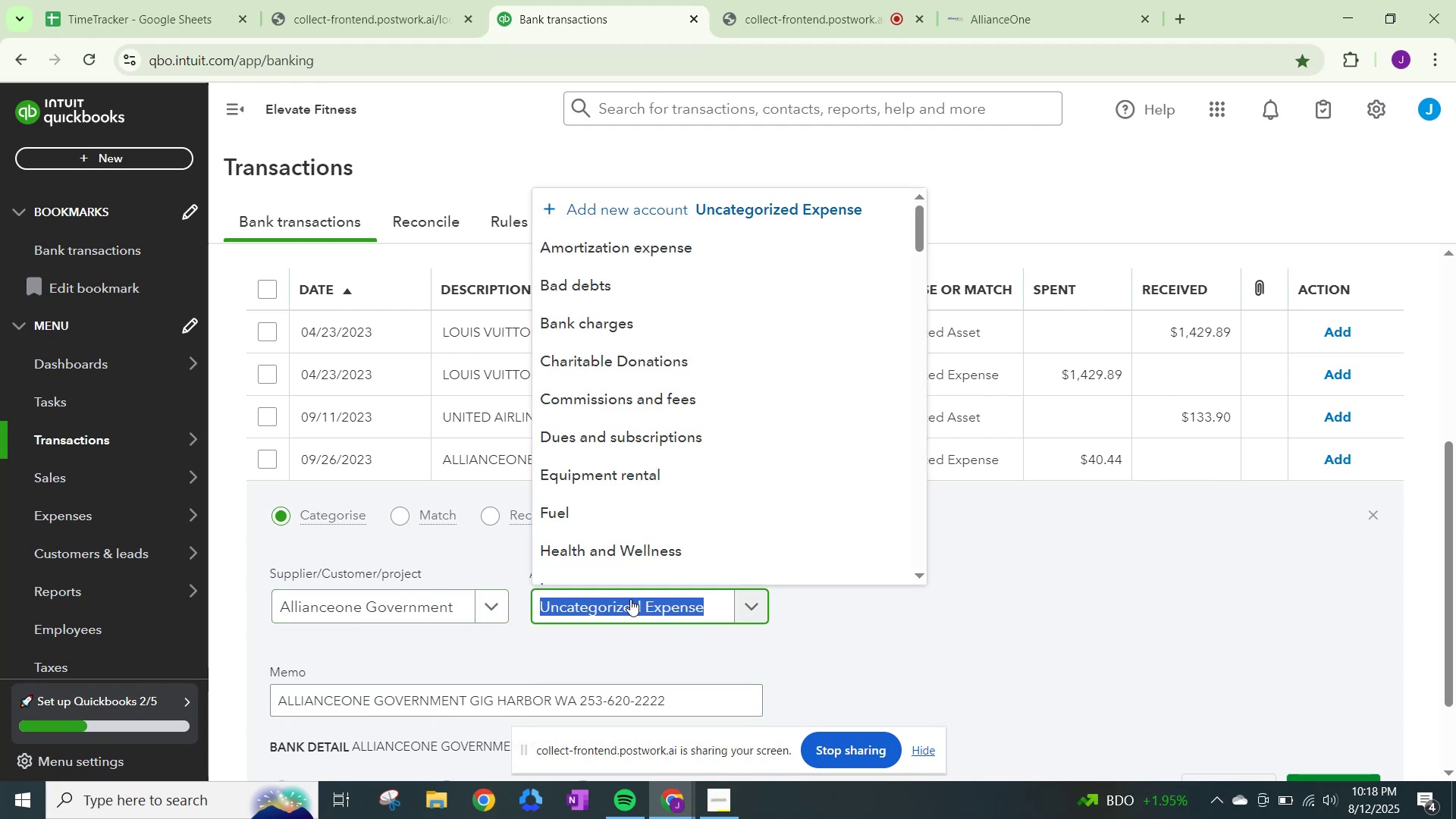 
type(others)
key(Backspace)
type(ge)
key(Backspace)
key(Backspace)
 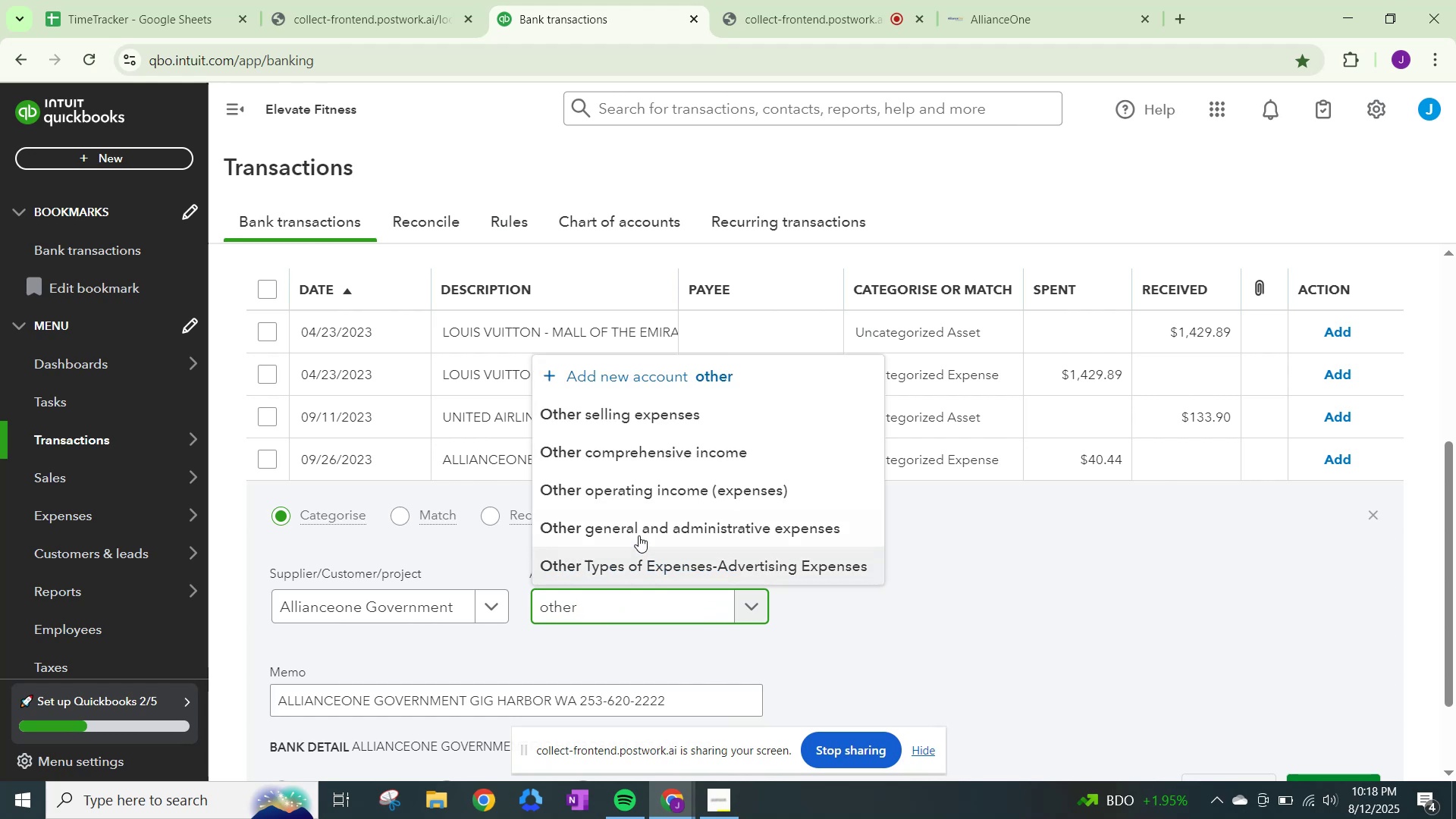 
left_click([644, 526])
 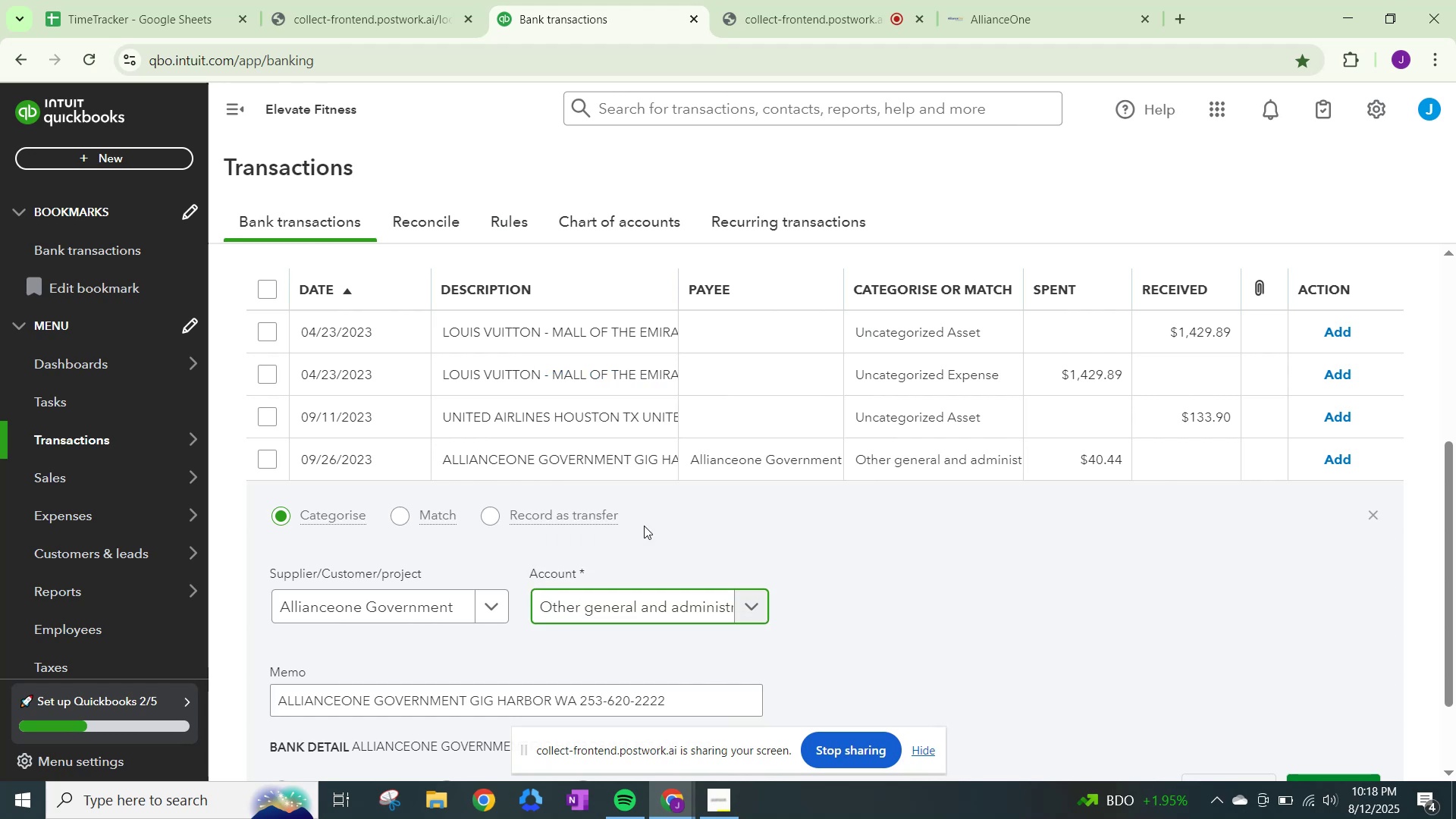 
wait(5.9)
 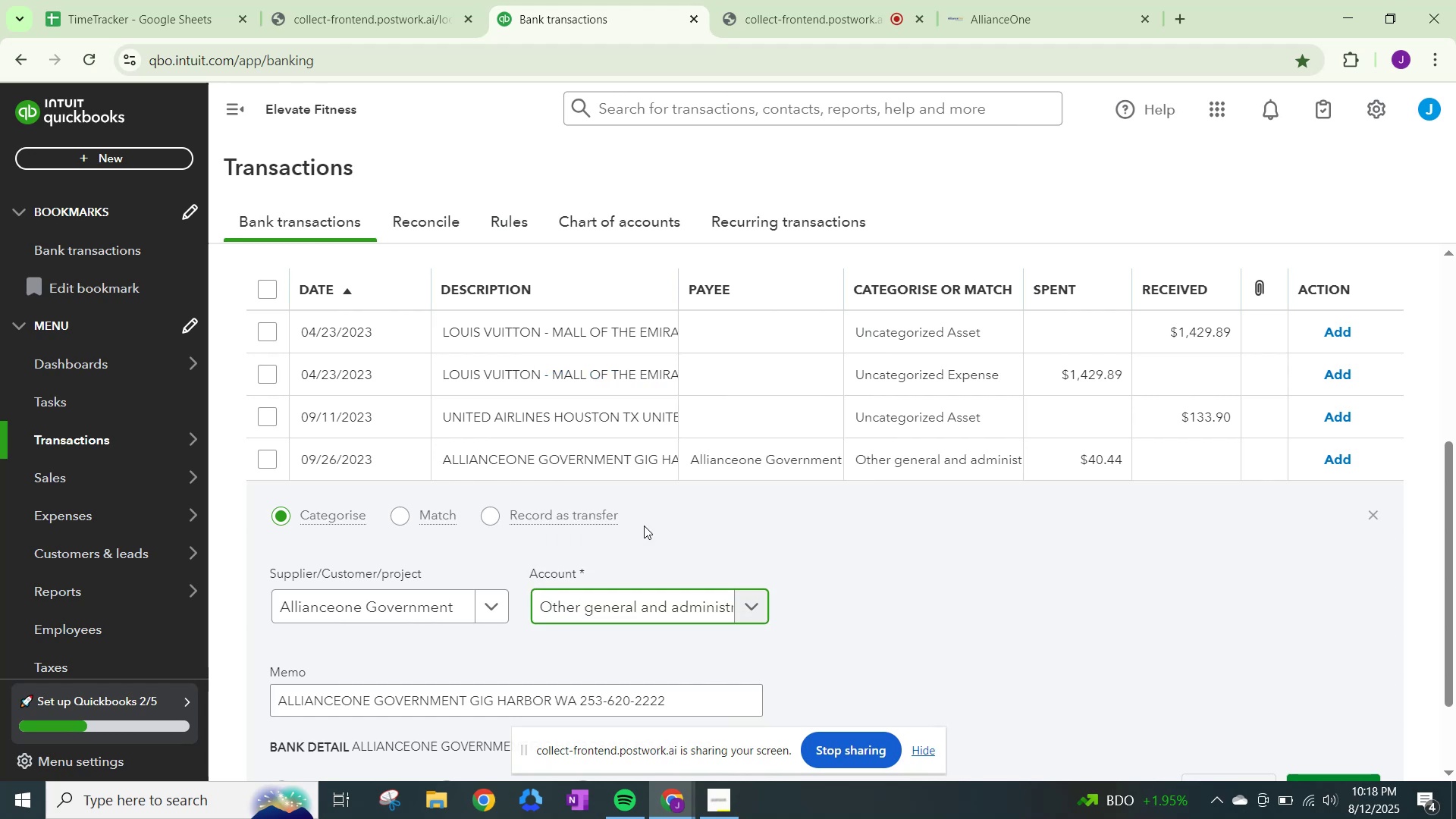 
scroll: coordinate [774, 720], scroll_direction: down, amount: 1.0
 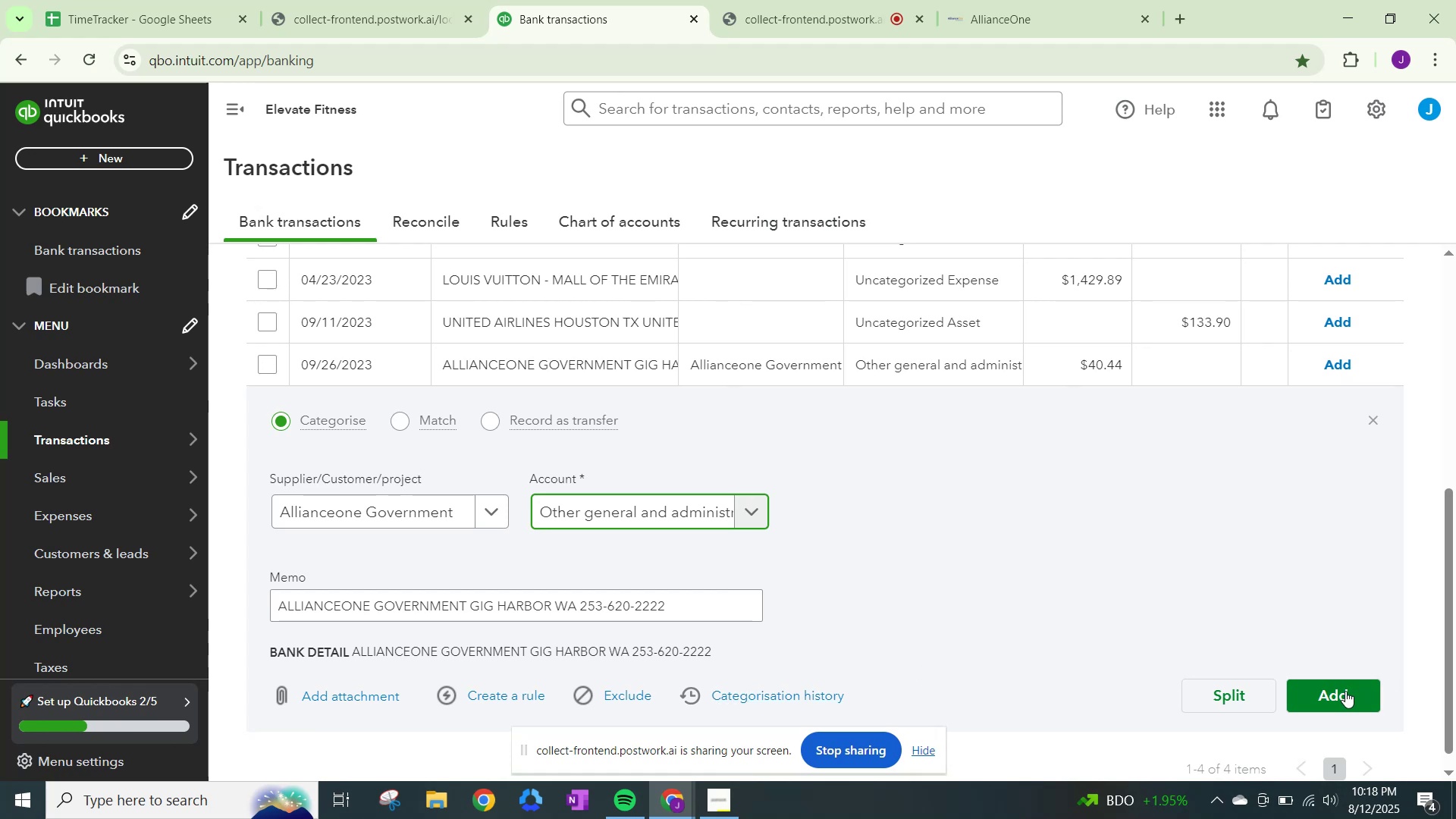 
left_click([1333, 691])
 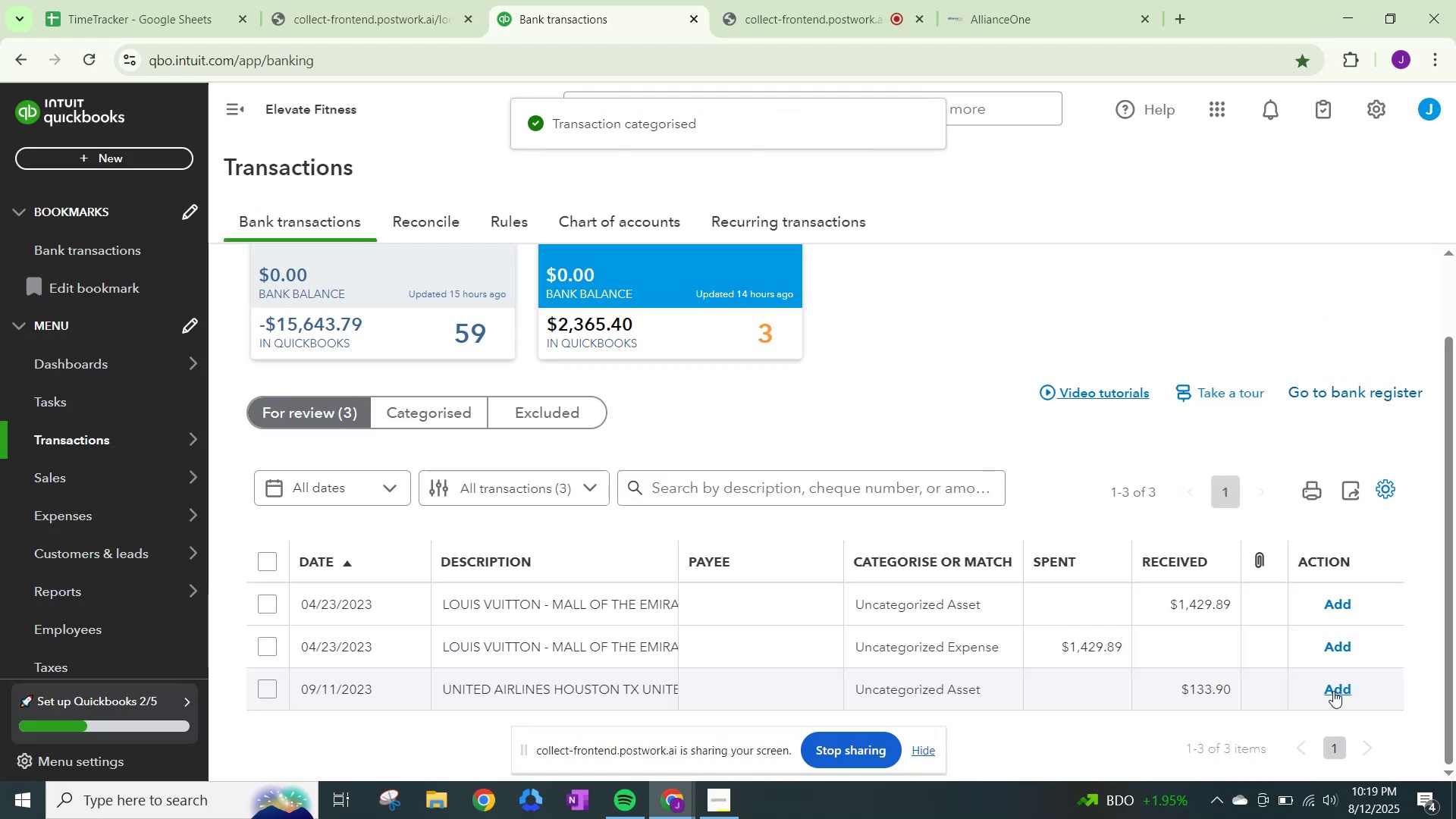 
wait(9.93)
 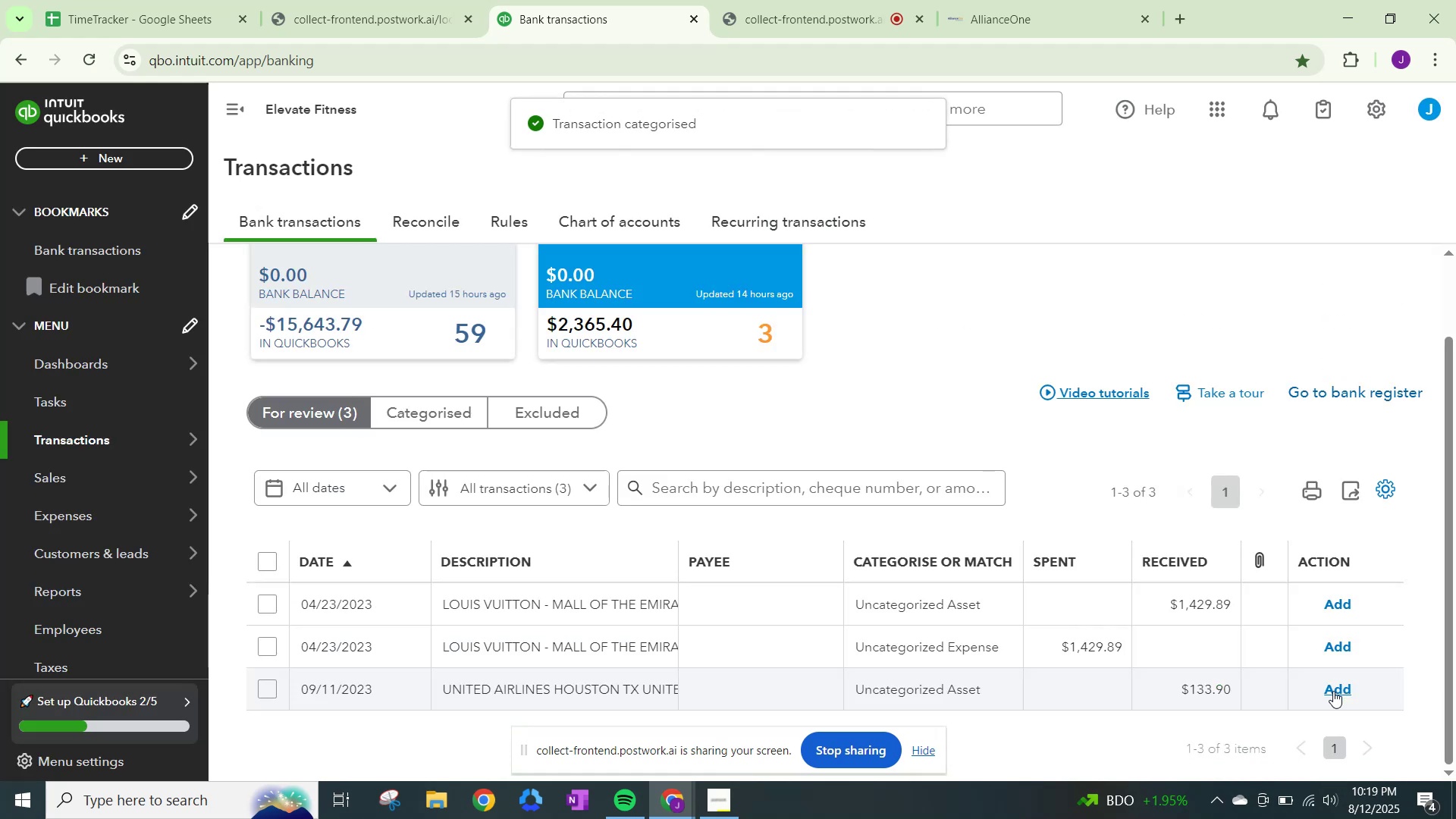 
scroll: coordinate [824, 548], scroll_direction: down, amount: 6.0
 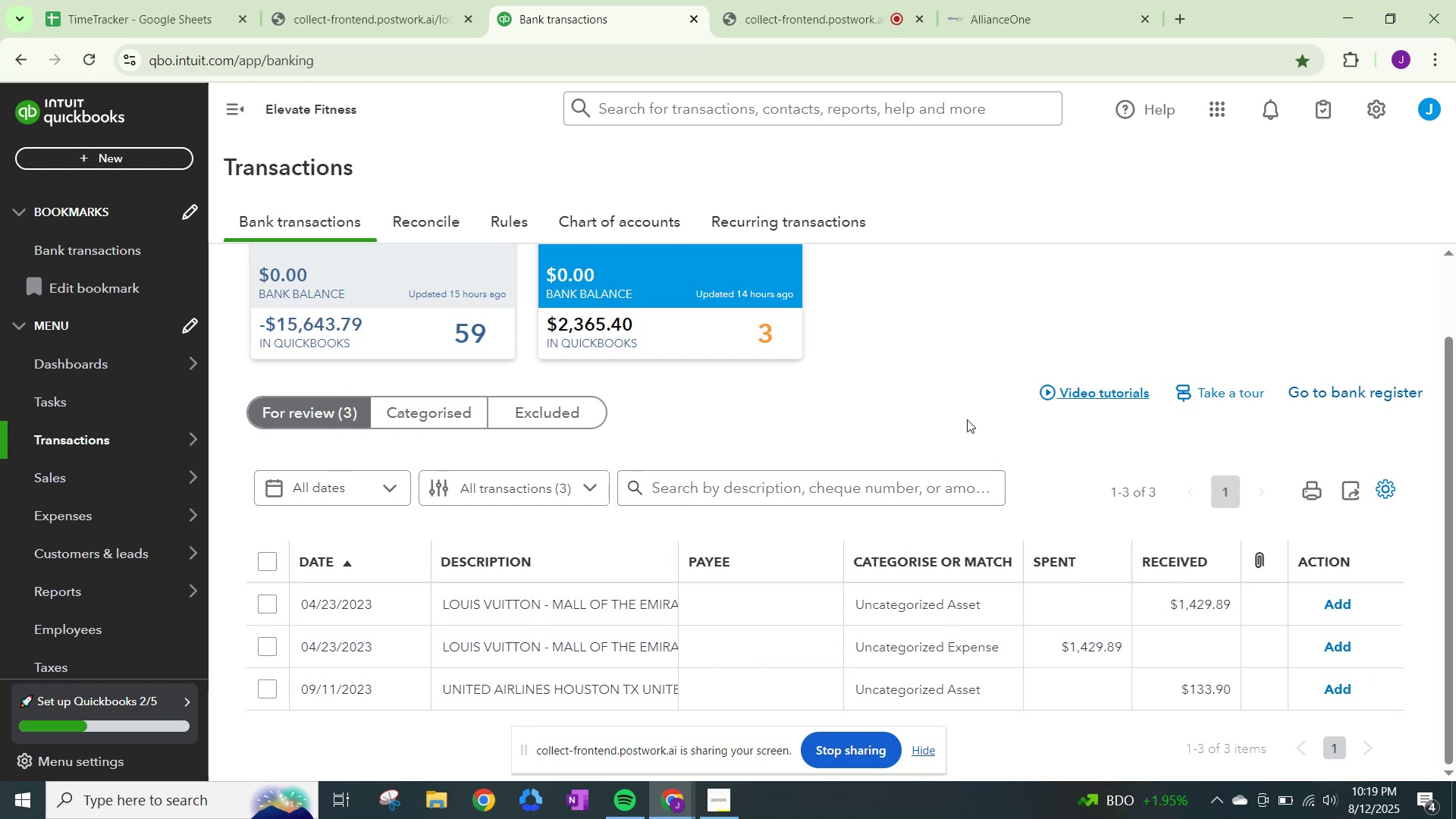 
left_click([968, 410])
 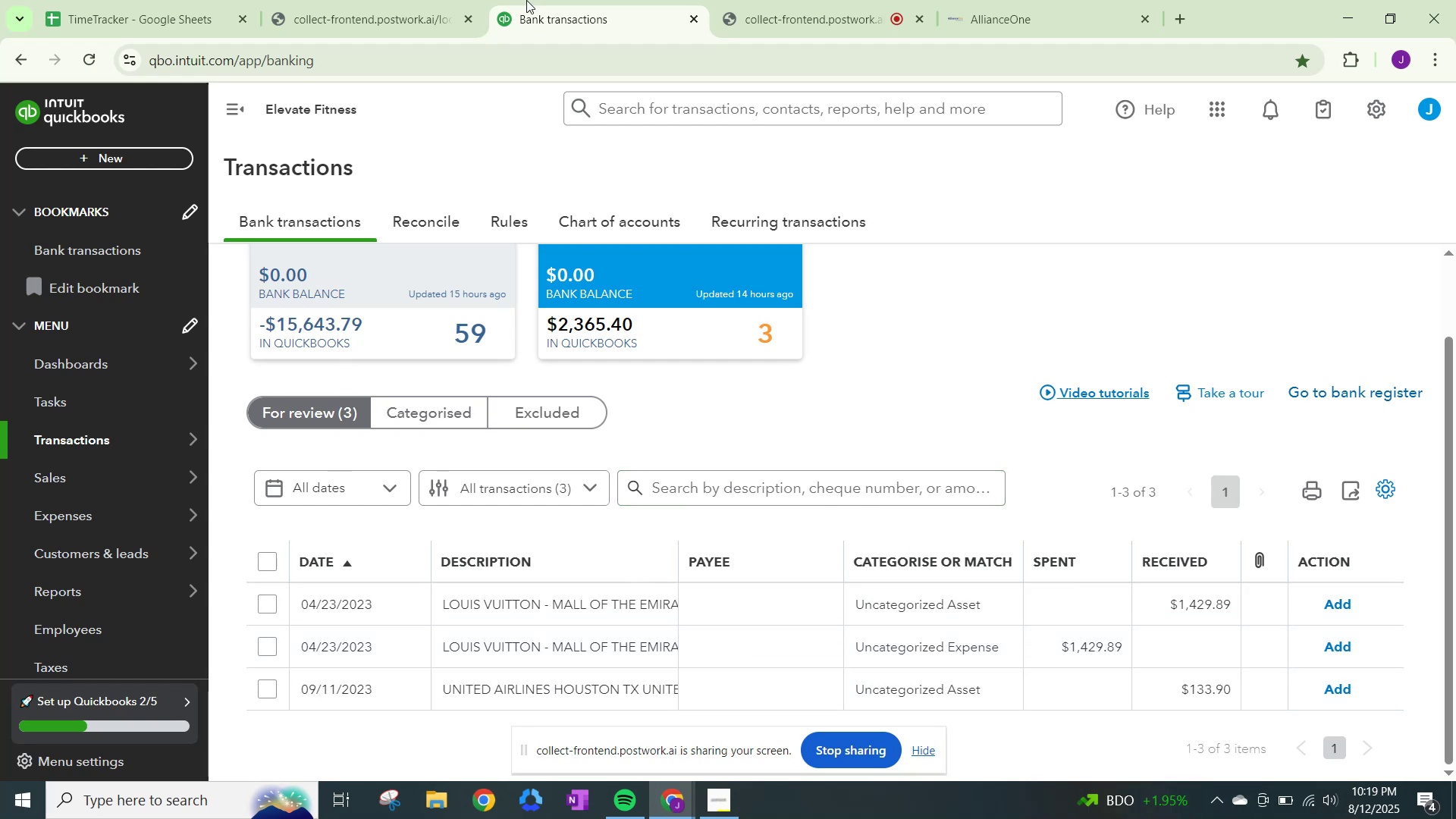 
left_click([803, 7])
 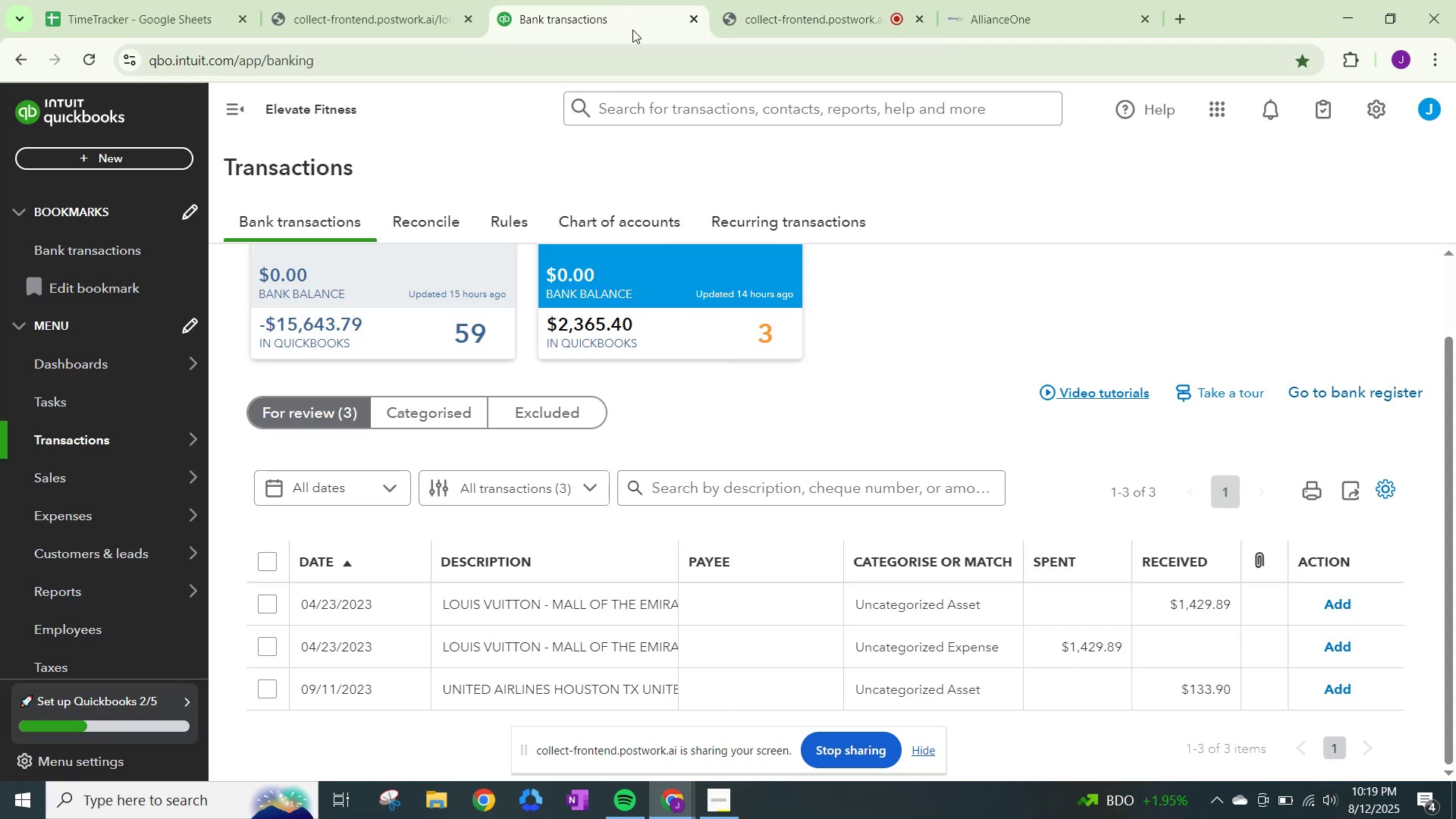 
scroll: coordinate [782, 654], scroll_direction: down, amount: 8.0
 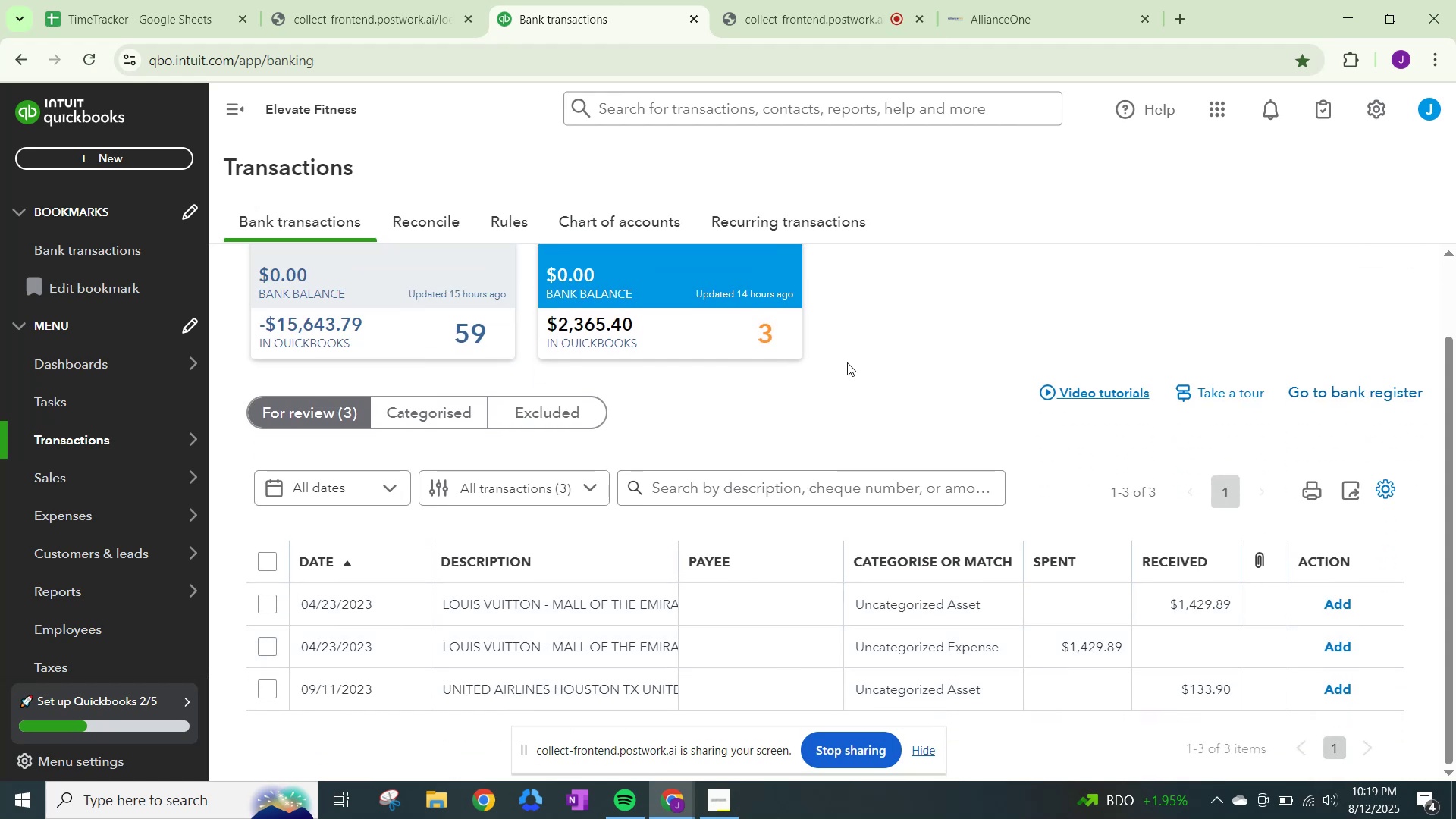 
left_click([1001, 0])
 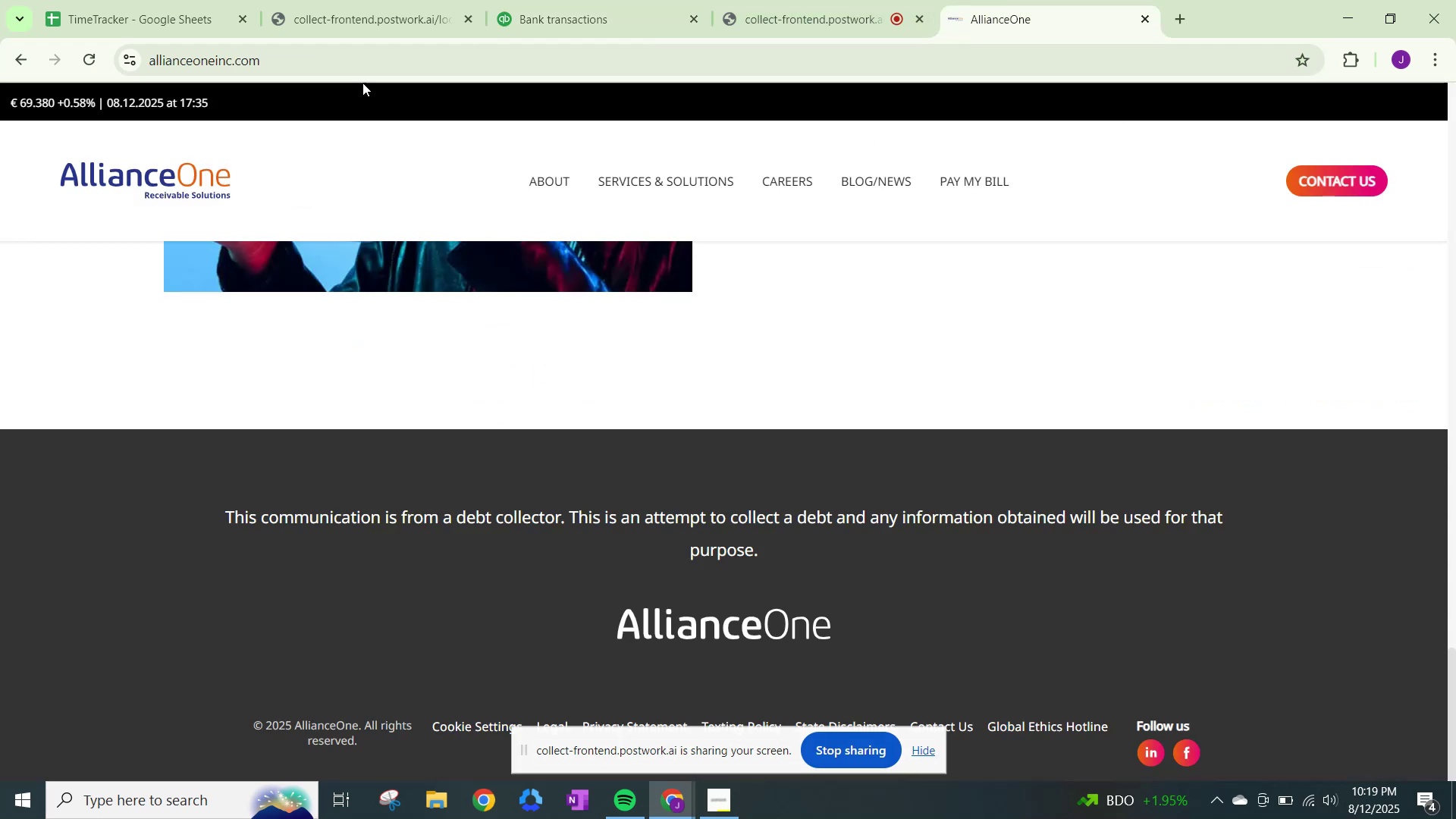 
left_click([375, 57])
 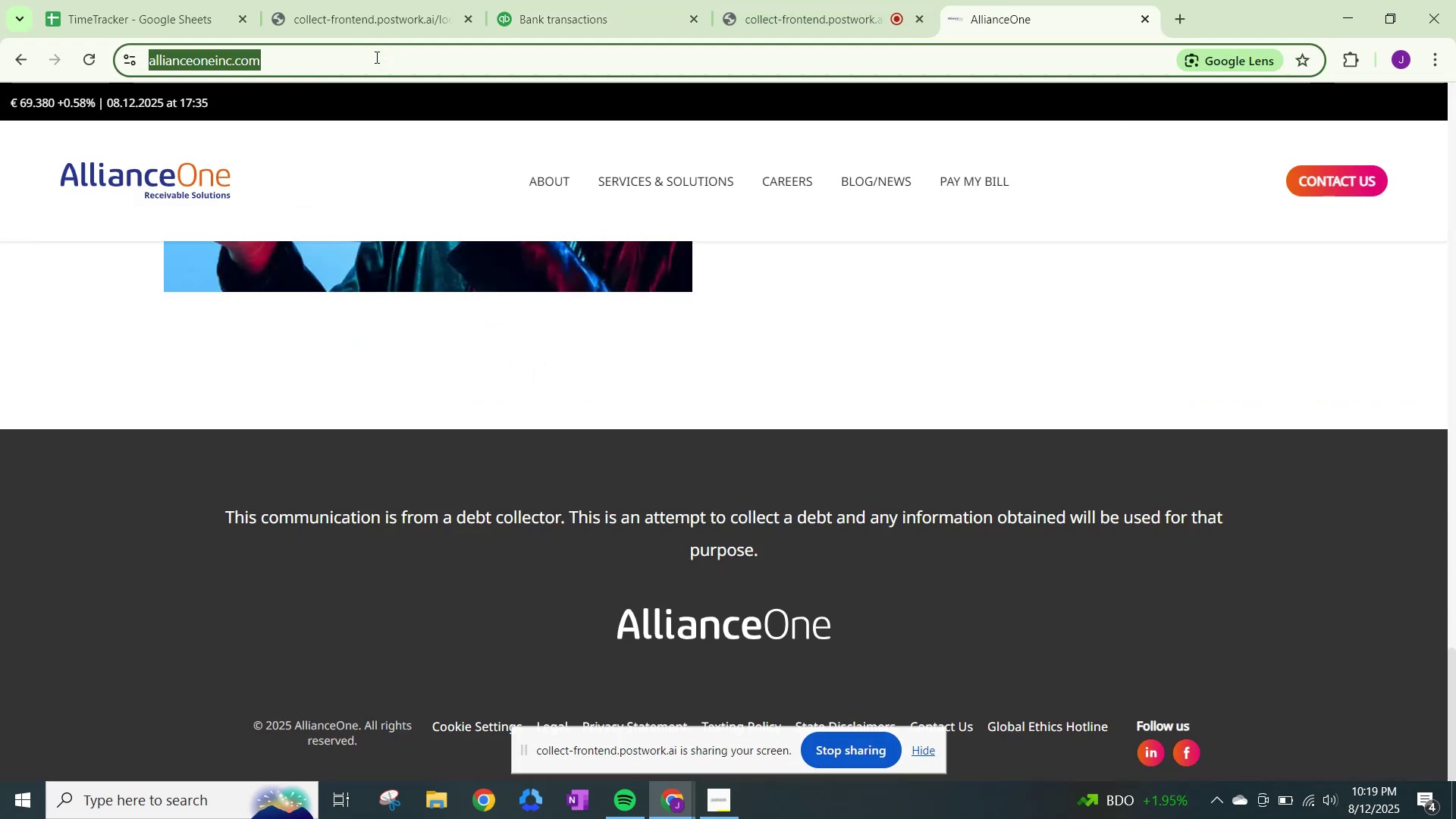 
type(united )
 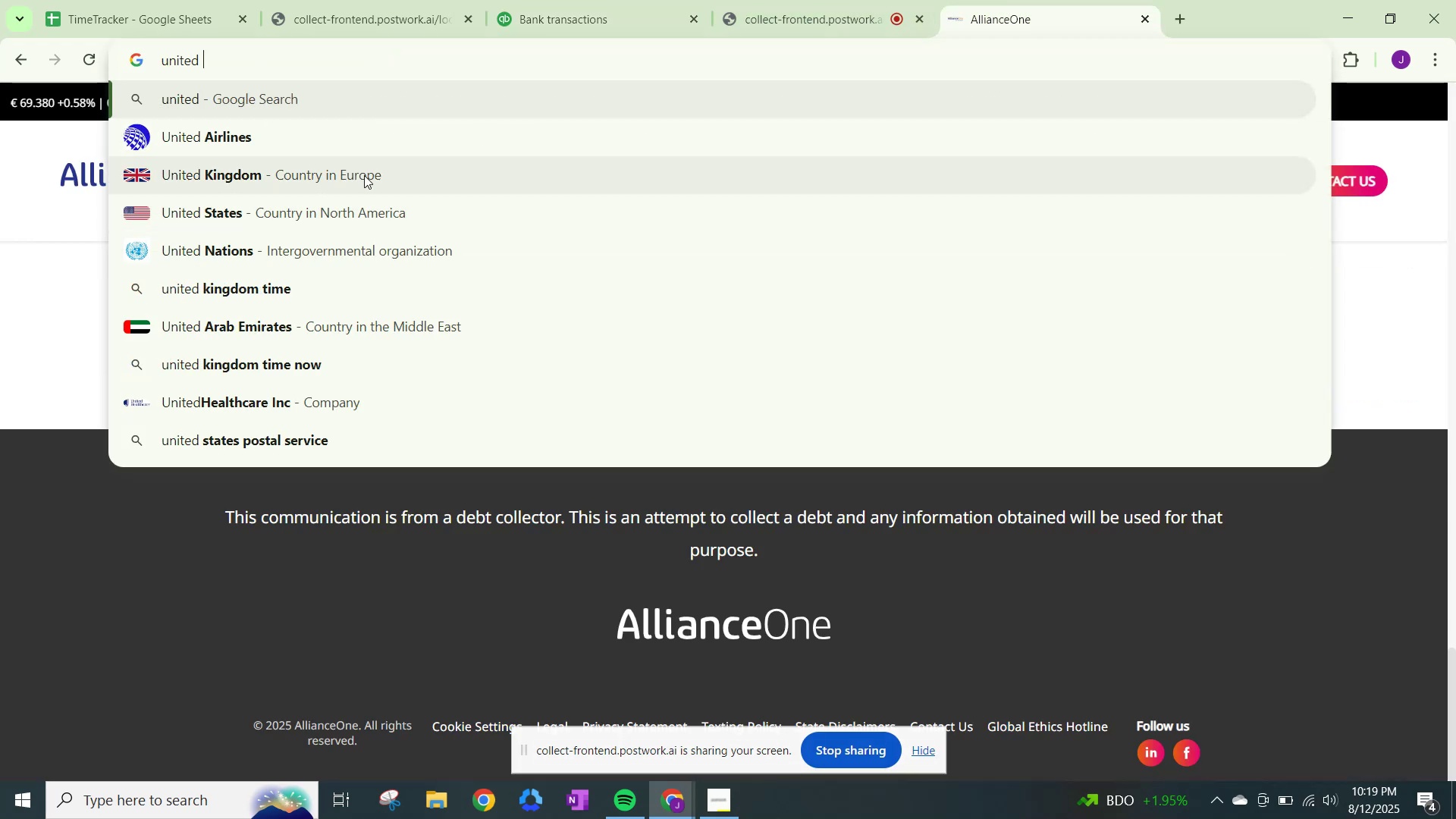 
left_click([369, 141])
 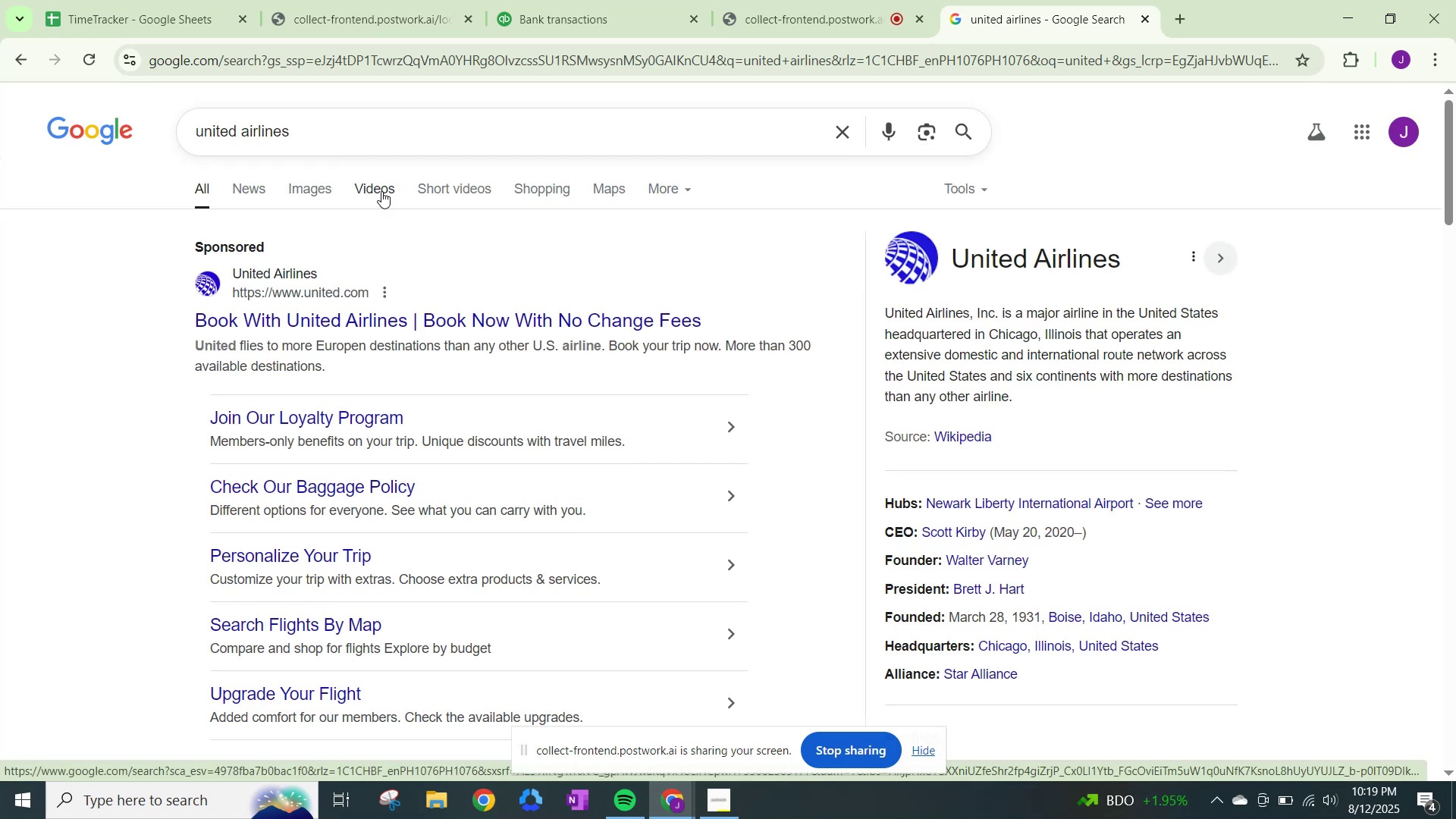 
wait(7.93)
 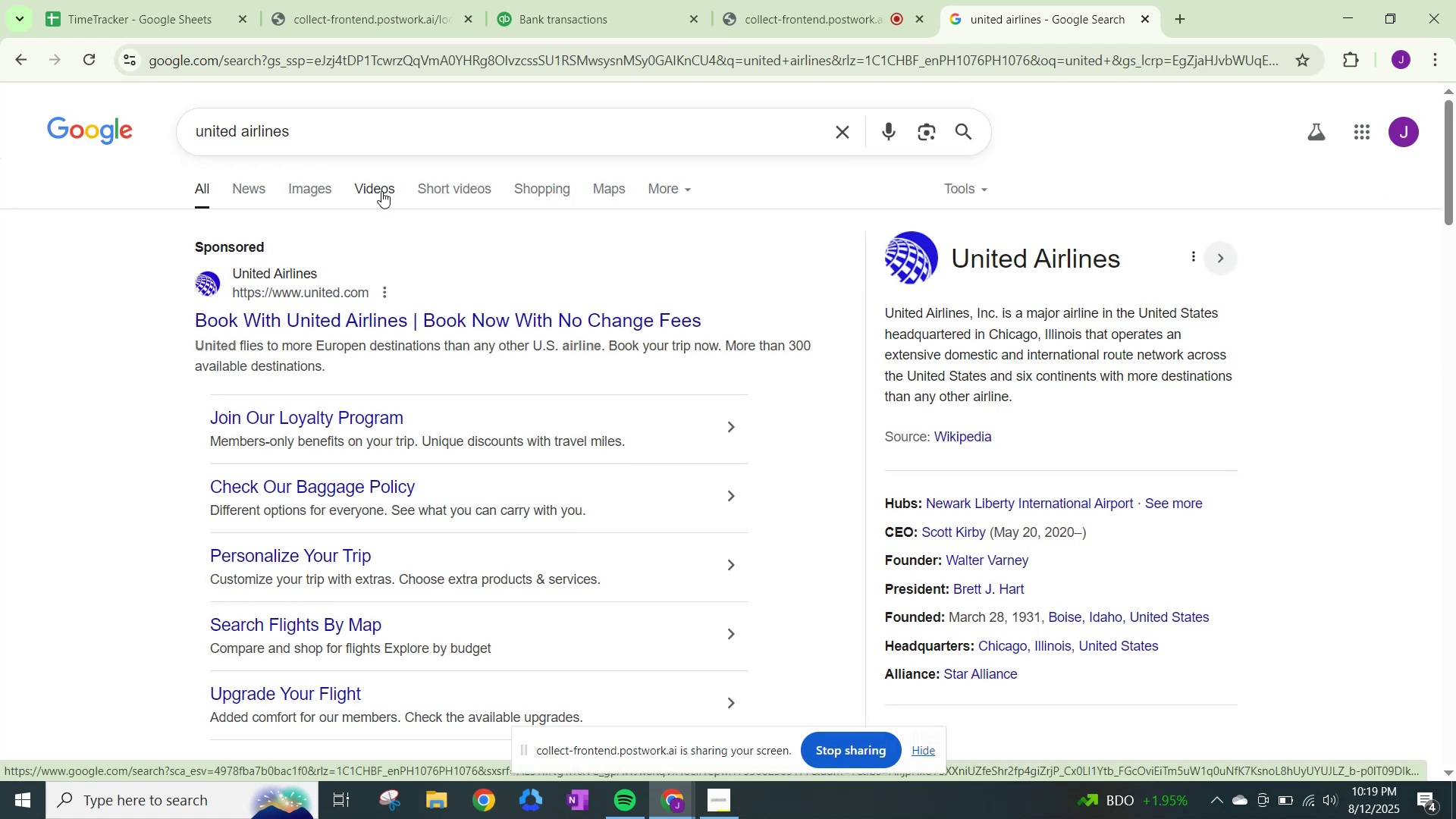 
double_click([644, 0])
 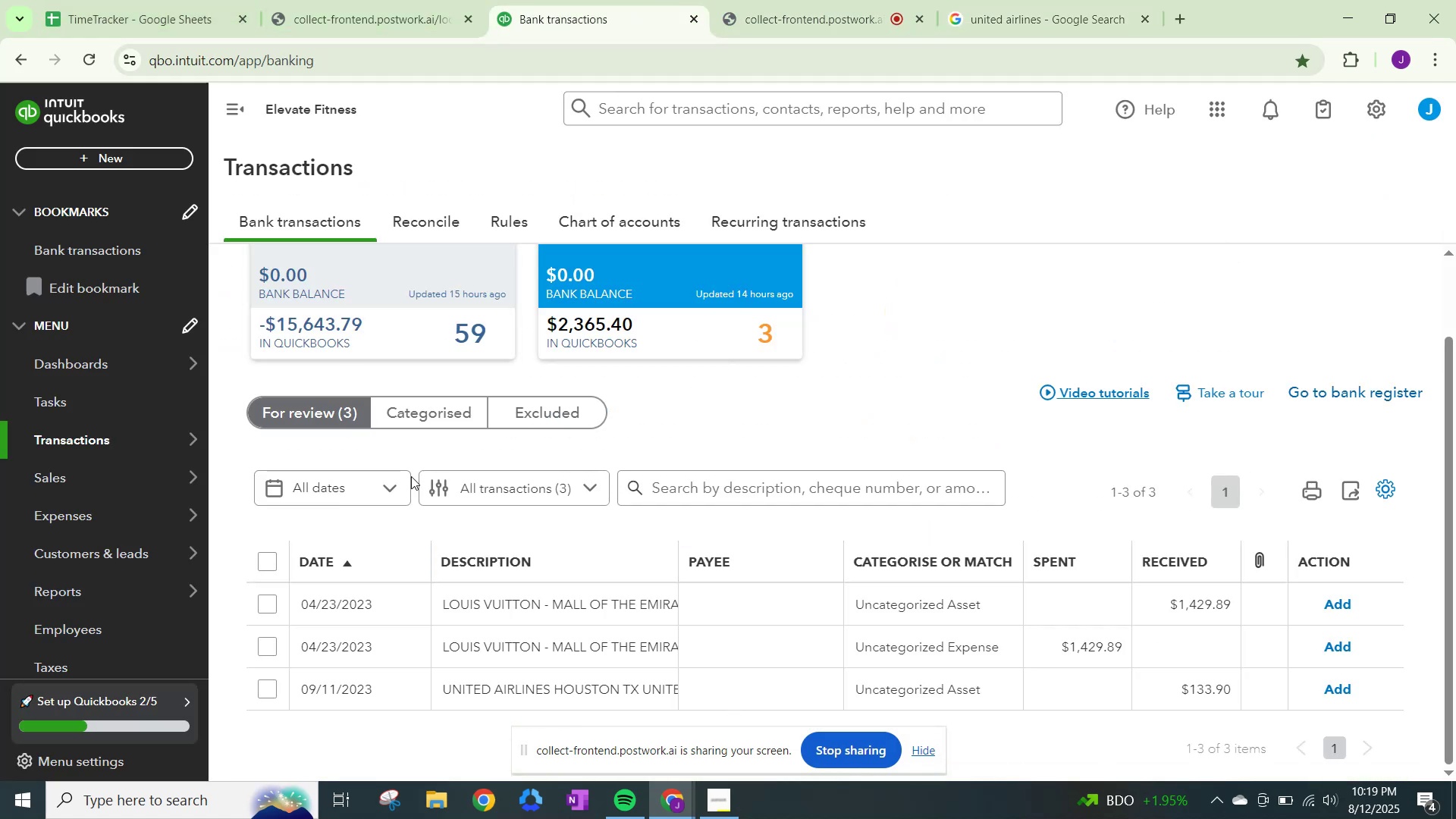 
scroll: coordinate [426, 483], scroll_direction: down, amount: 4.0
 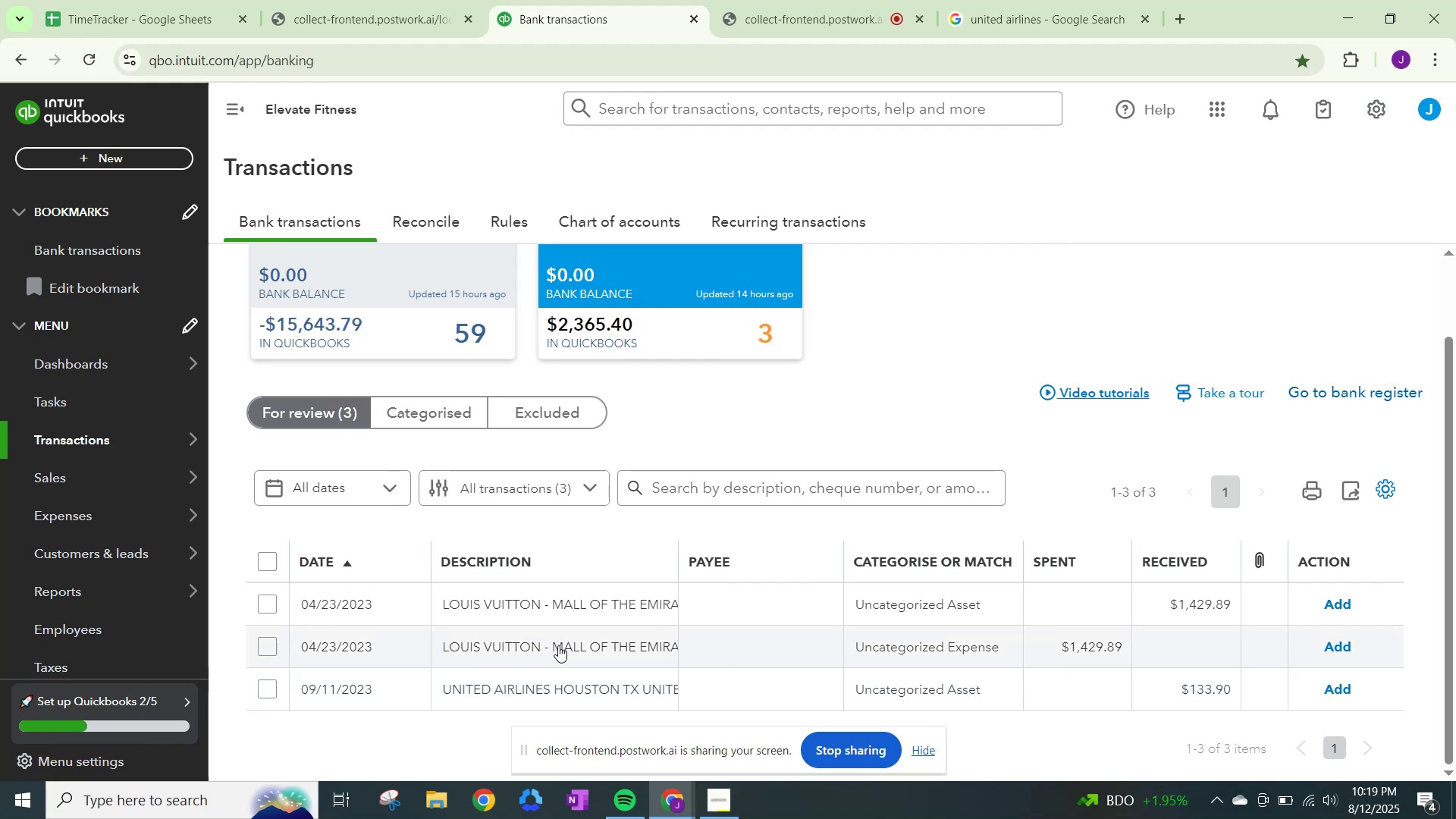 
left_click([437, 404])
 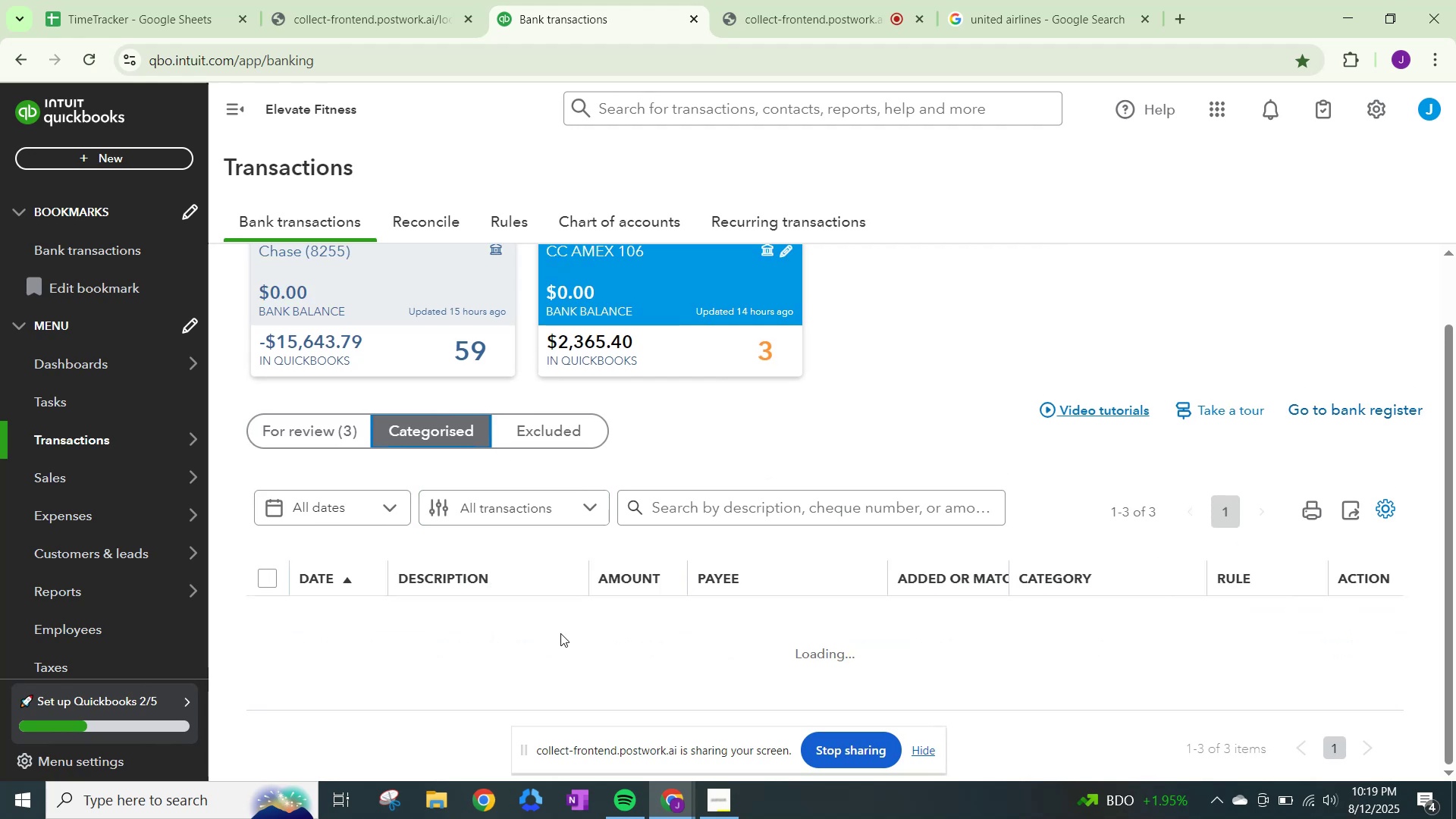 
scroll: coordinate [631, 589], scroll_direction: down, amount: 2.0
 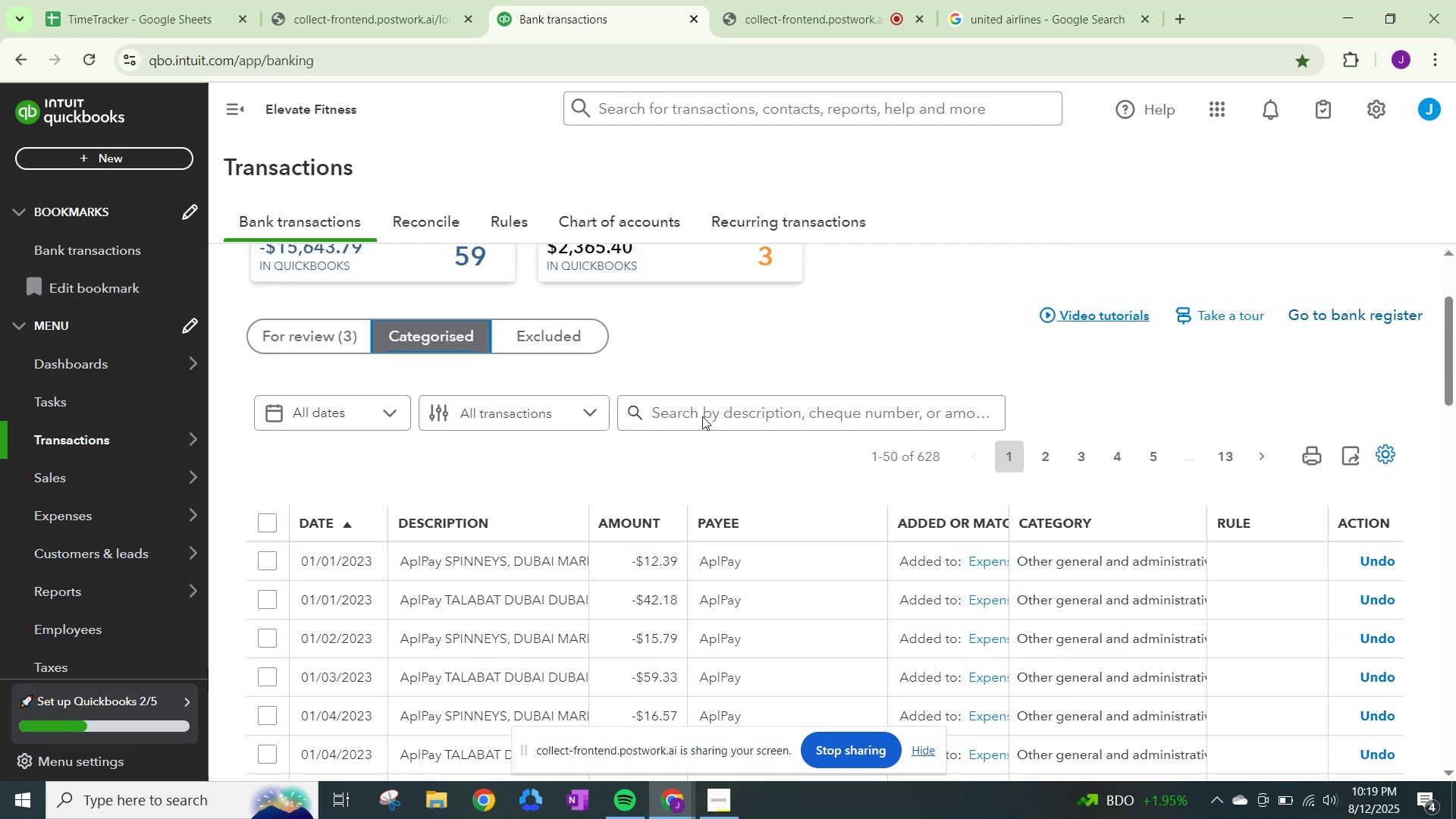 
left_click([705, 403])
 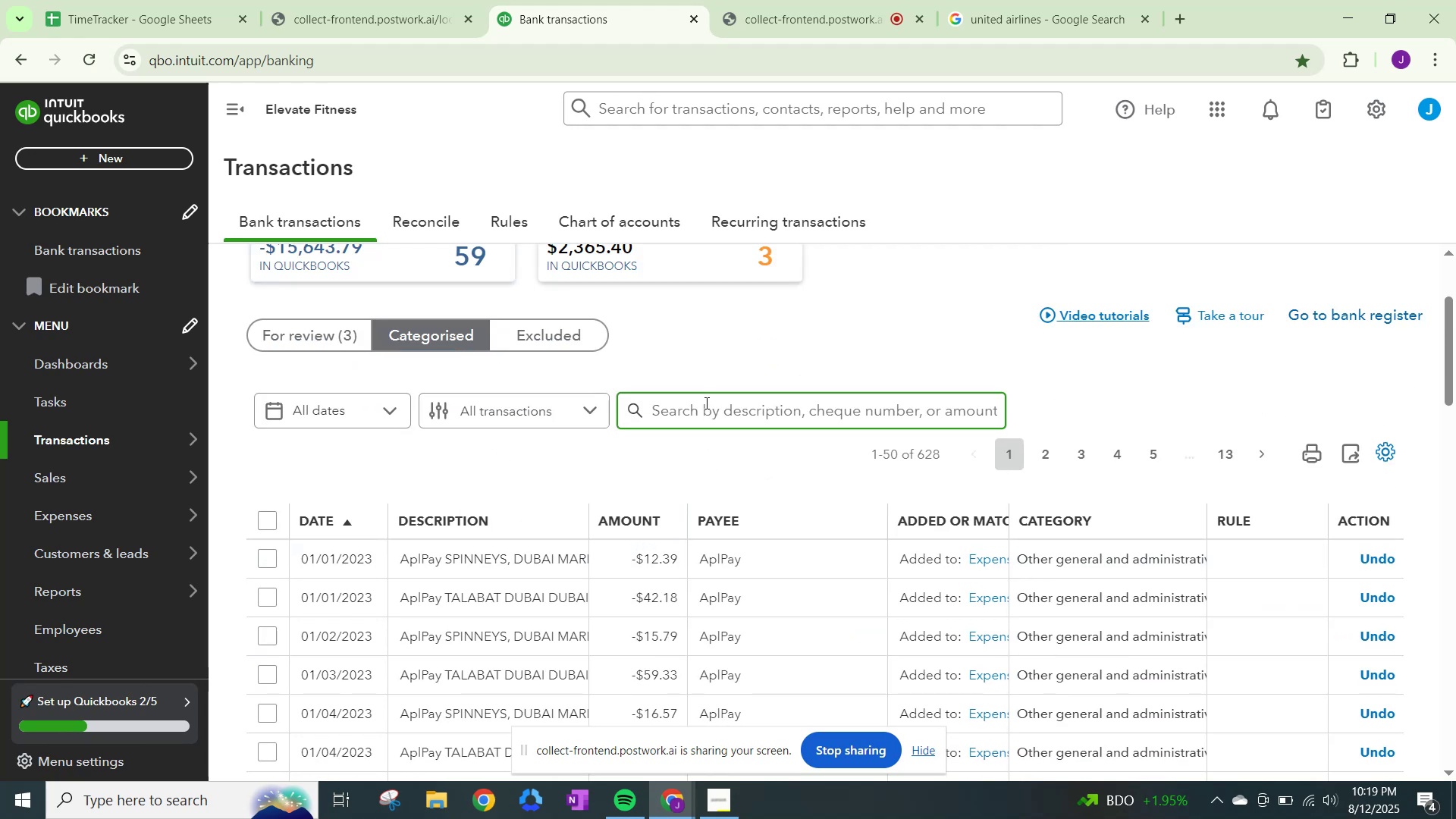 
type(pharmacy)
key(NumpadEnter)
 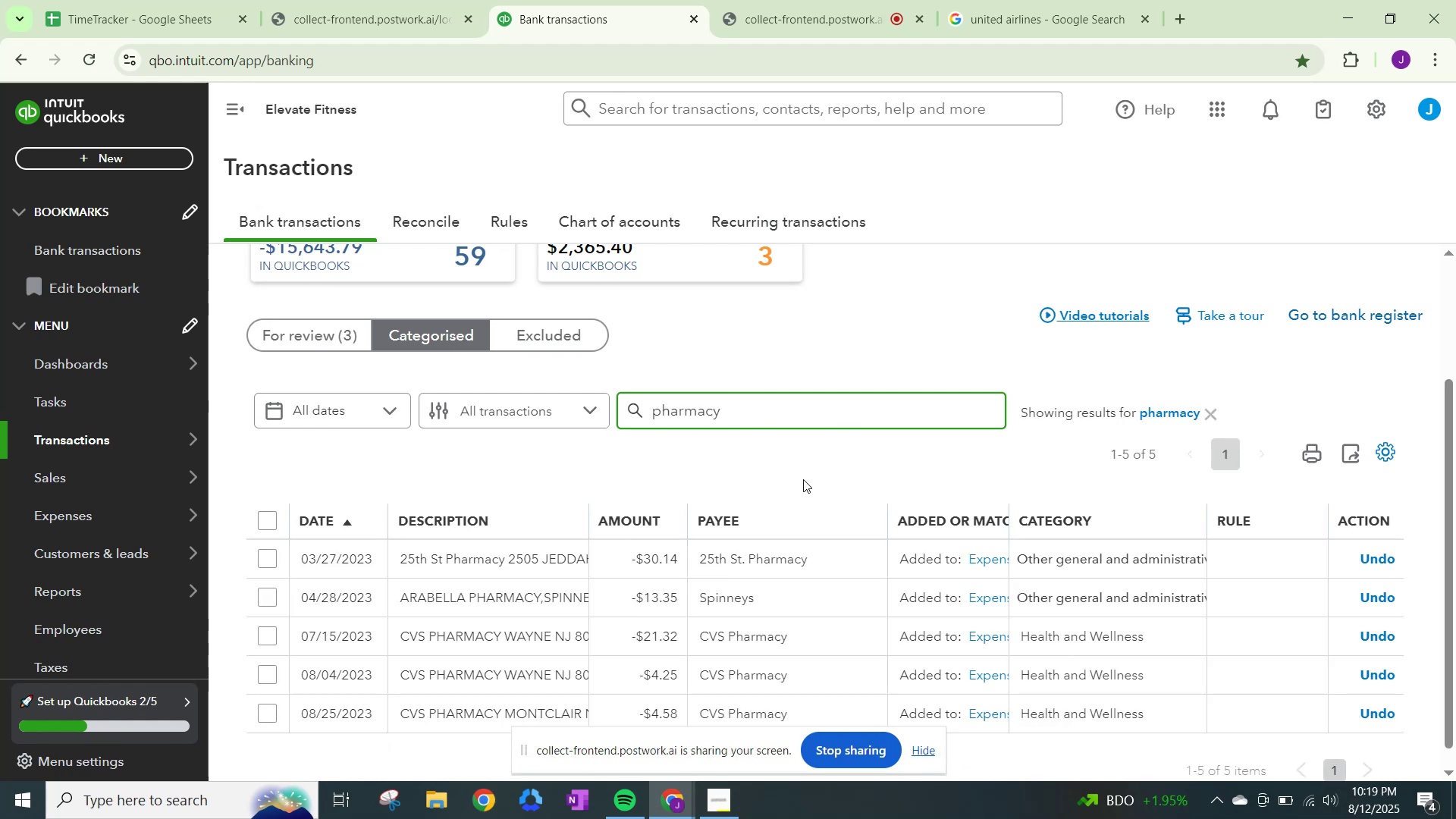 
scroll: coordinate [759, 494], scroll_direction: down, amount: 3.0
 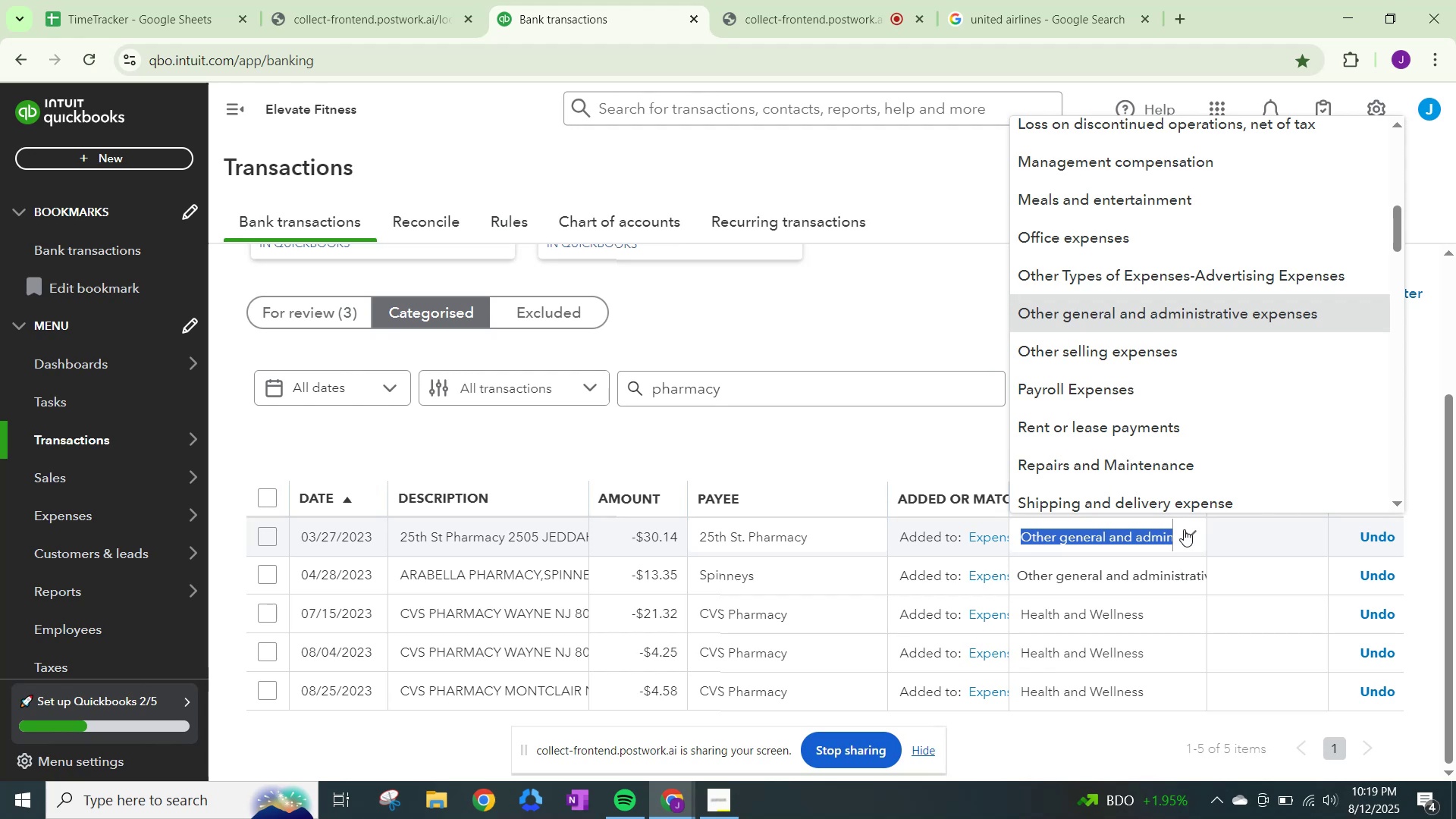 
wait(5.05)
 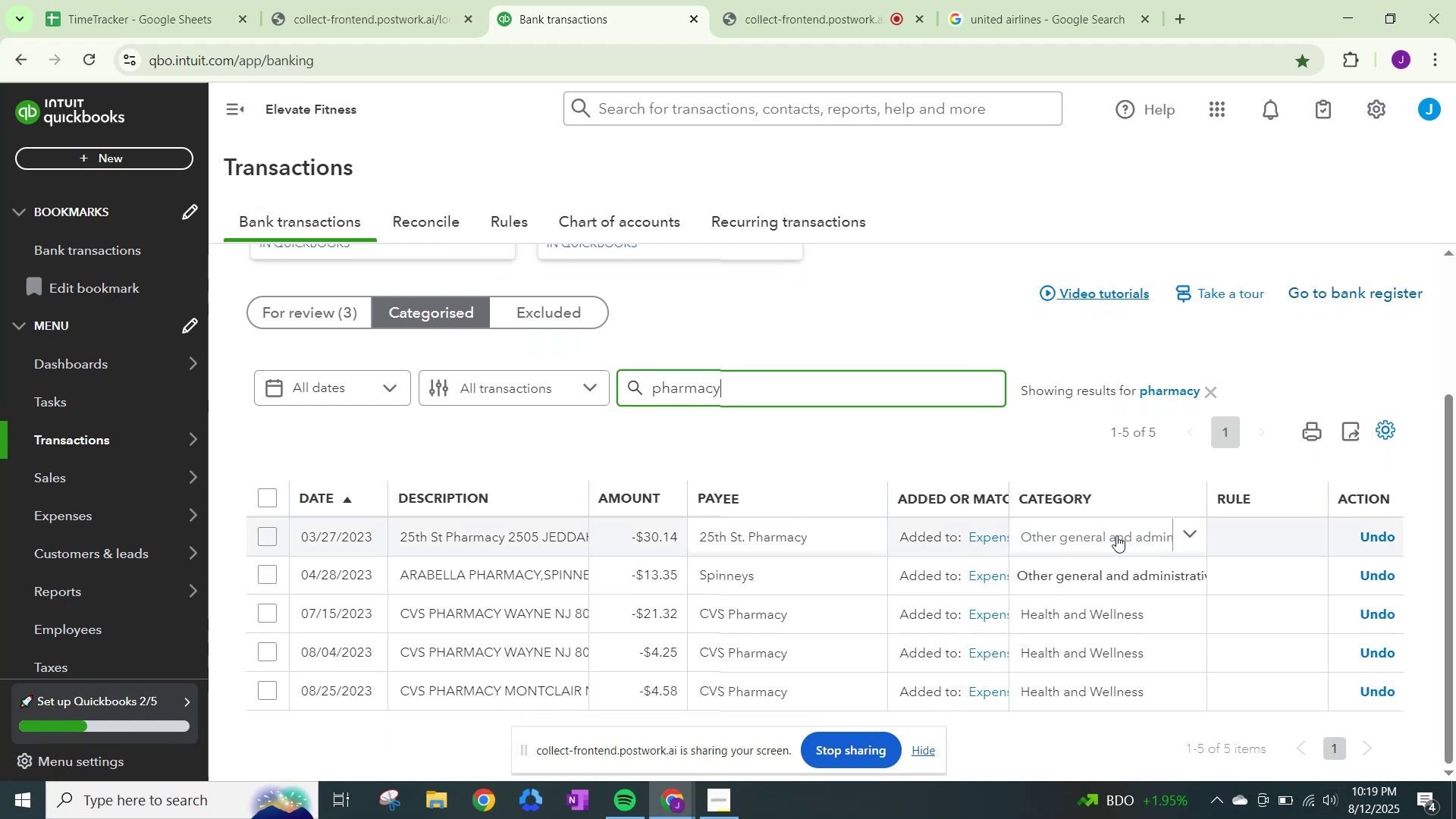 
type(he)
 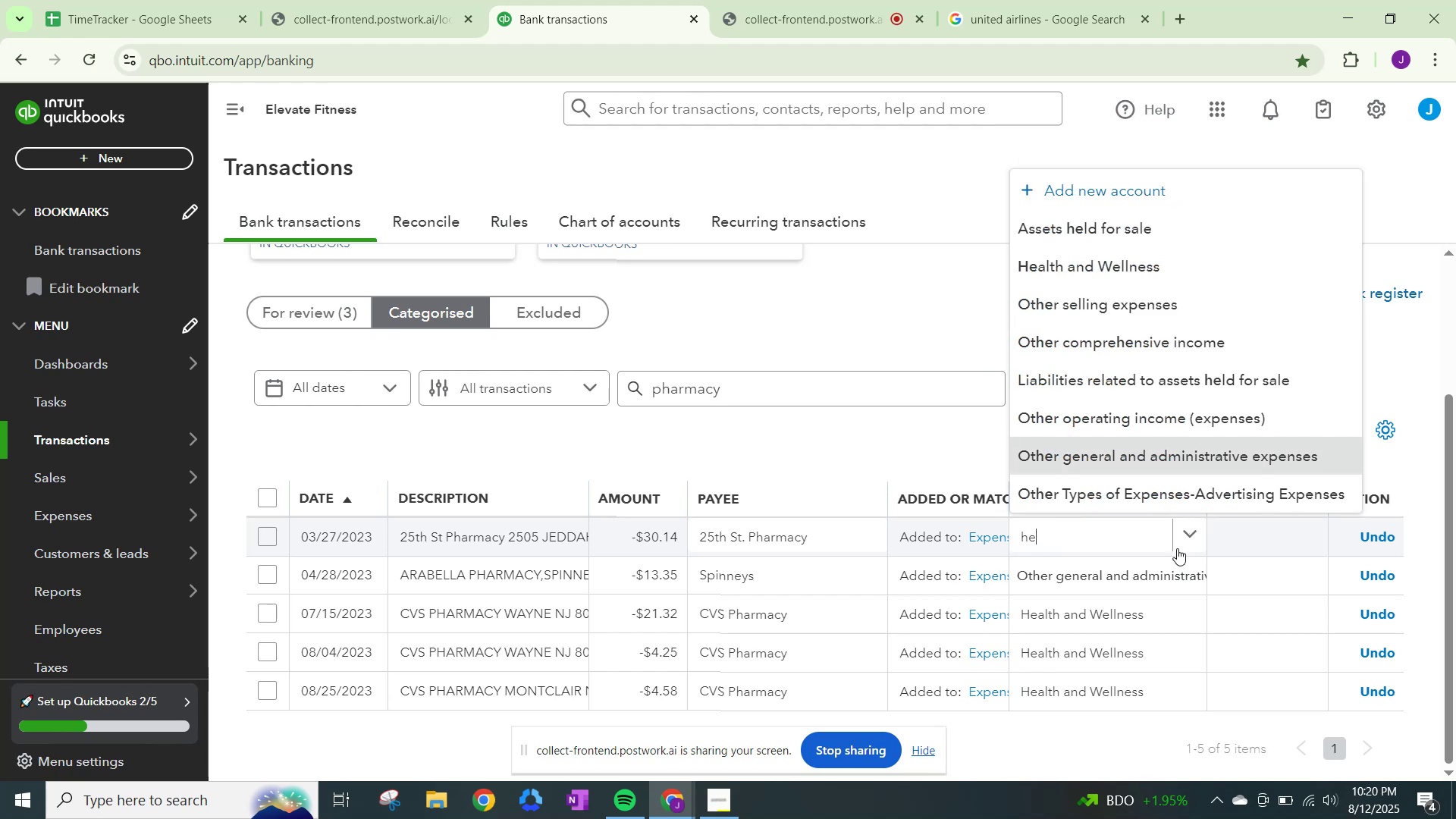 
left_click([1136, 605])
 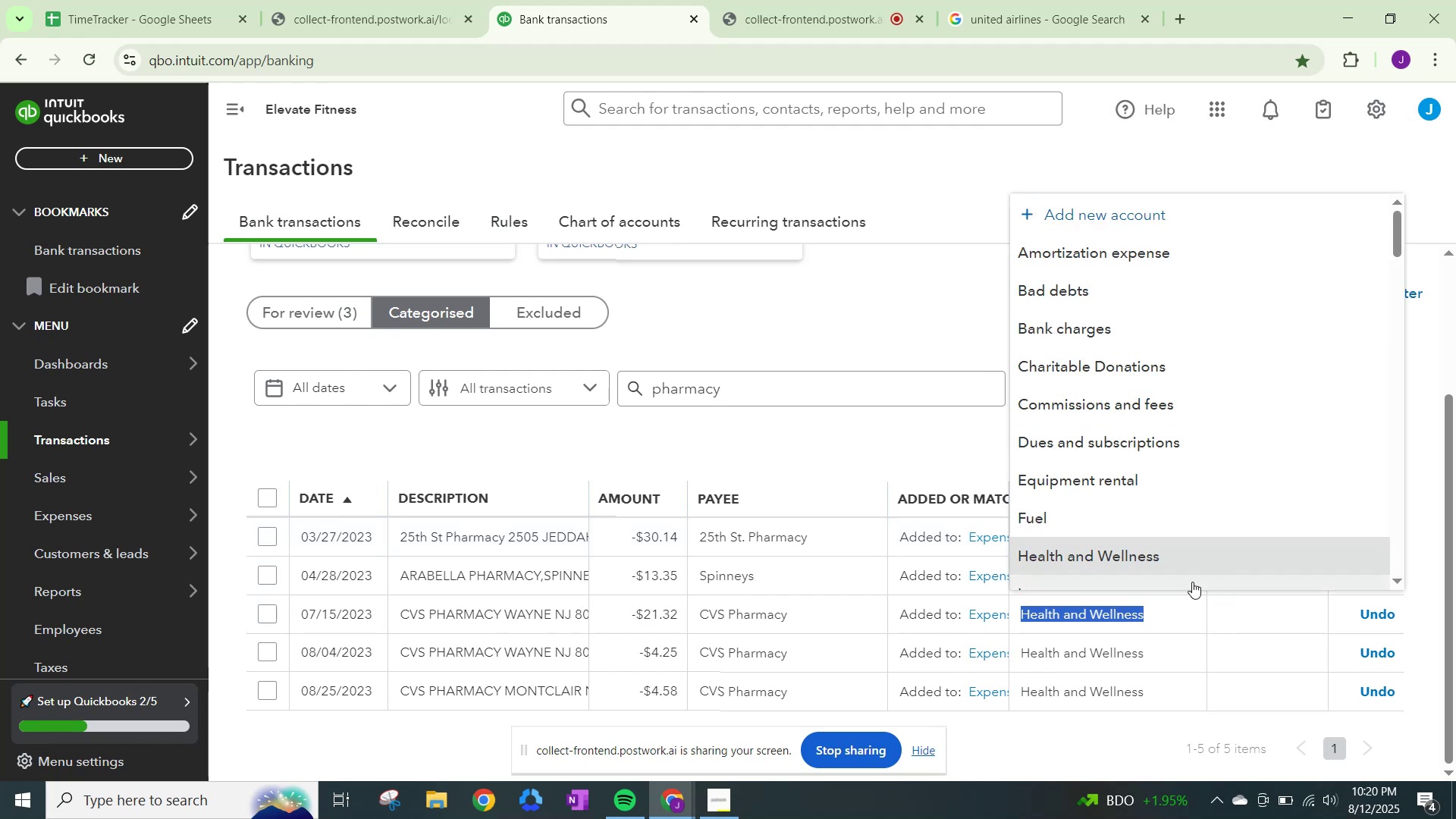 
left_click([1150, 557])
 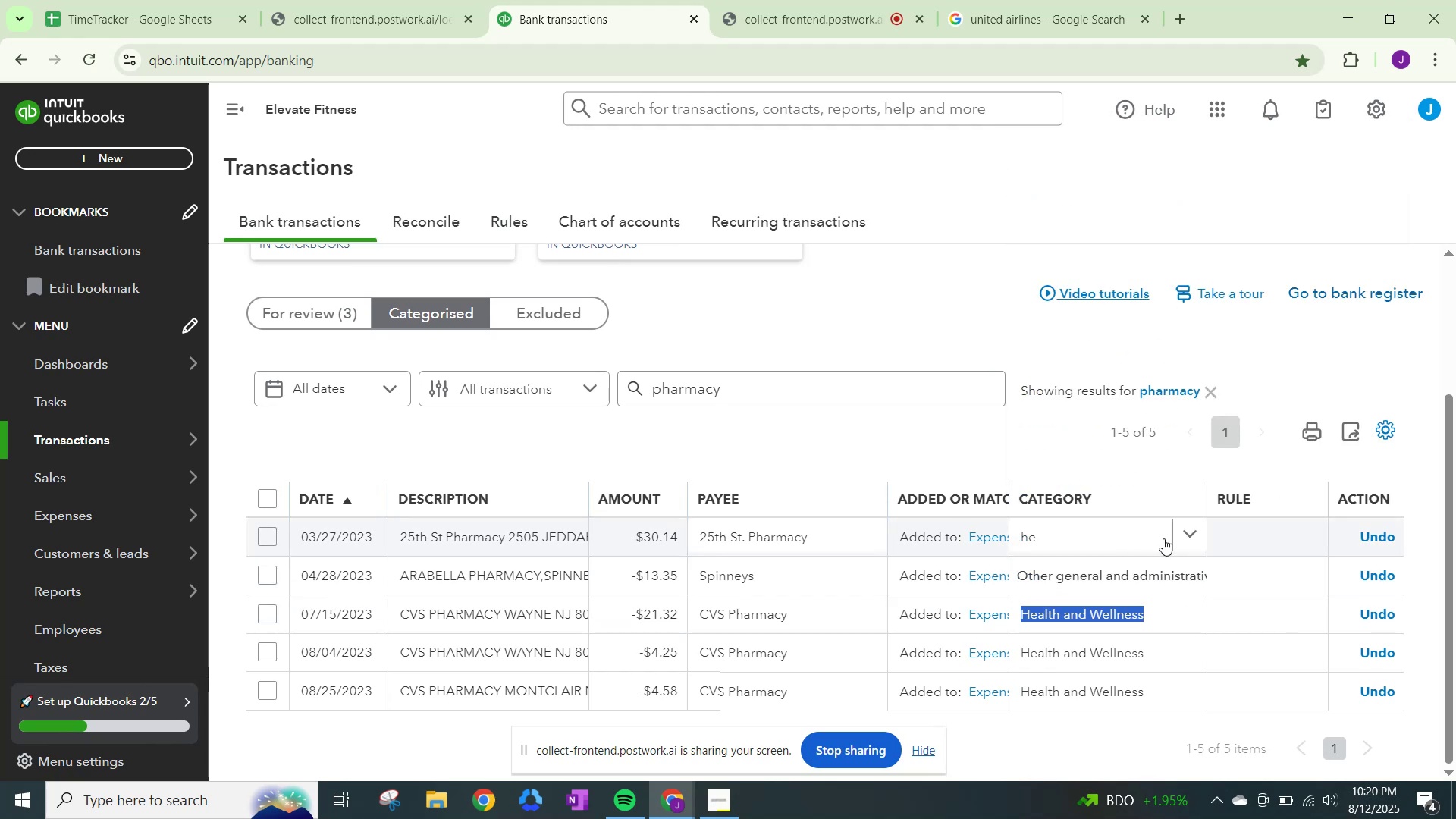 
left_click([1189, 536])
 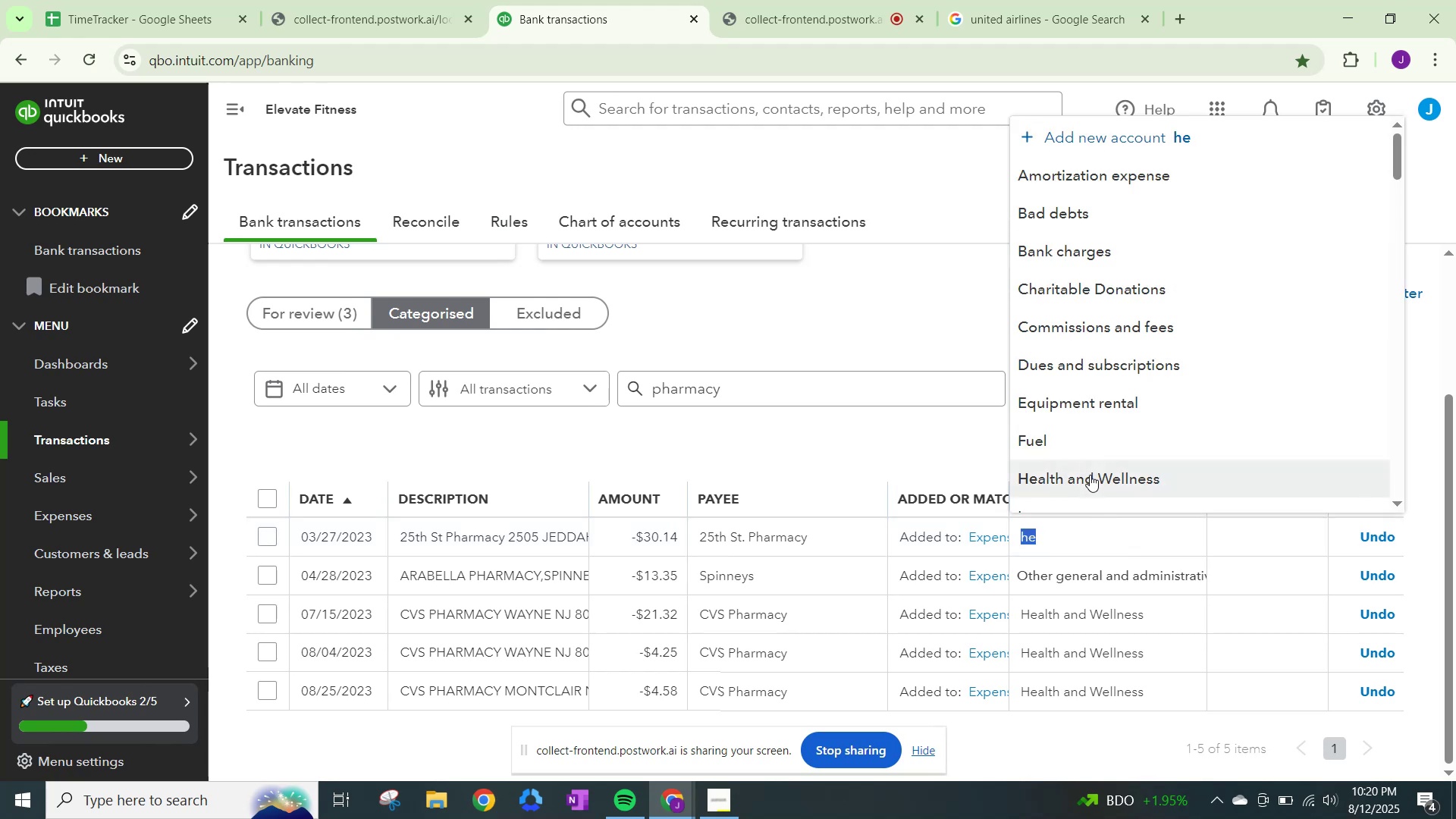 
left_click([1090, 477])
 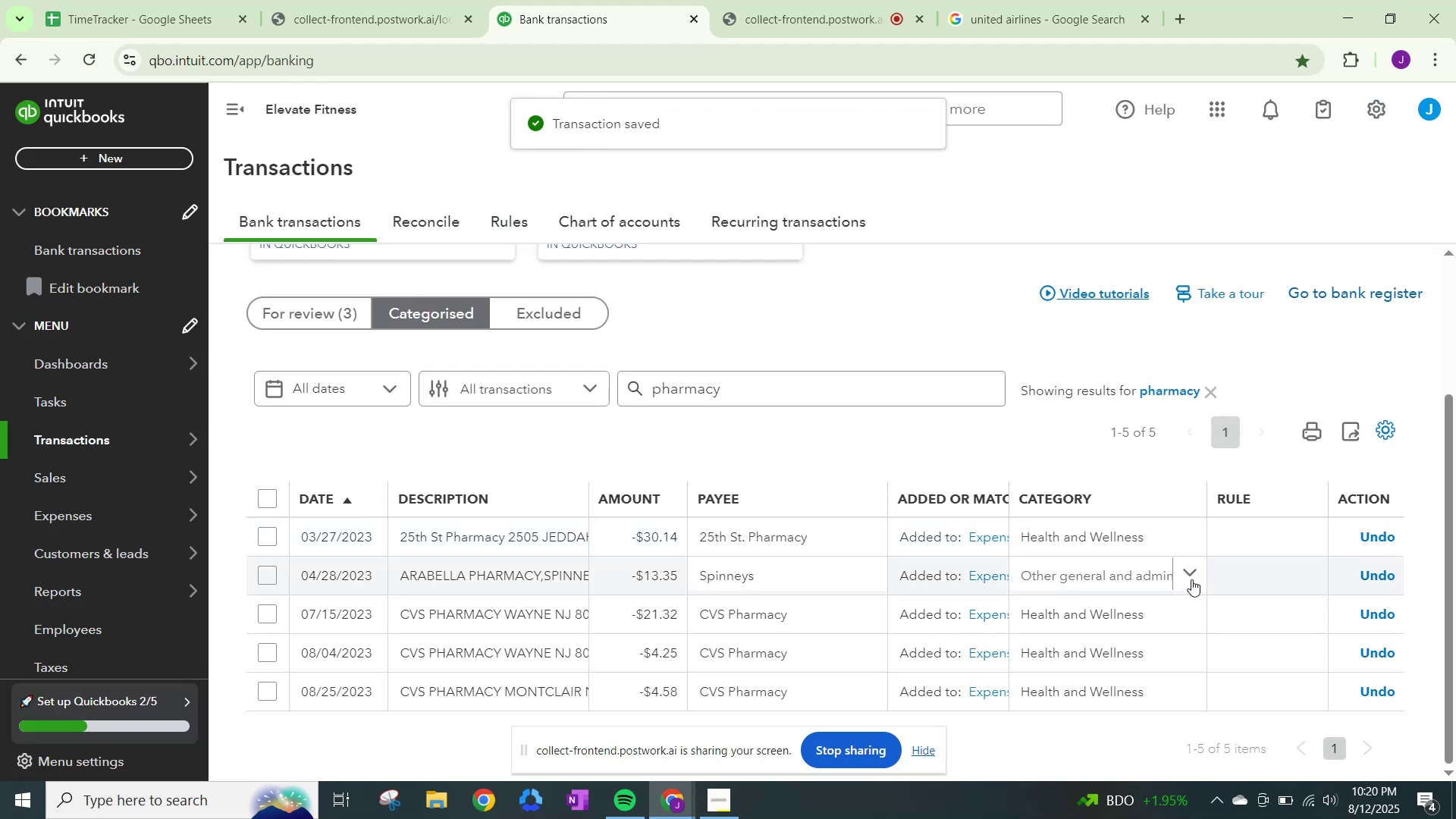 
left_click([1191, 572])
 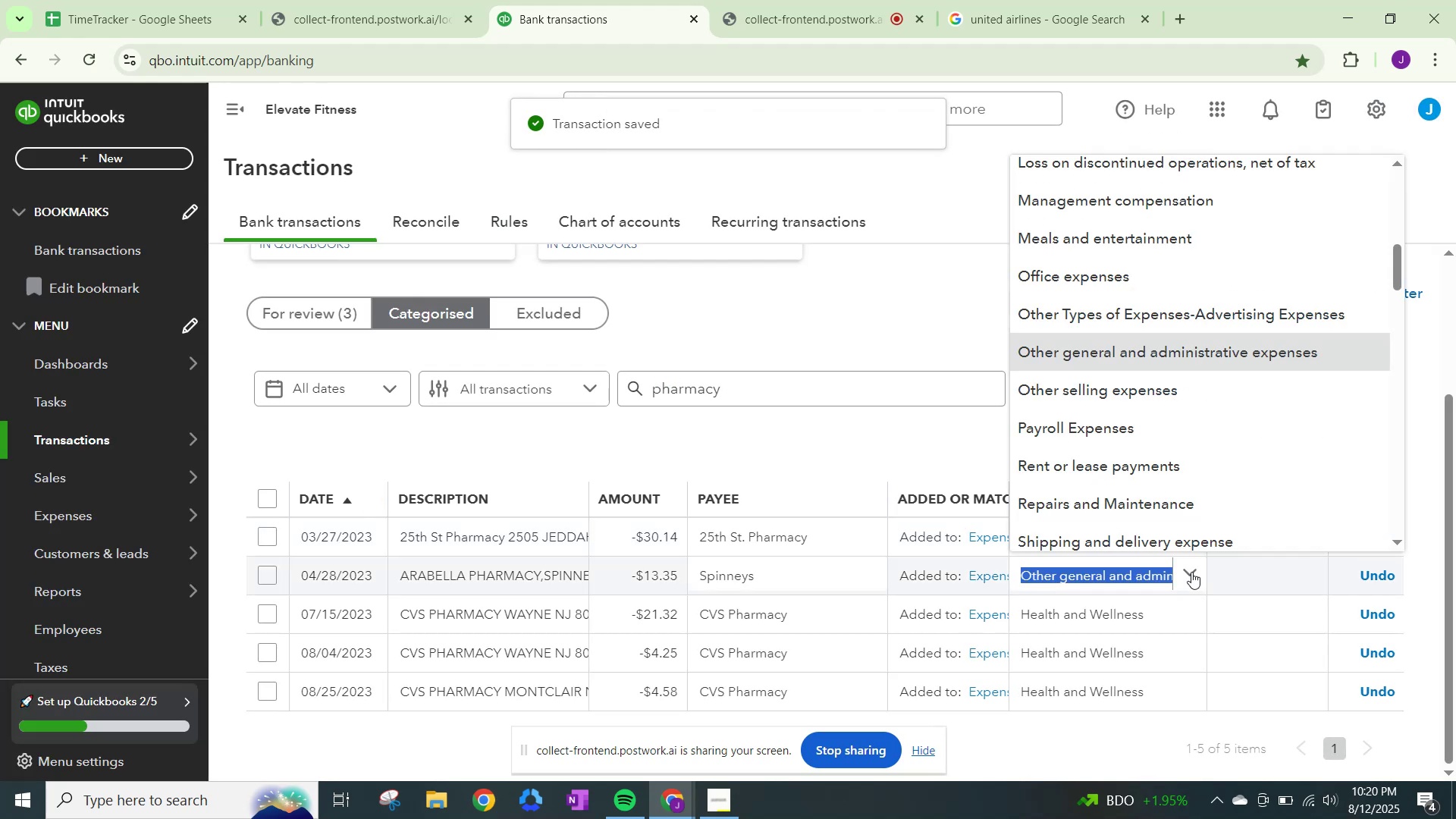 
type(healt)
 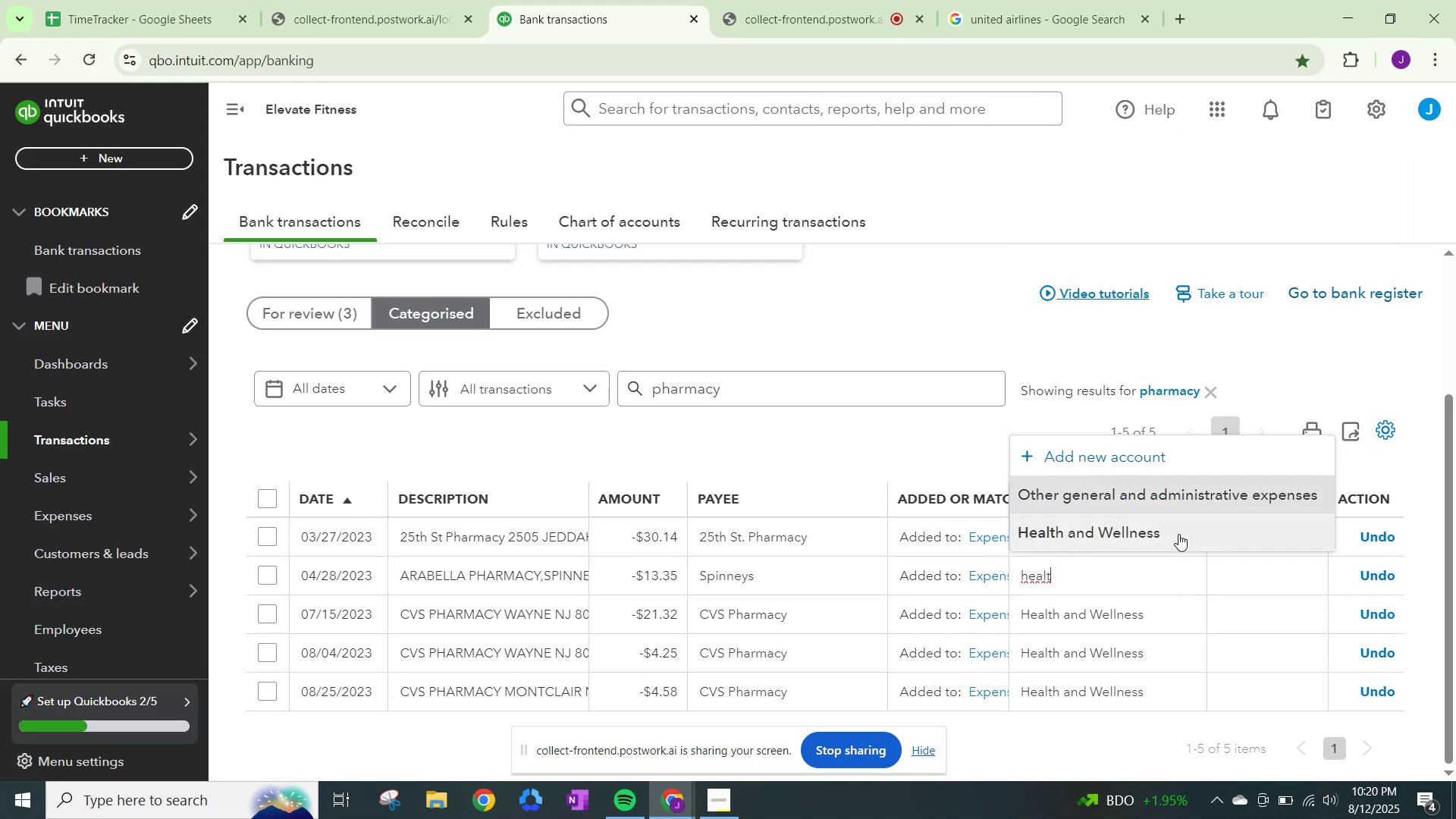 
left_click([1177, 526])
 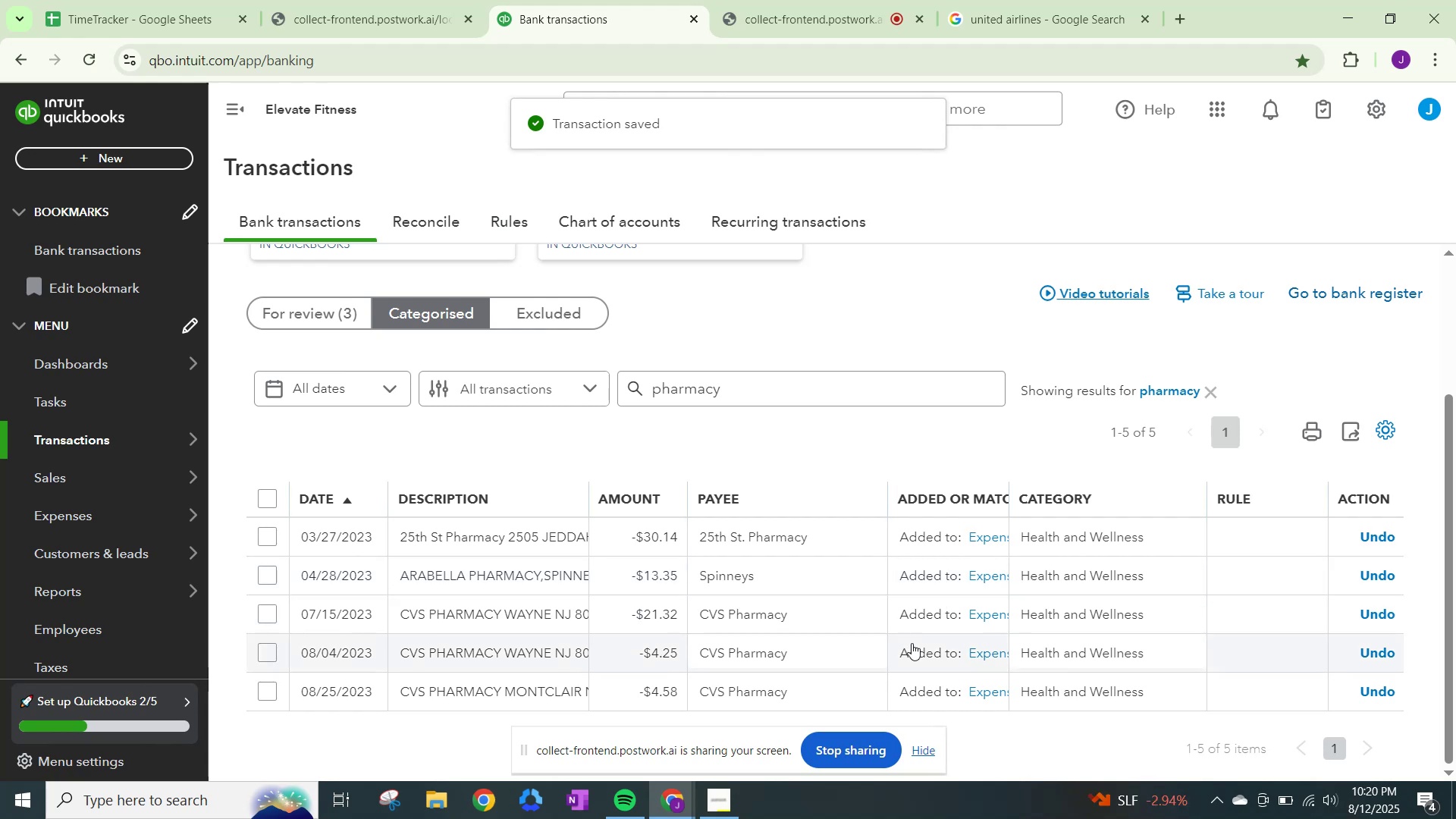 
scroll: coordinate [1040, 710], scroll_direction: down, amount: 4.0
 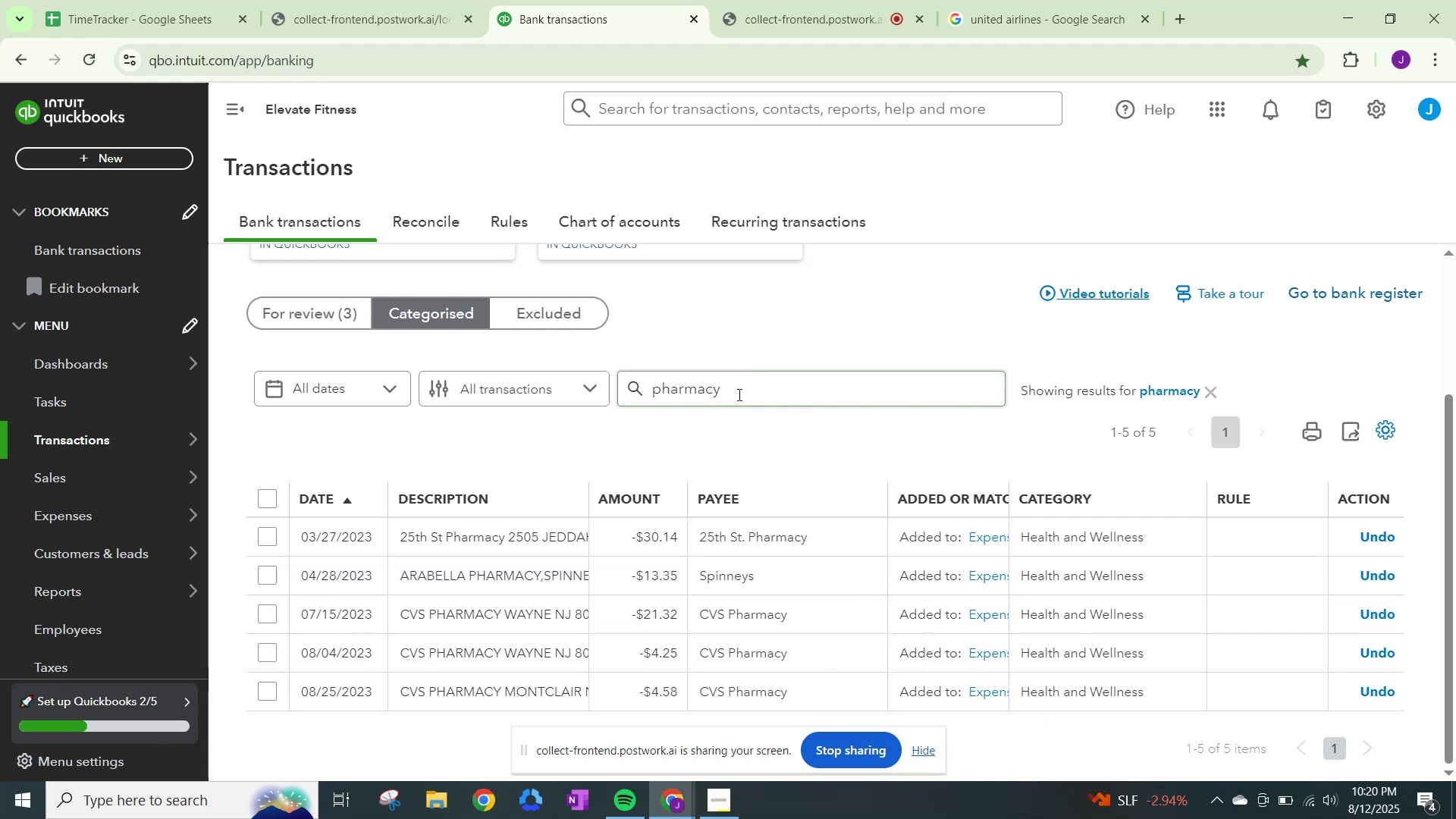 
left_click([746, 392])
 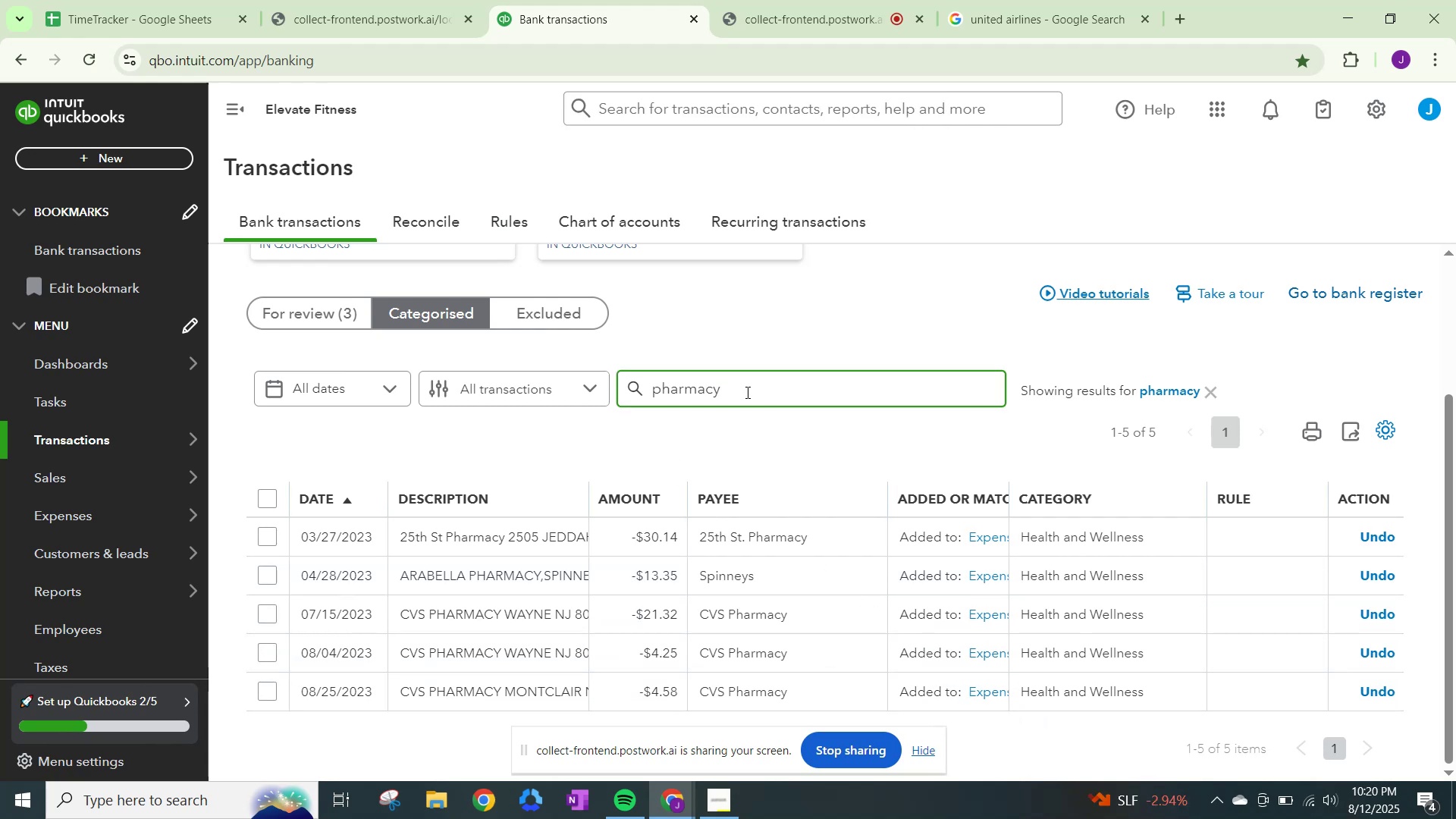 
key(Backspace)
 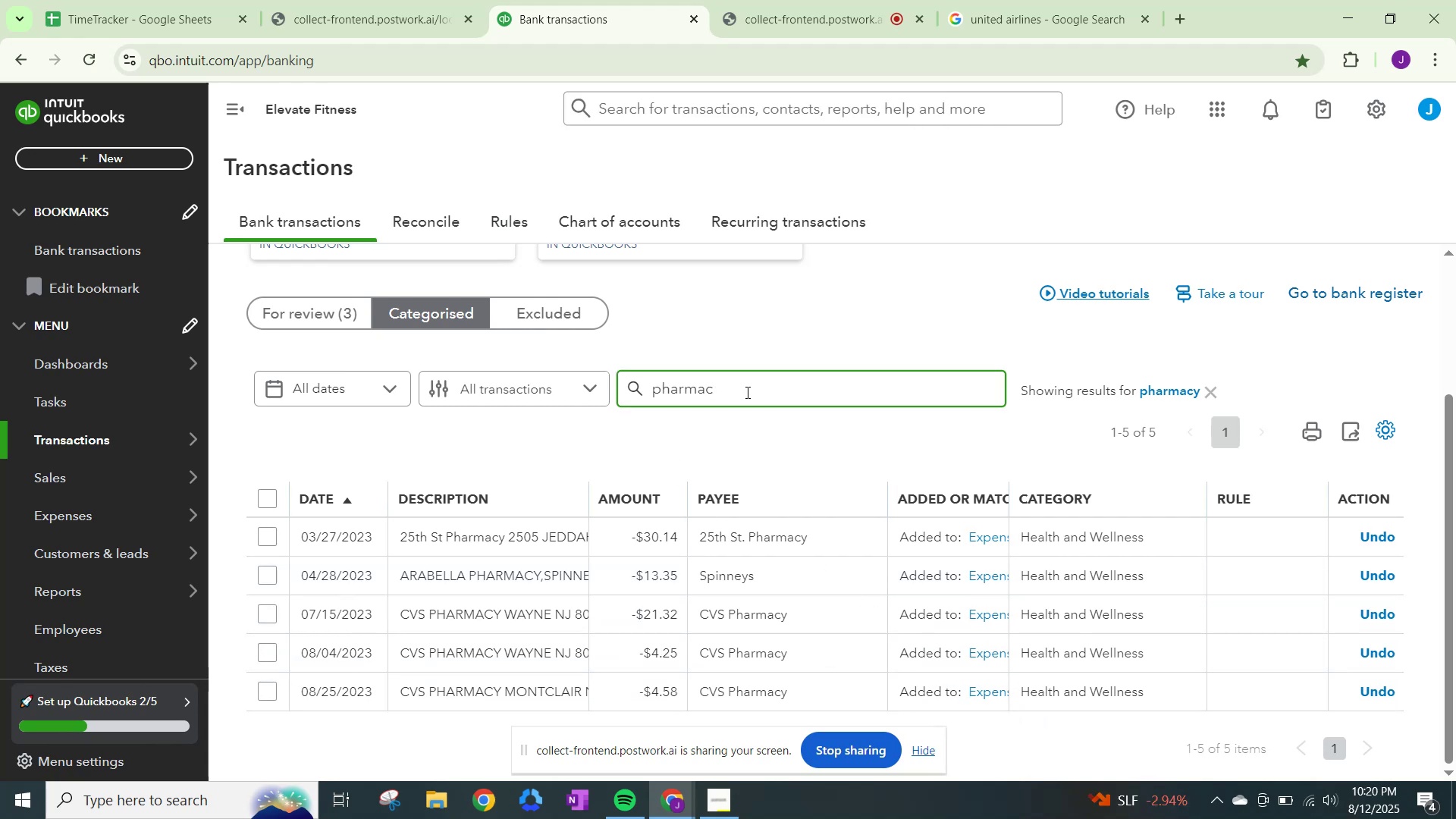 
key(Backspace)
 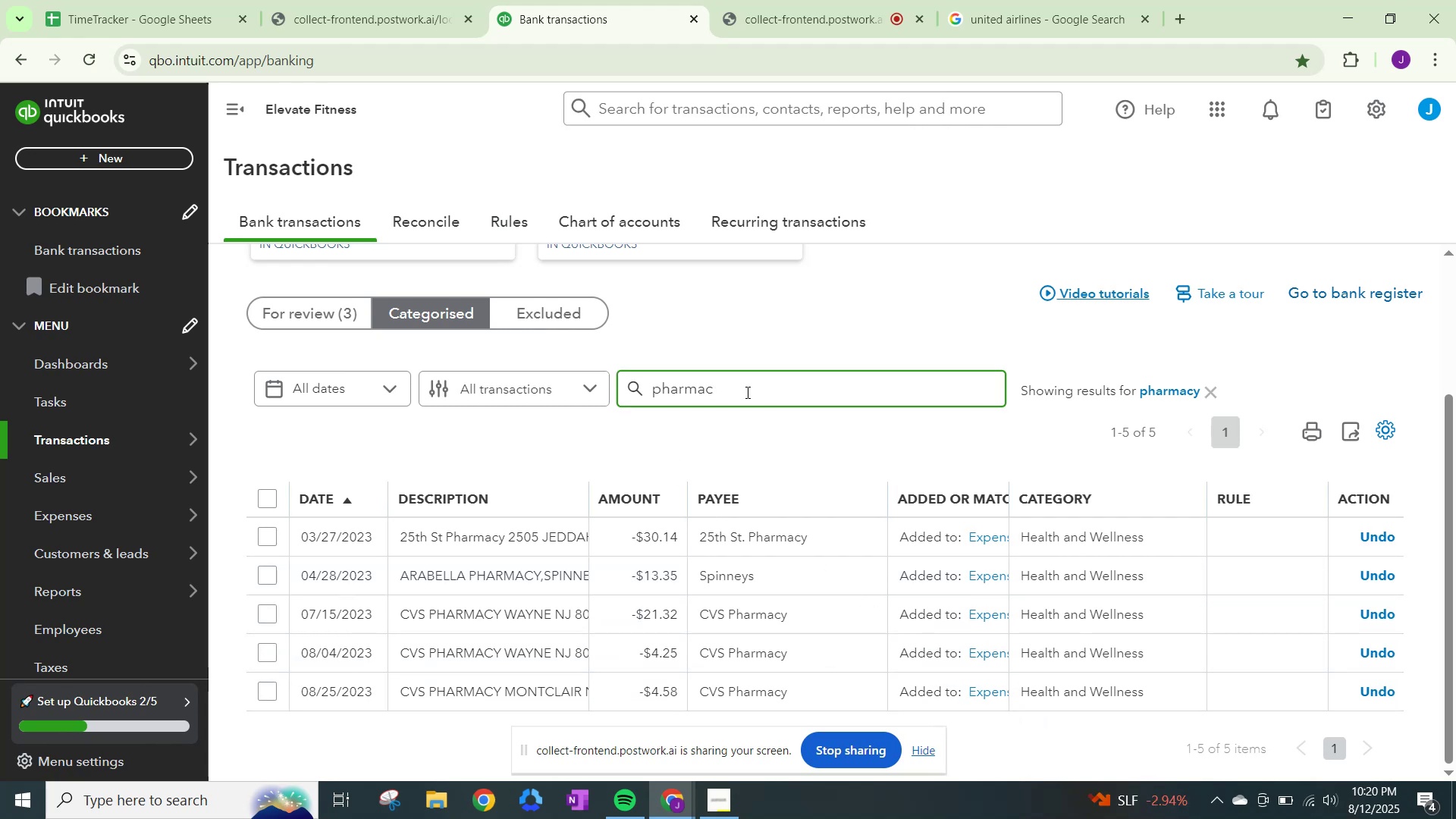 
key(Backspace)
 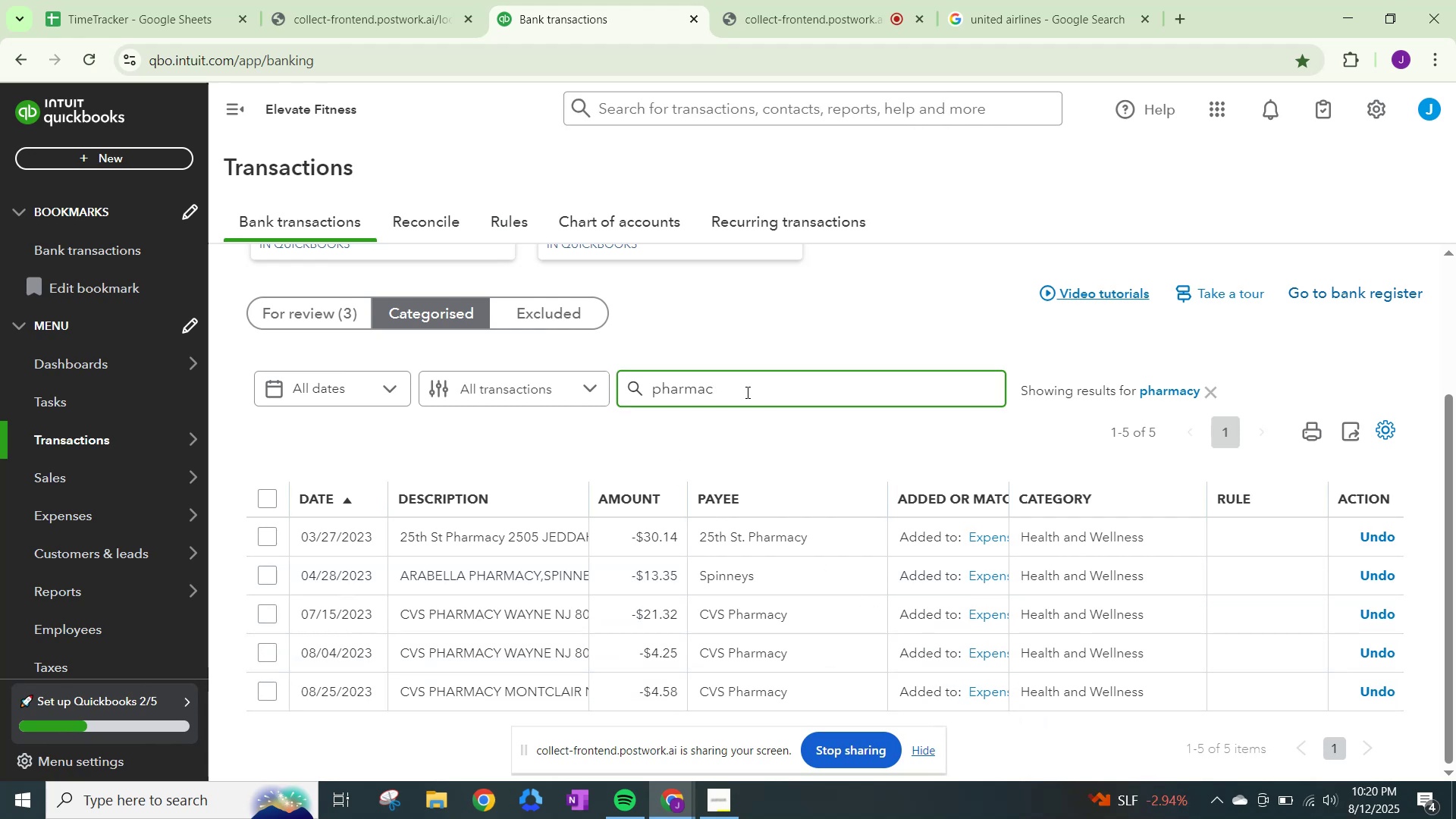 
key(Backspace)
 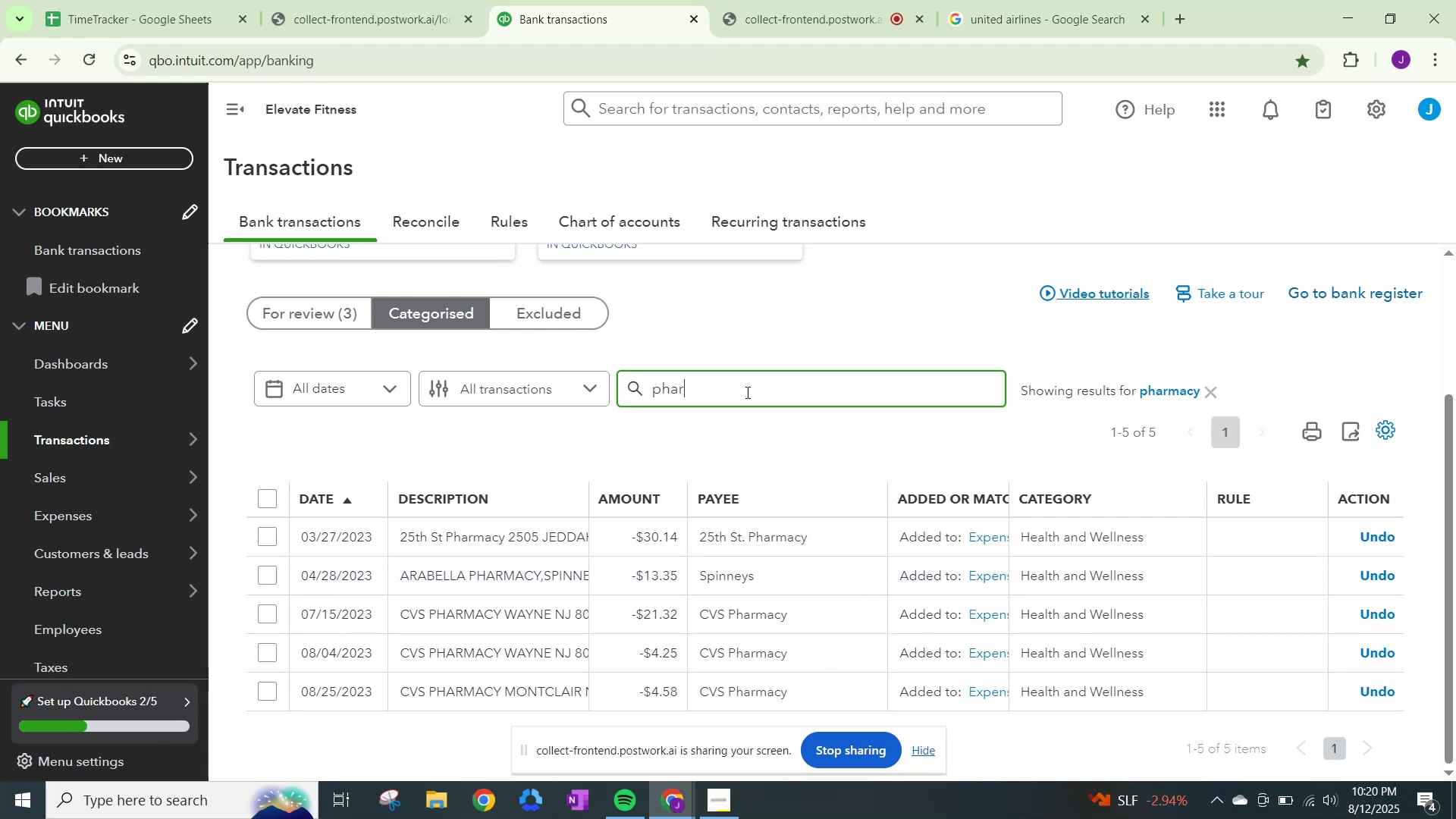 
key(Backspace)
 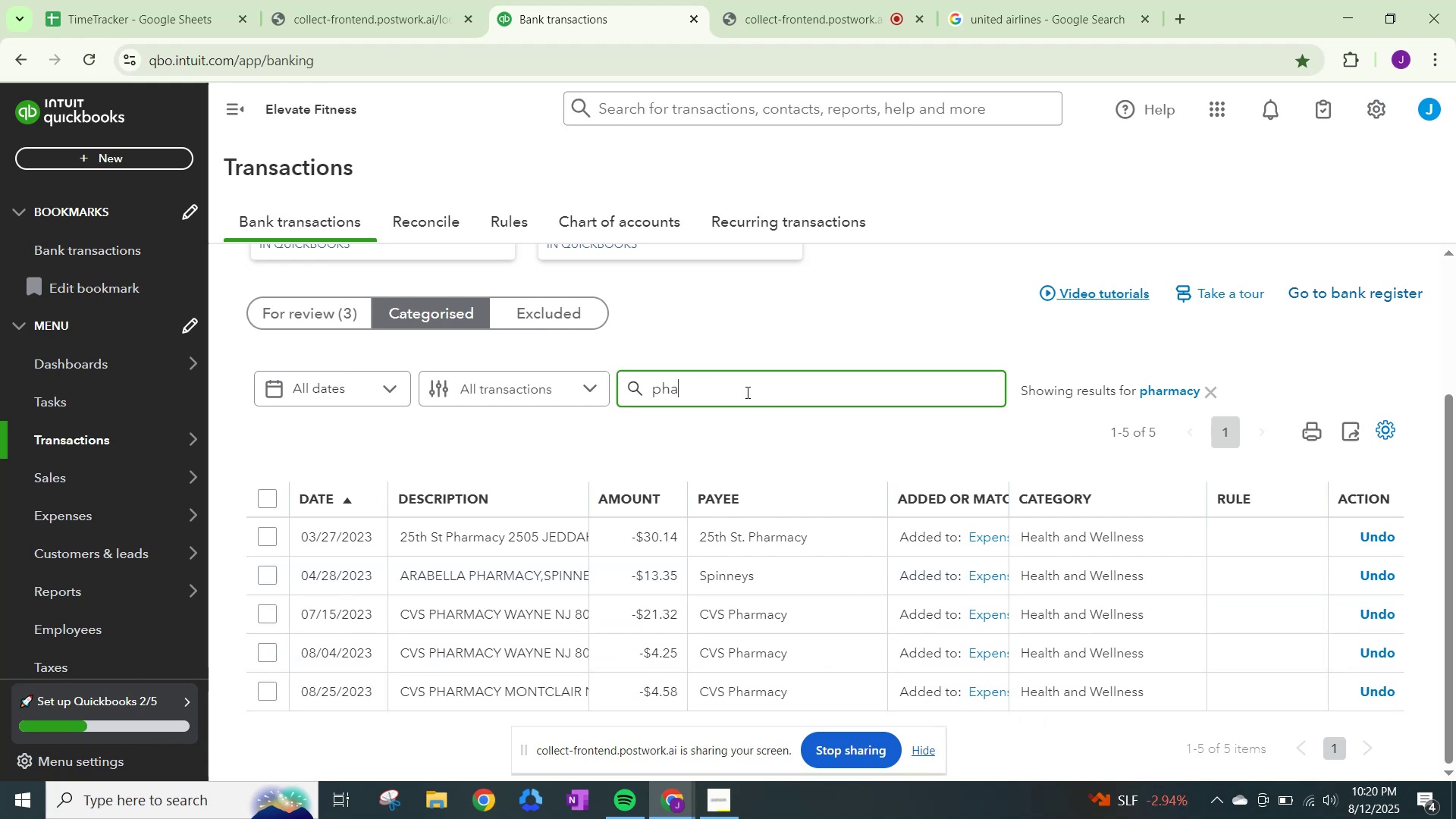 
key(Backspace)
 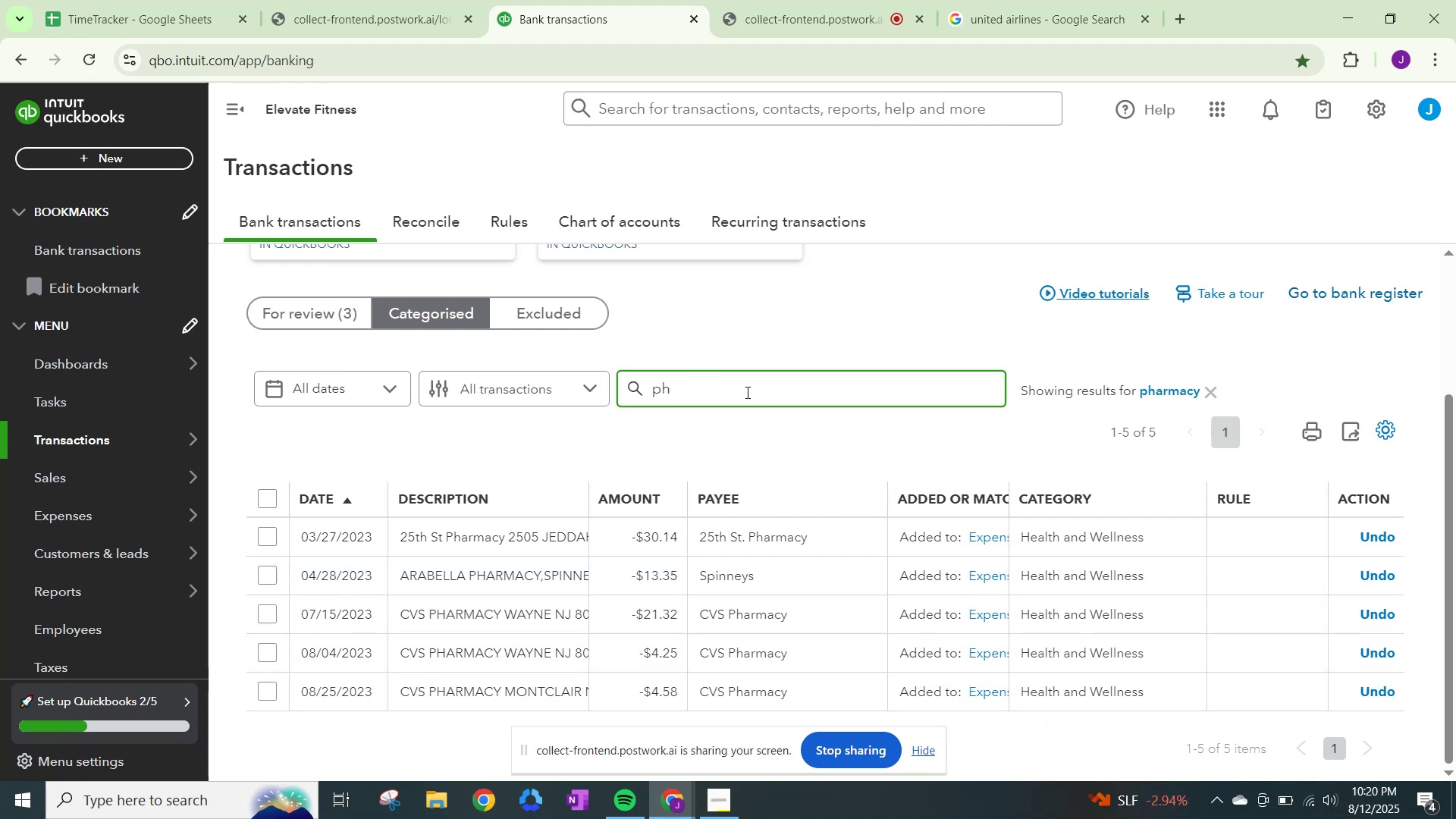 
key(Backspace)
 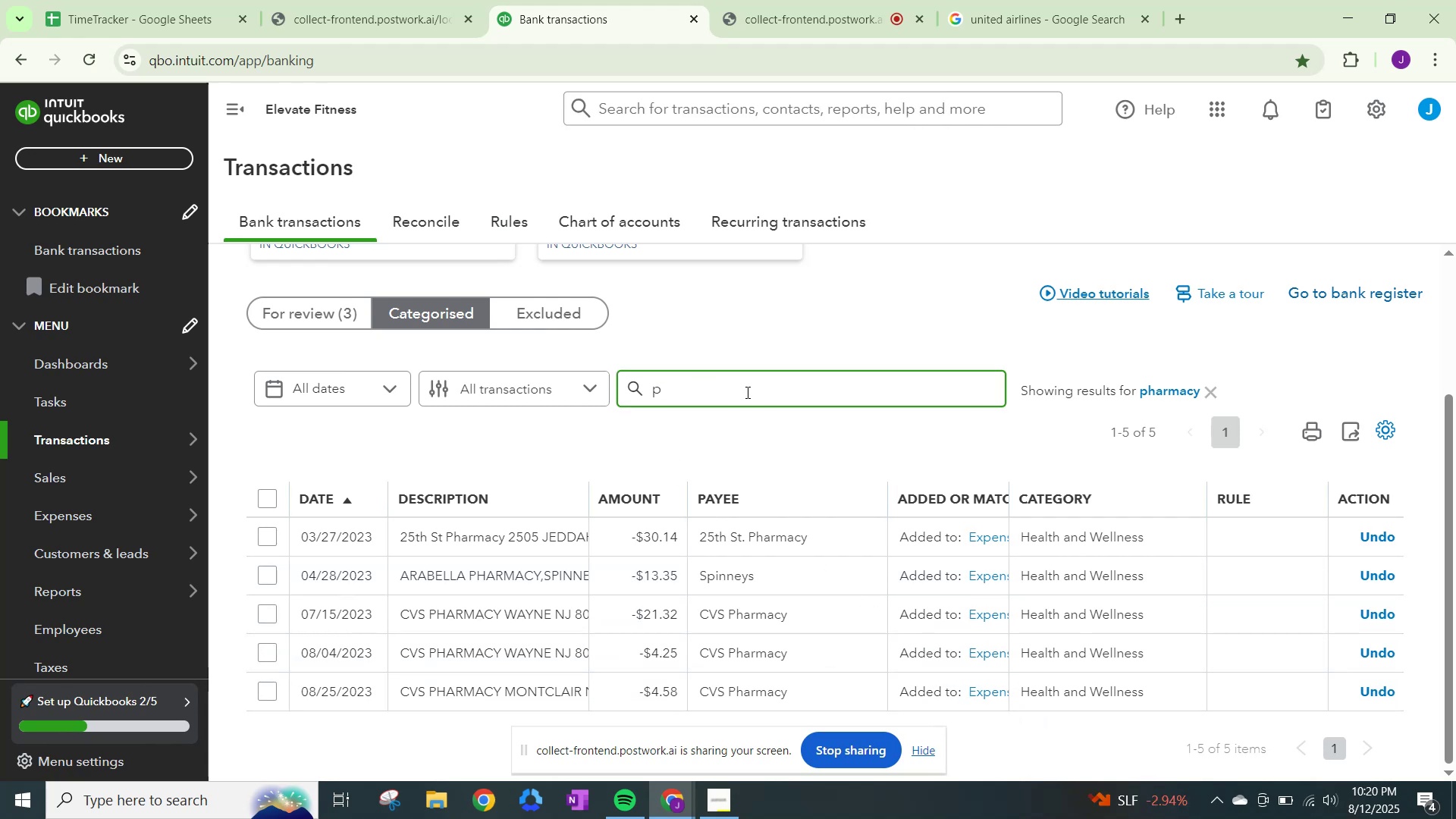 
key(Backspace)
 